 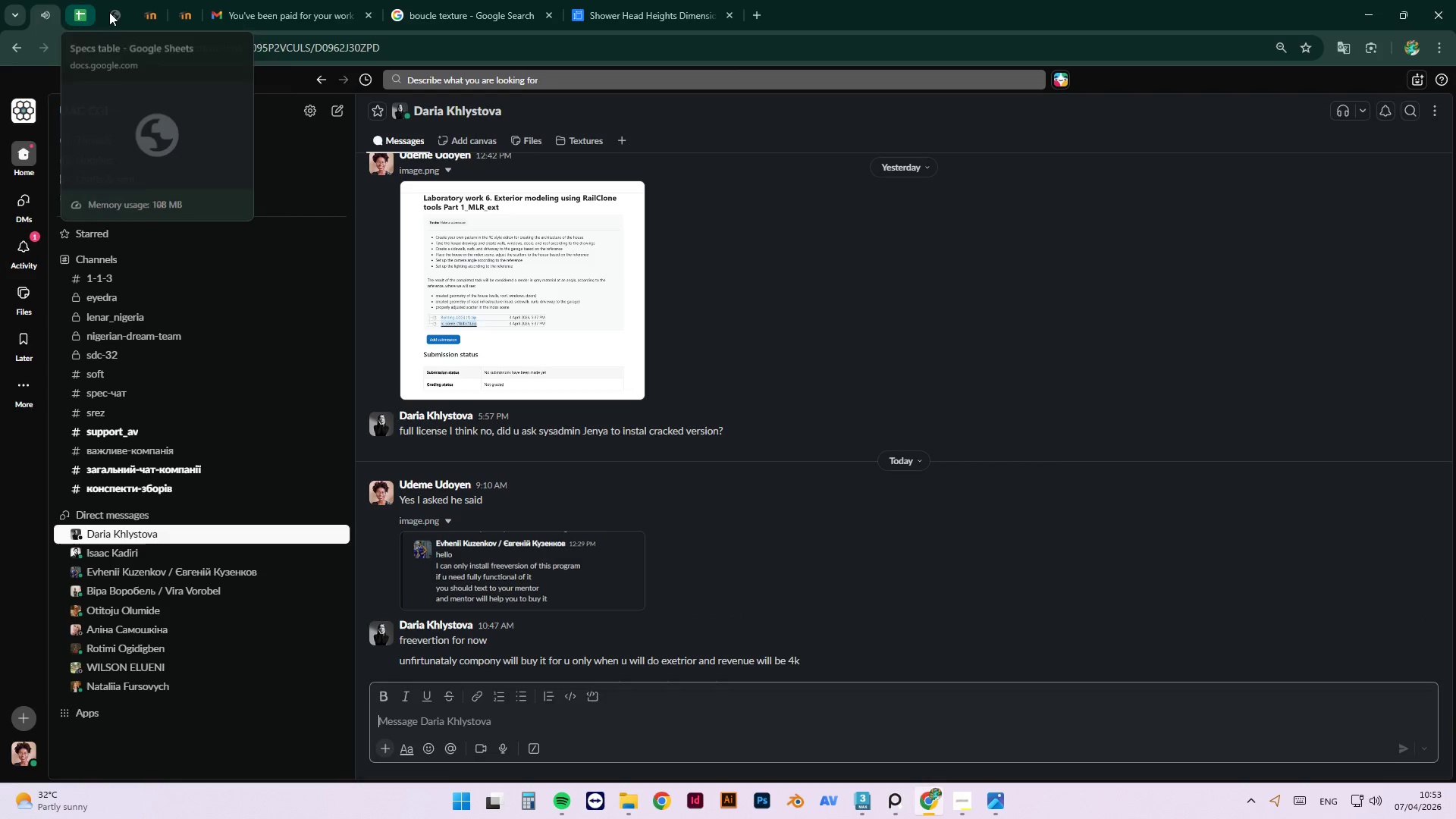 
left_click([647, 20])
 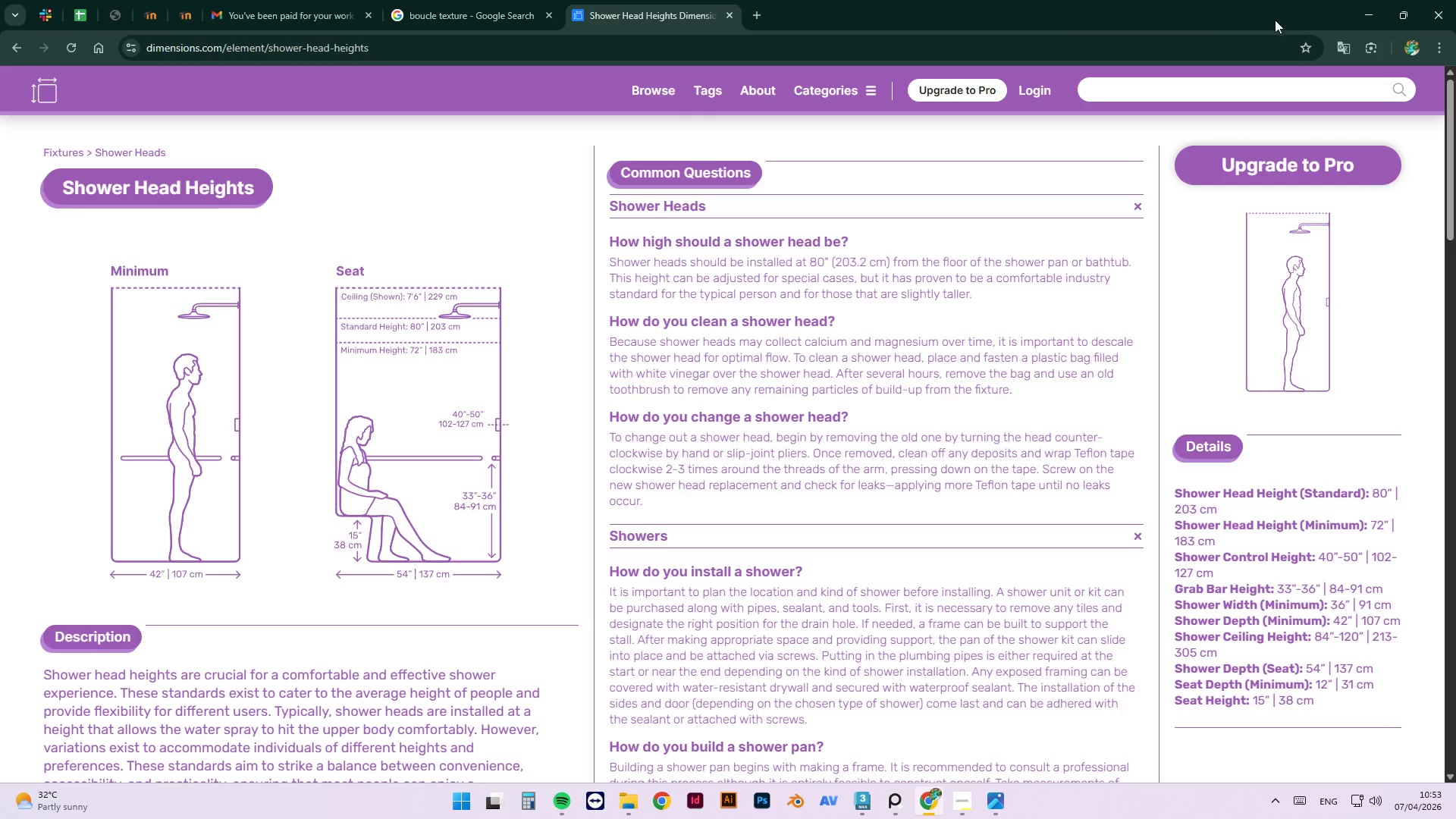 
wait(29.25)
 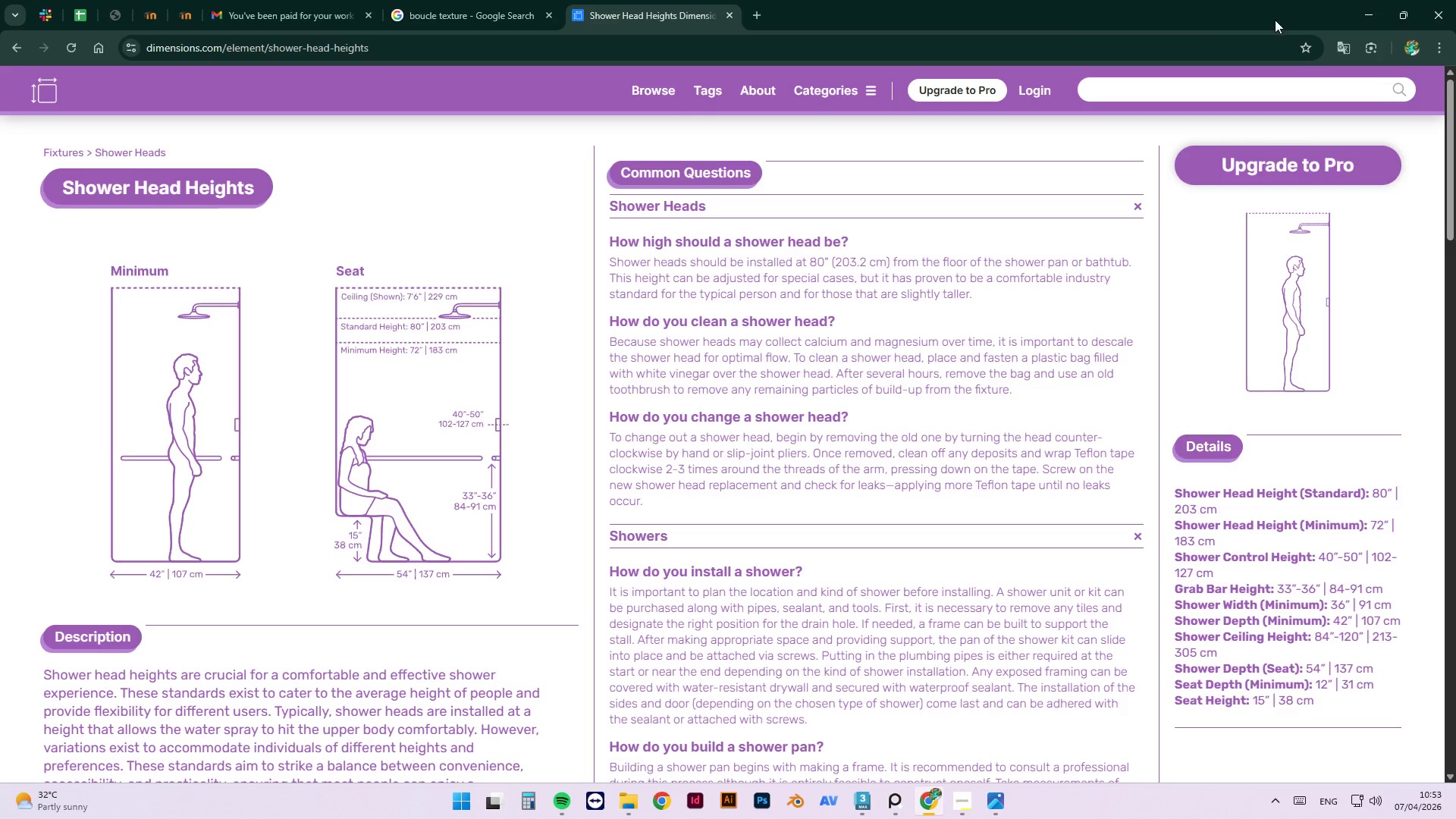 
left_click([977, 339])
 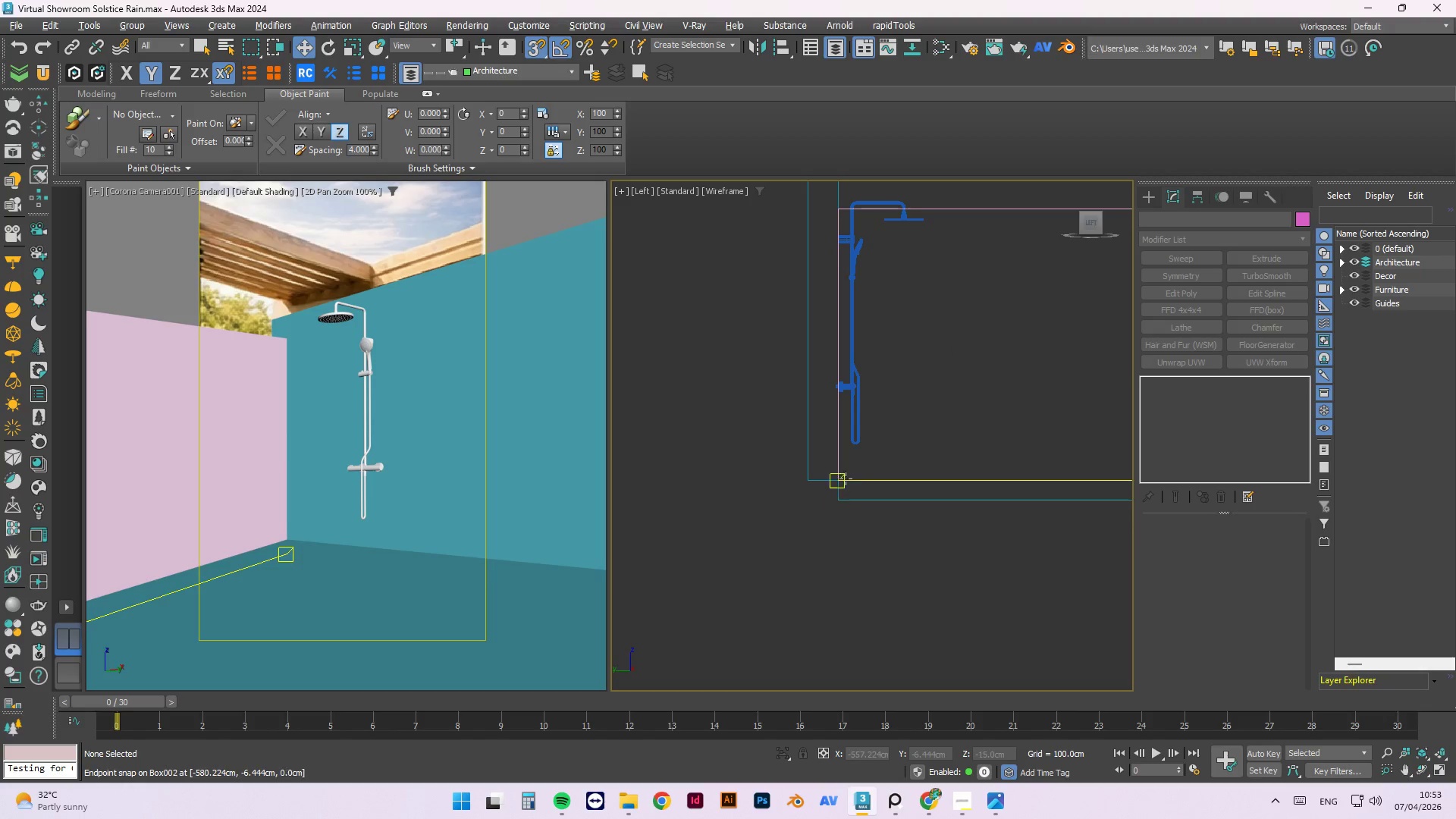 
left_click([457, 207])
 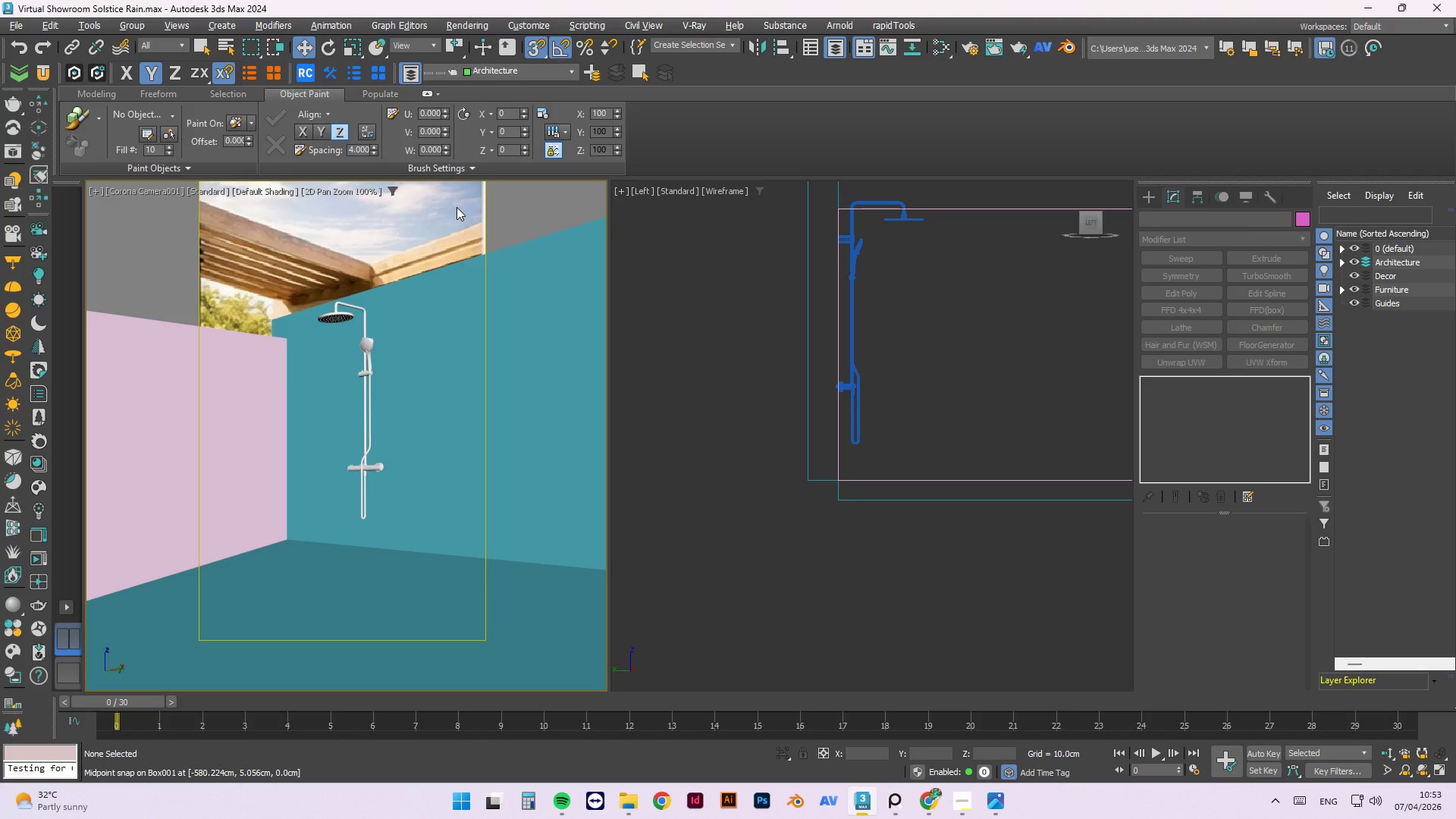 
key(F4)
 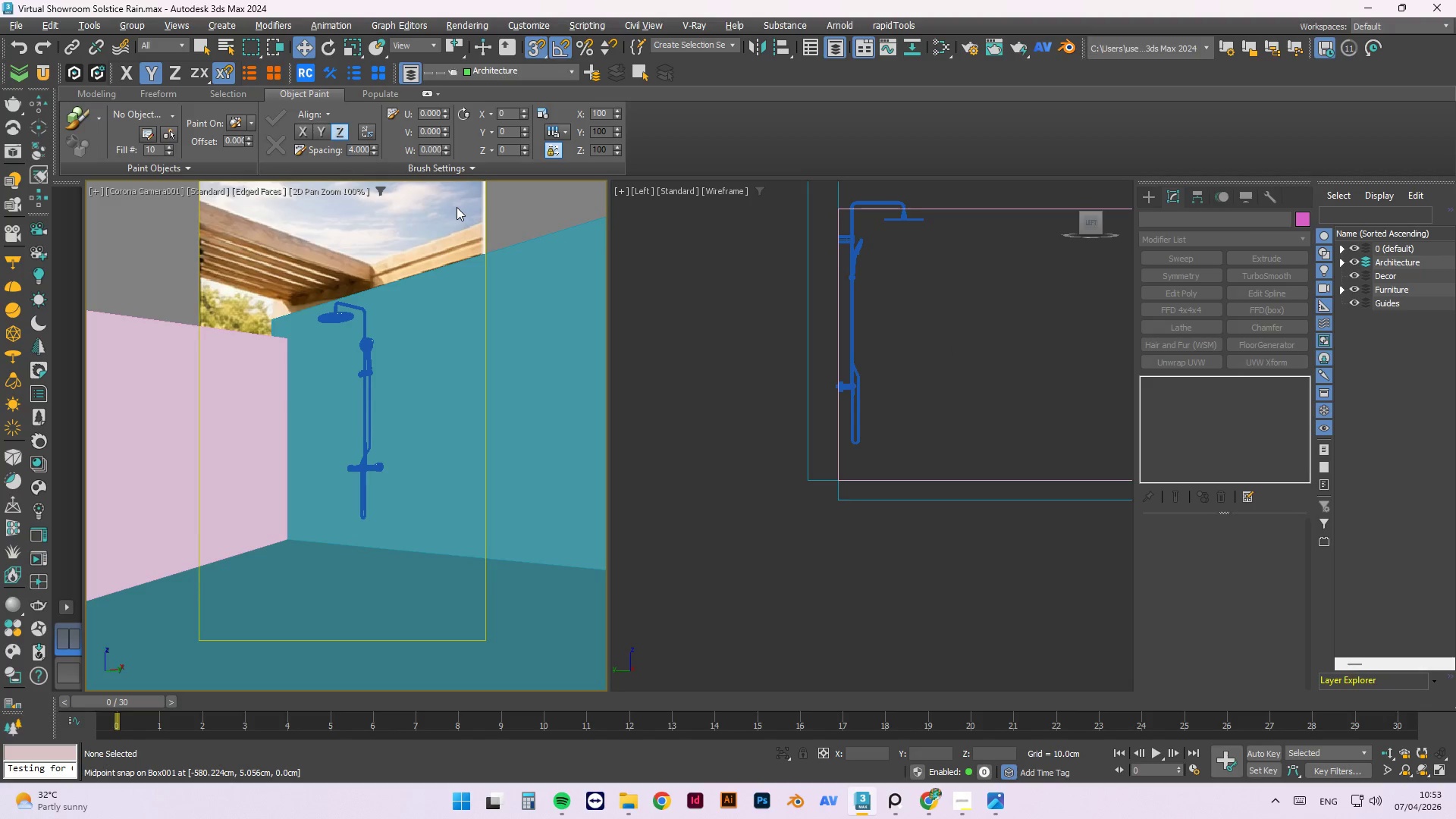 
key(F3)
 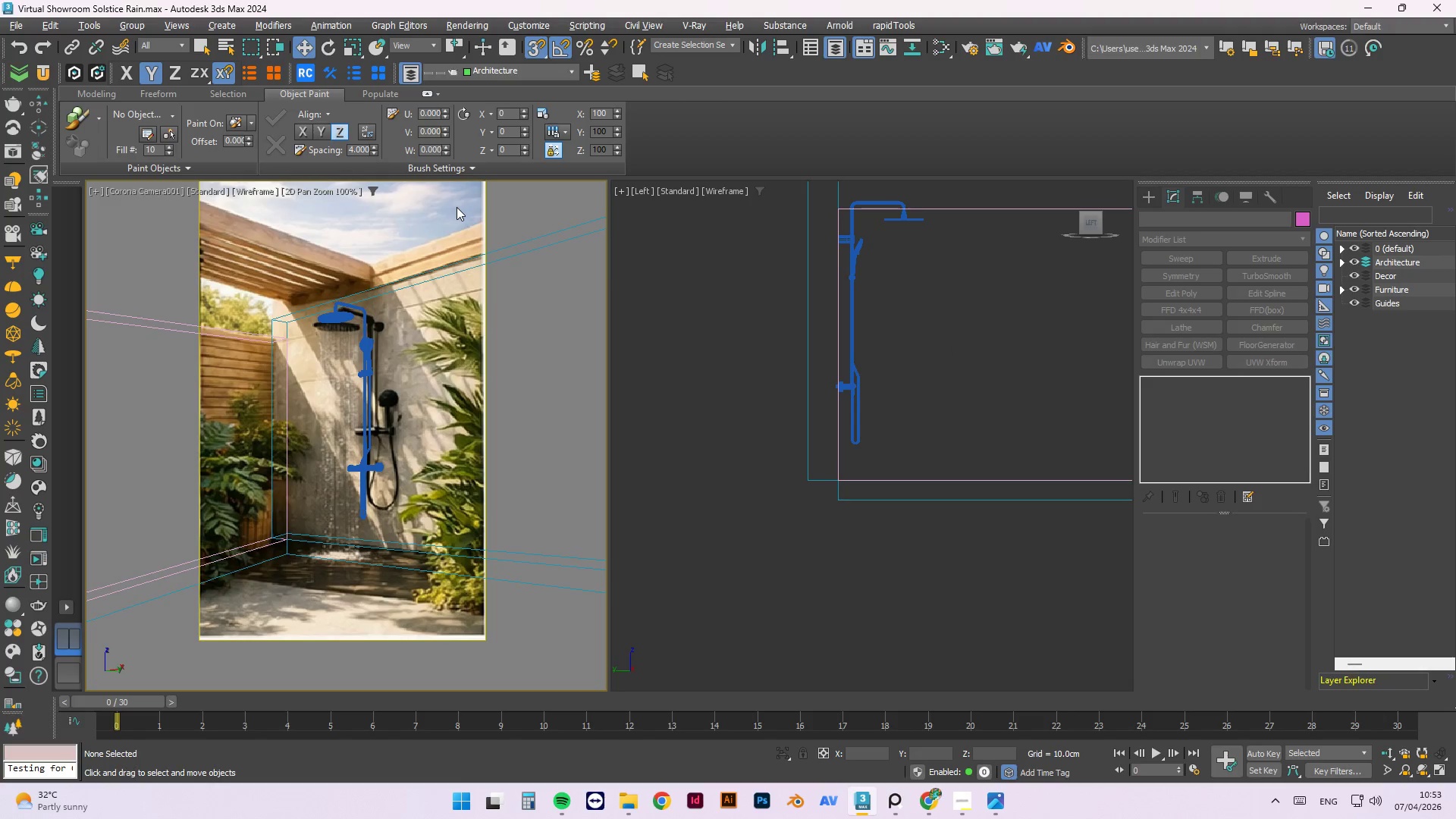 
key(F4)
 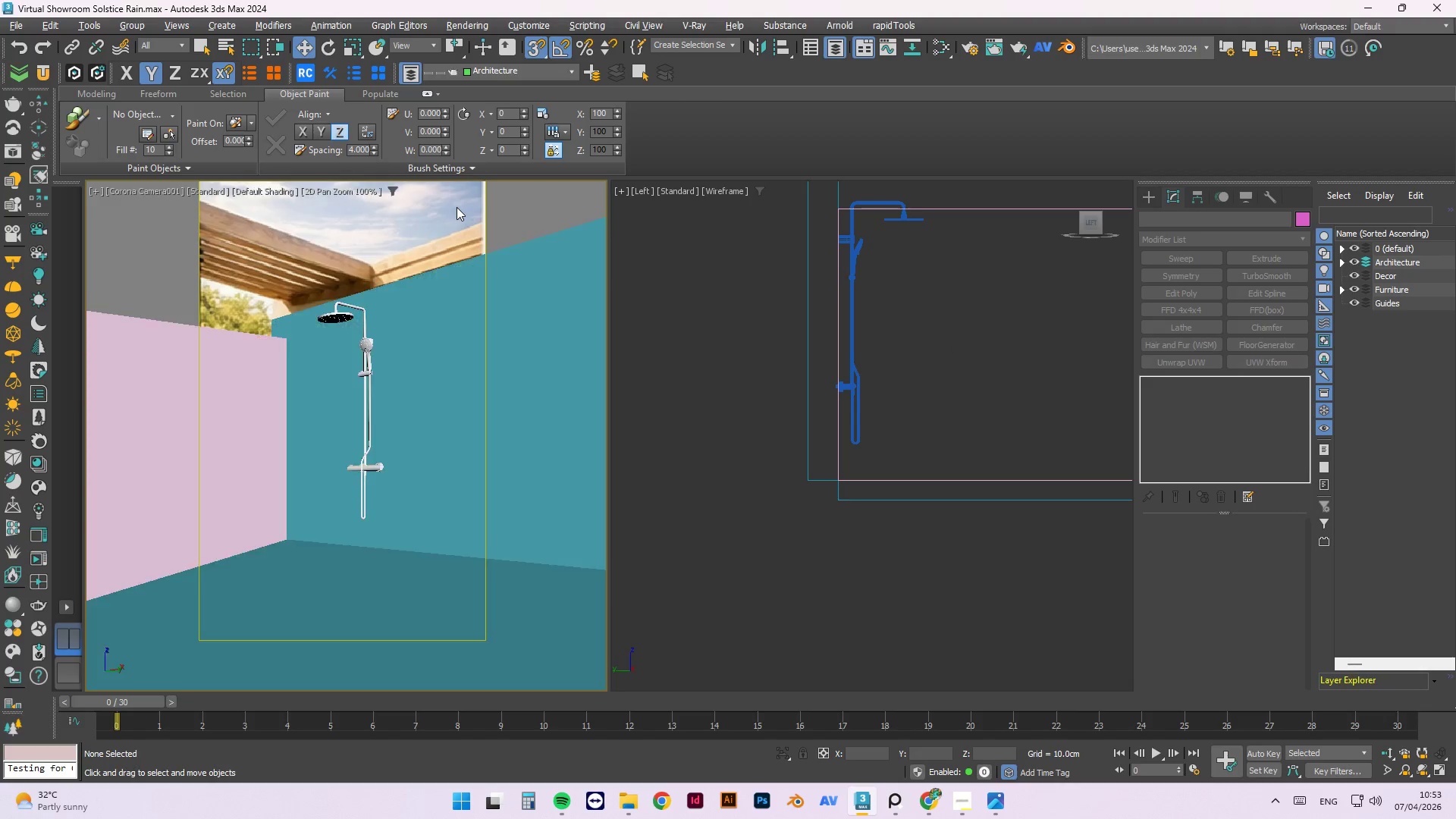 
key(F3)
 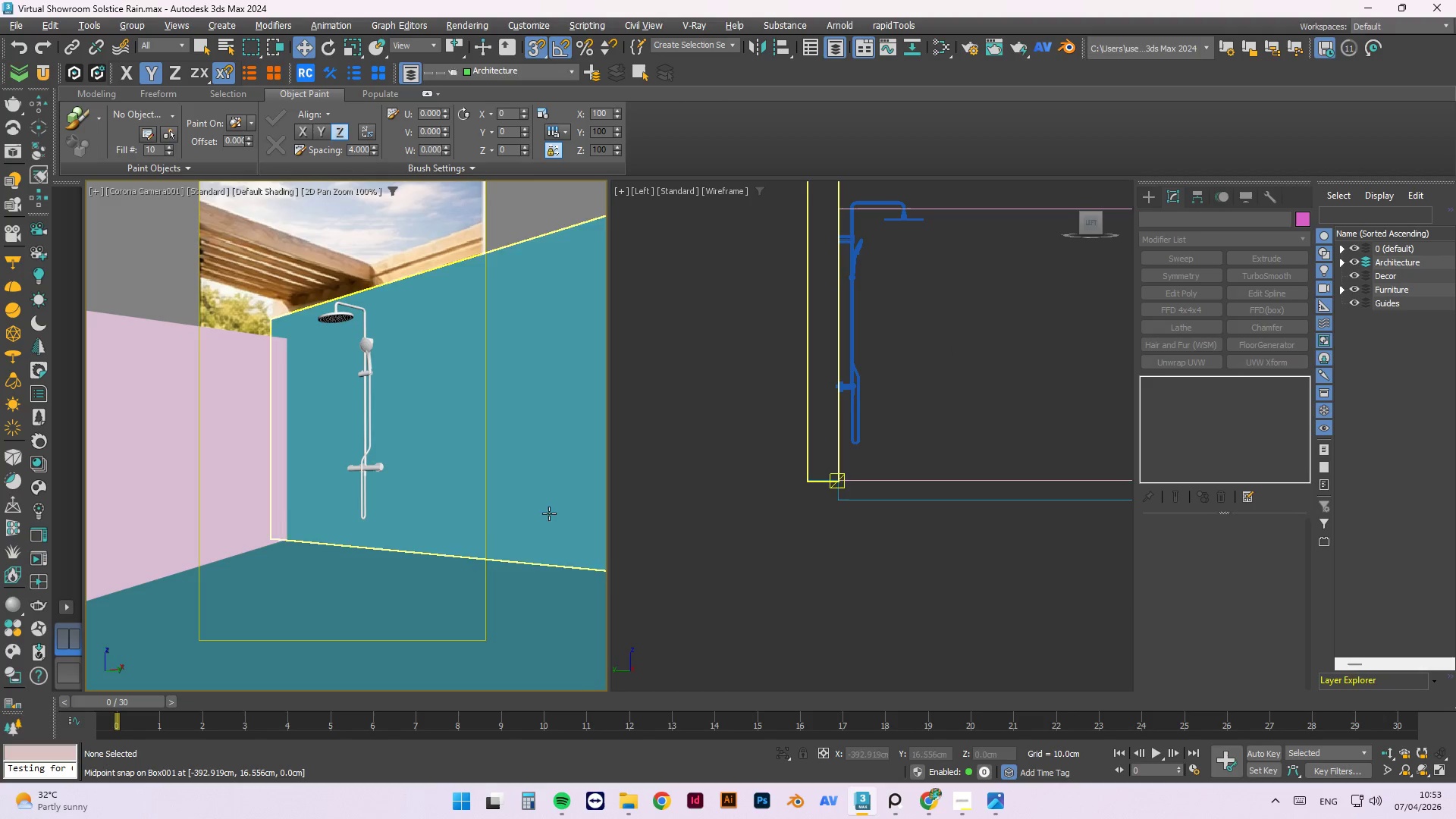 
left_click([858, 565])
 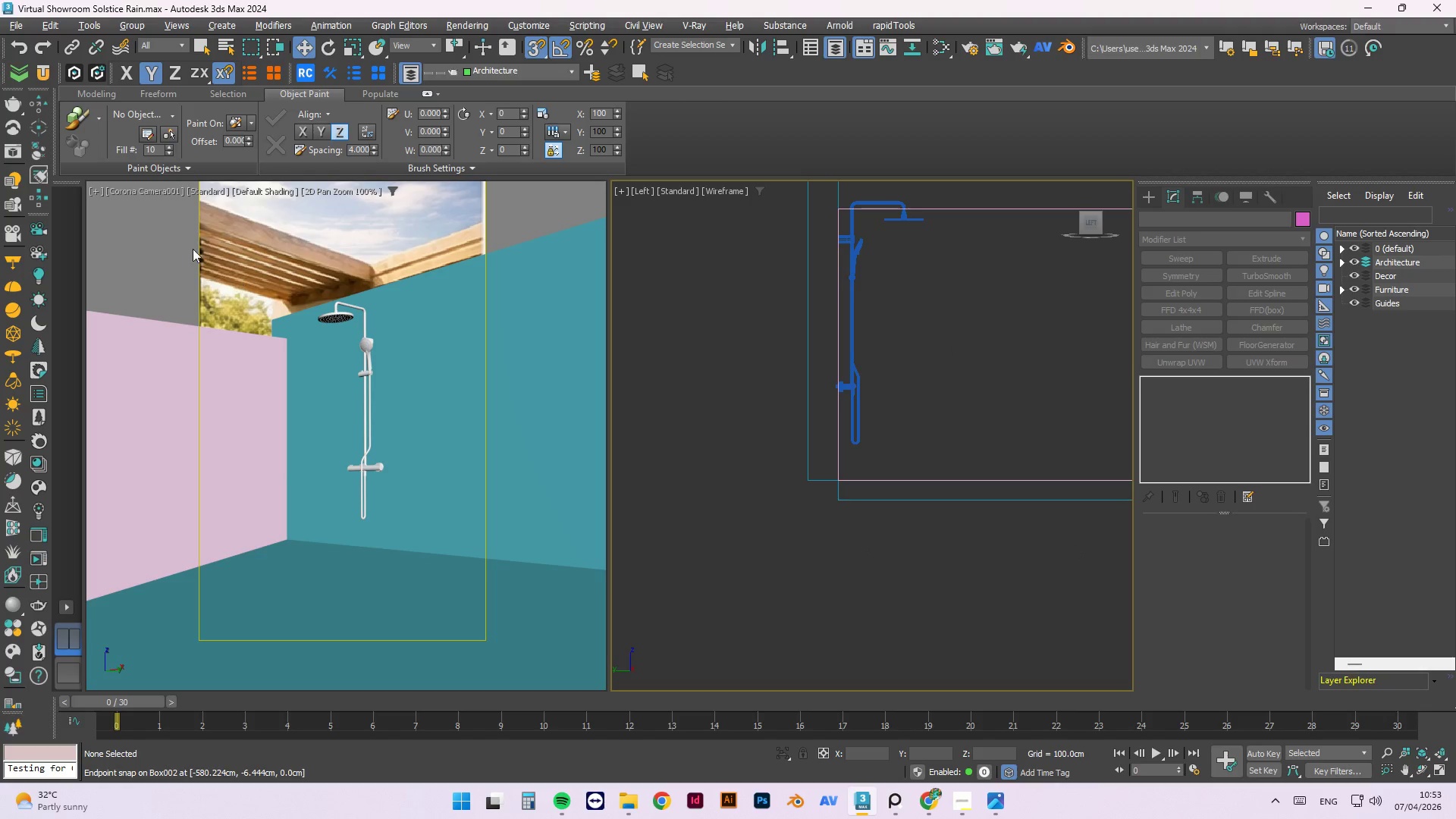 
left_click([99, 190])
 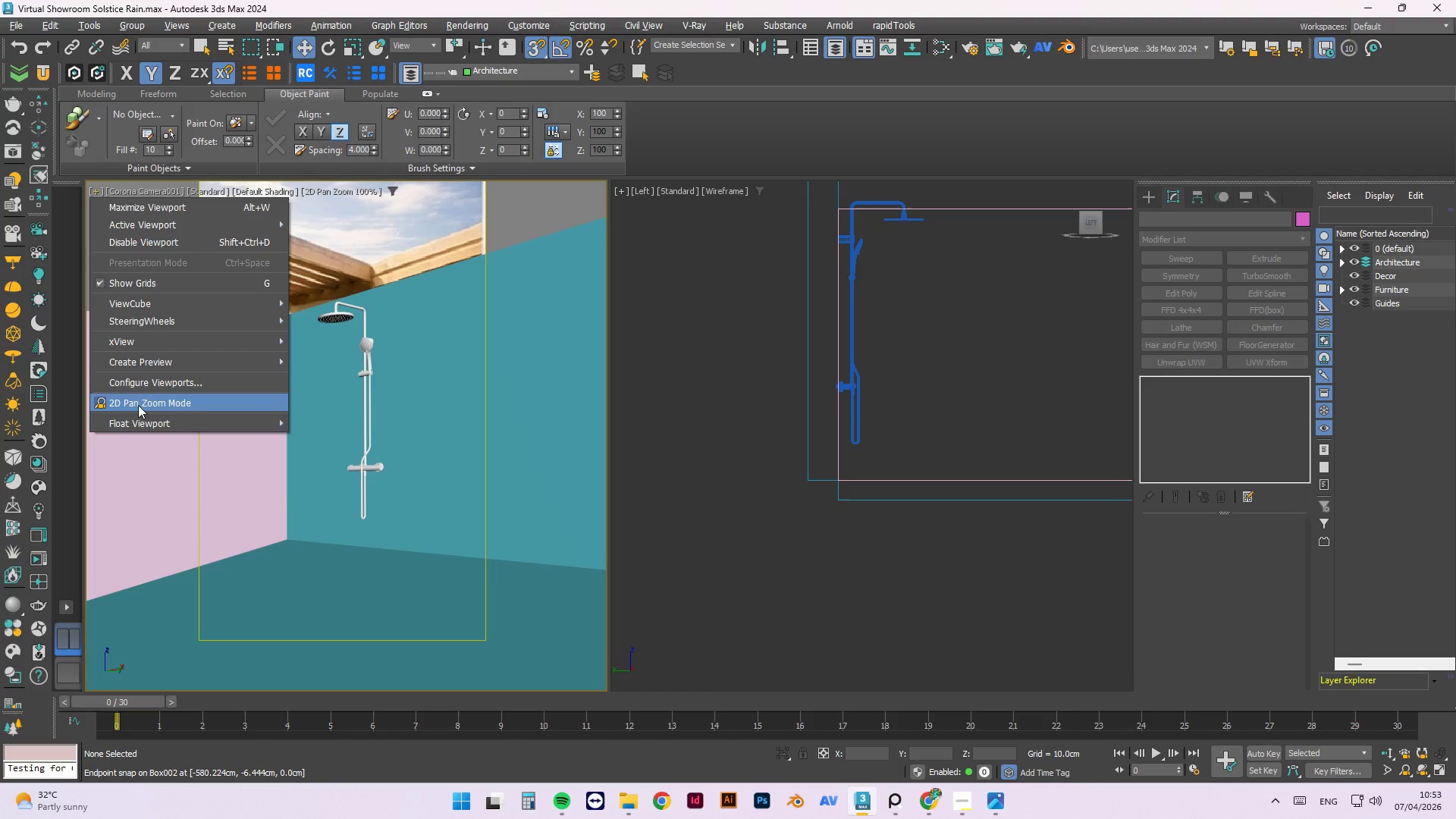 
left_click([105, 404])
 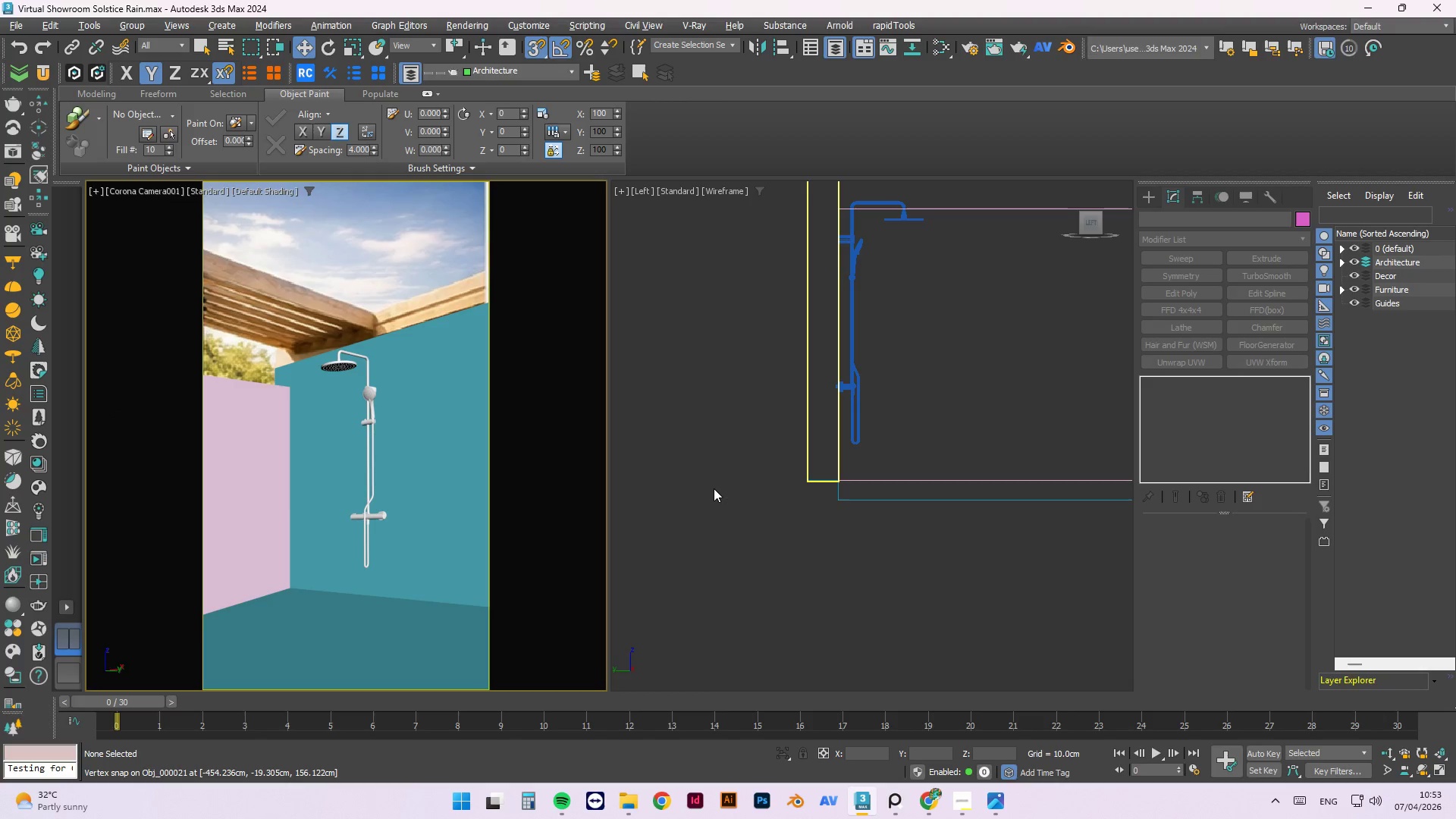 
key(Control+S)
 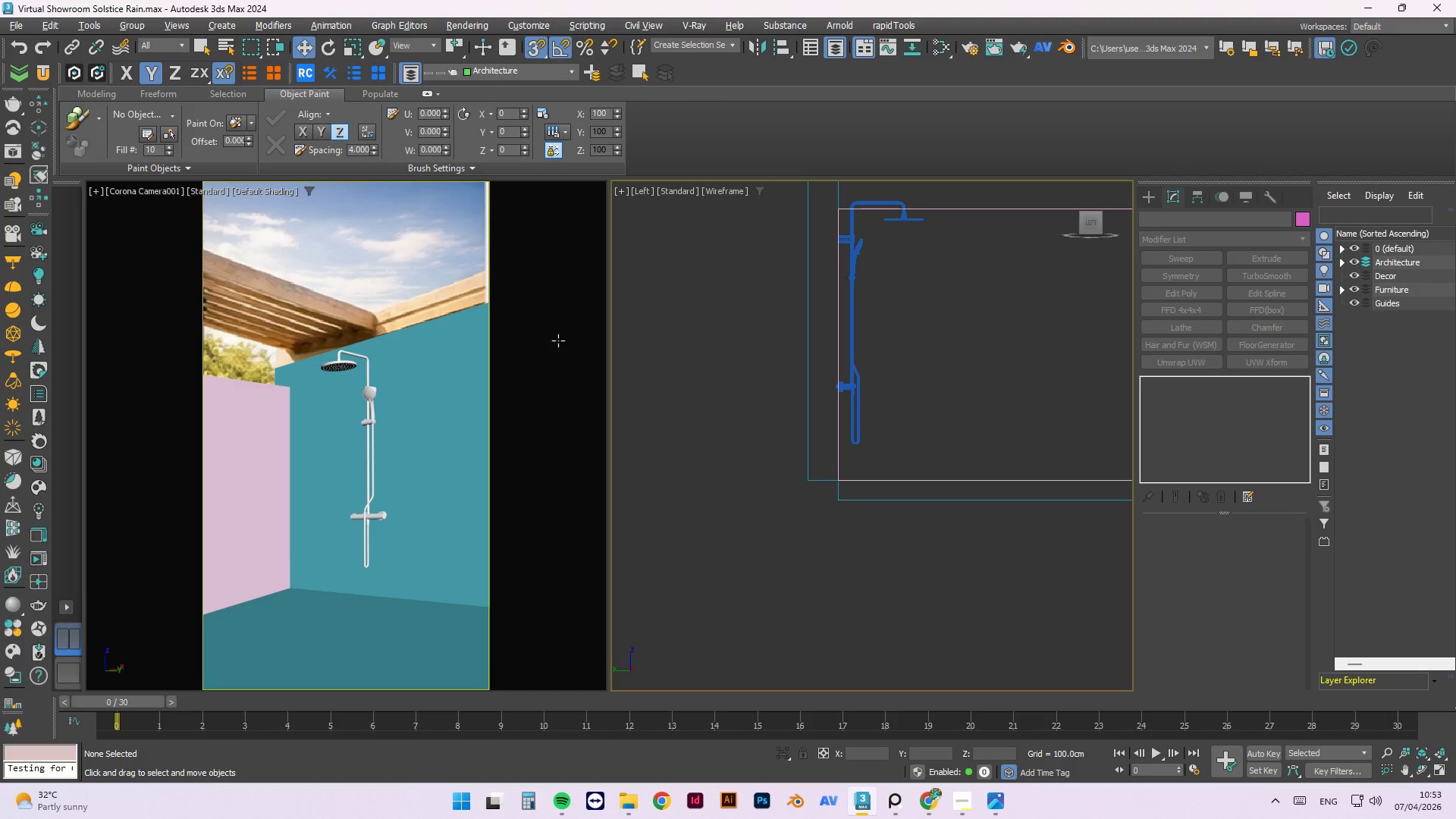 
left_click([871, 550])
 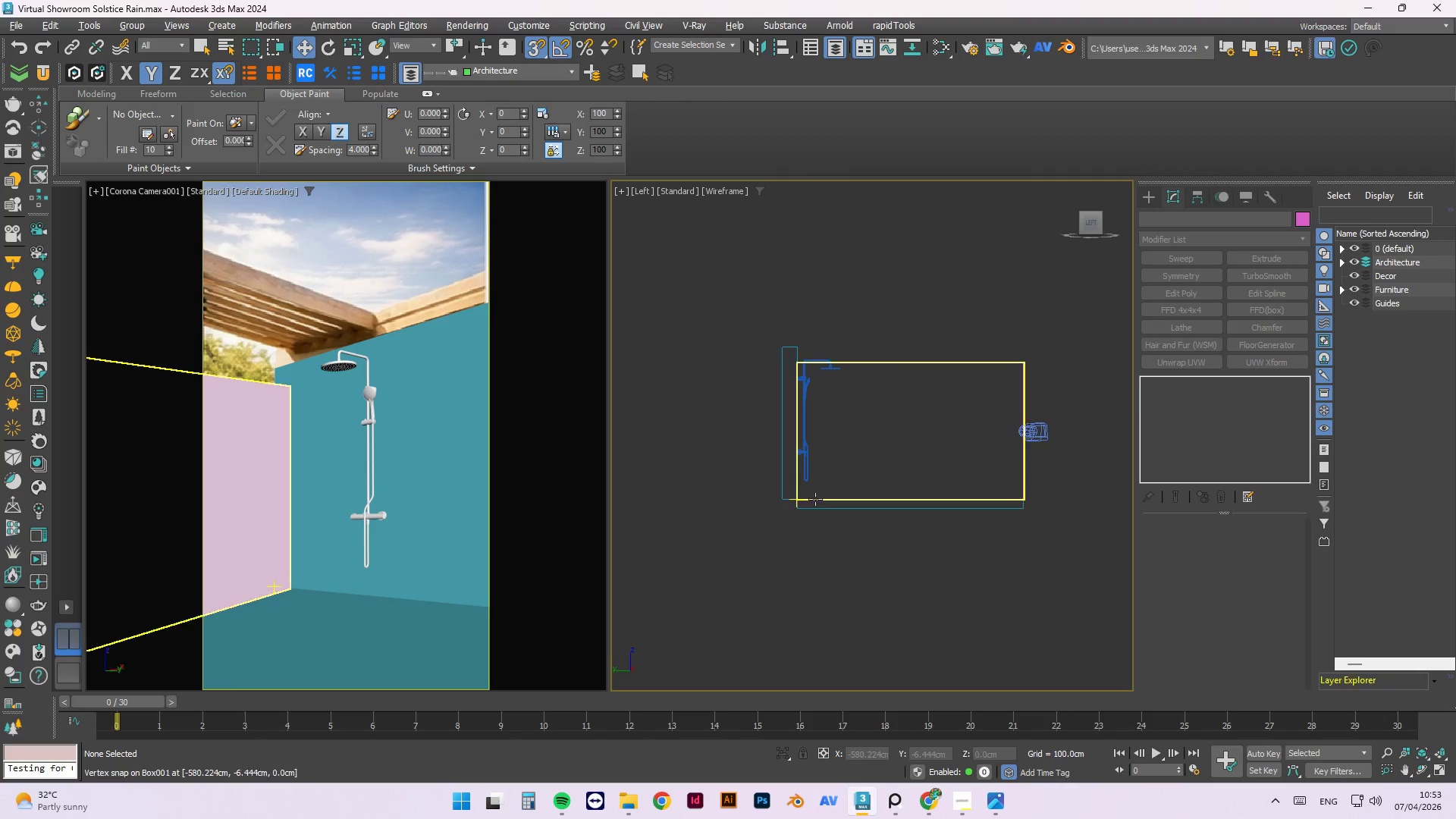 
scroll: coordinate [757, 517], scroll_direction: down, amount: 2.0
 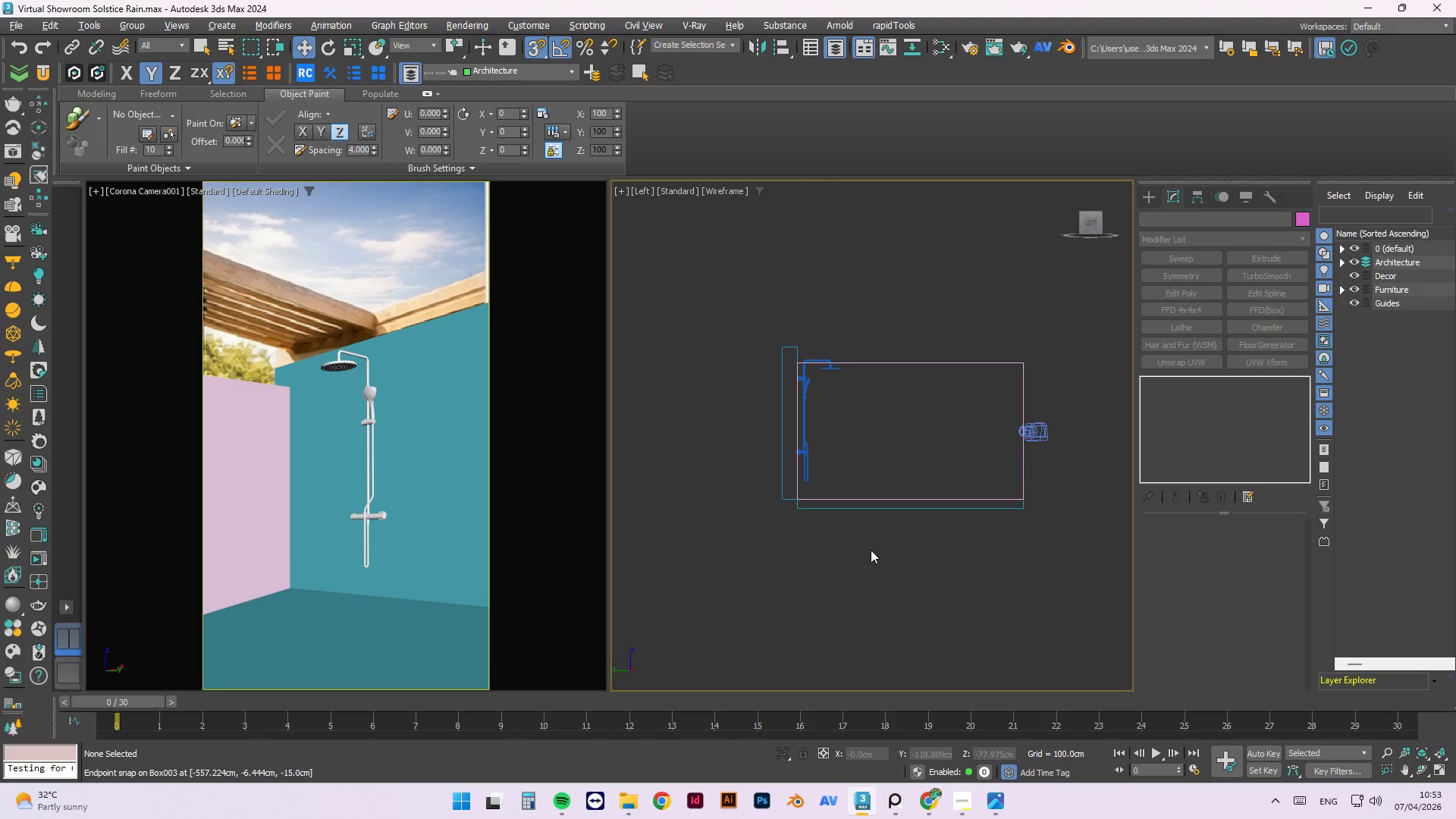 
left_click([762, 500])
 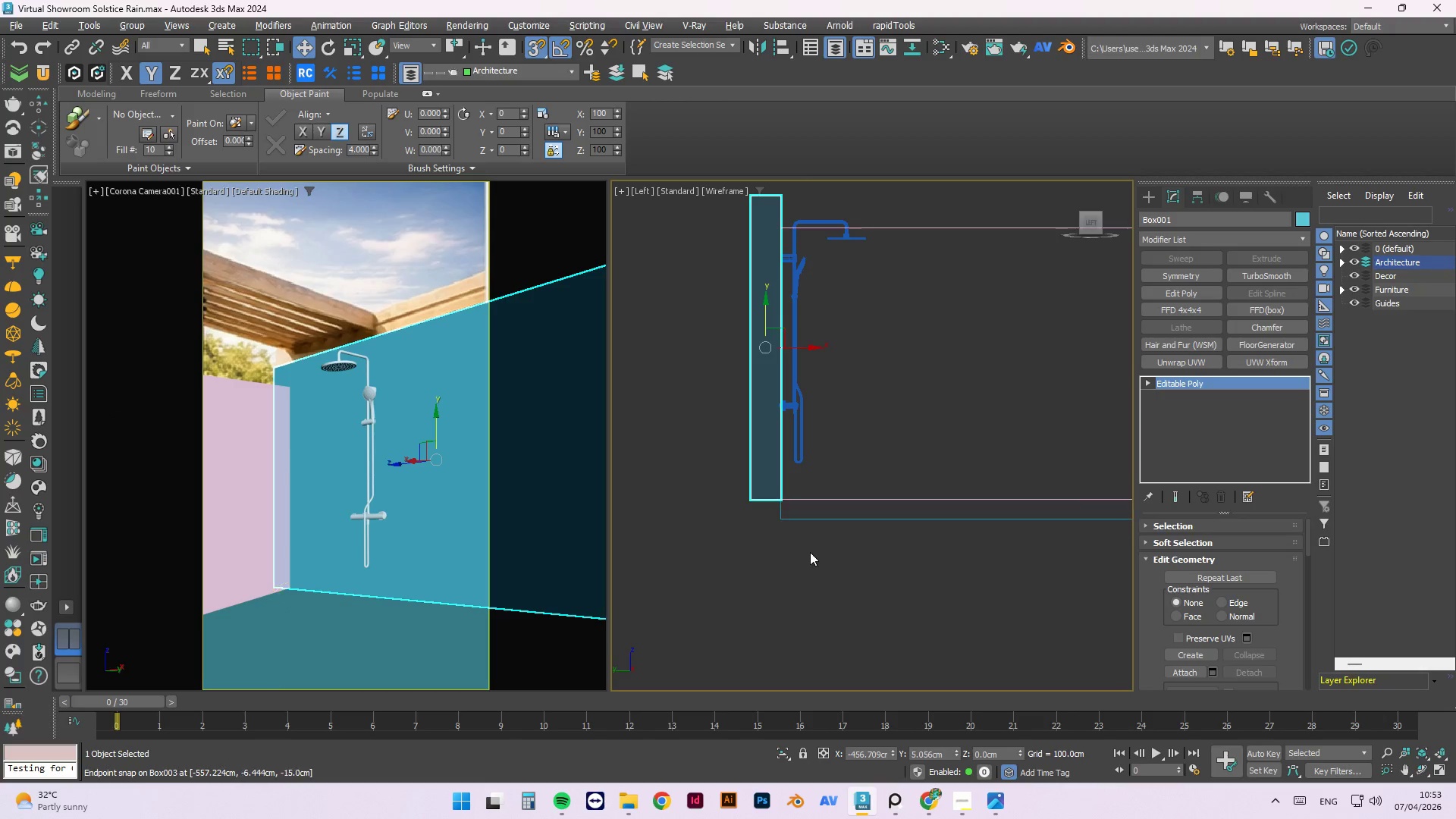 
scroll: coordinate [814, 498], scroll_direction: up, amount: 2.0
 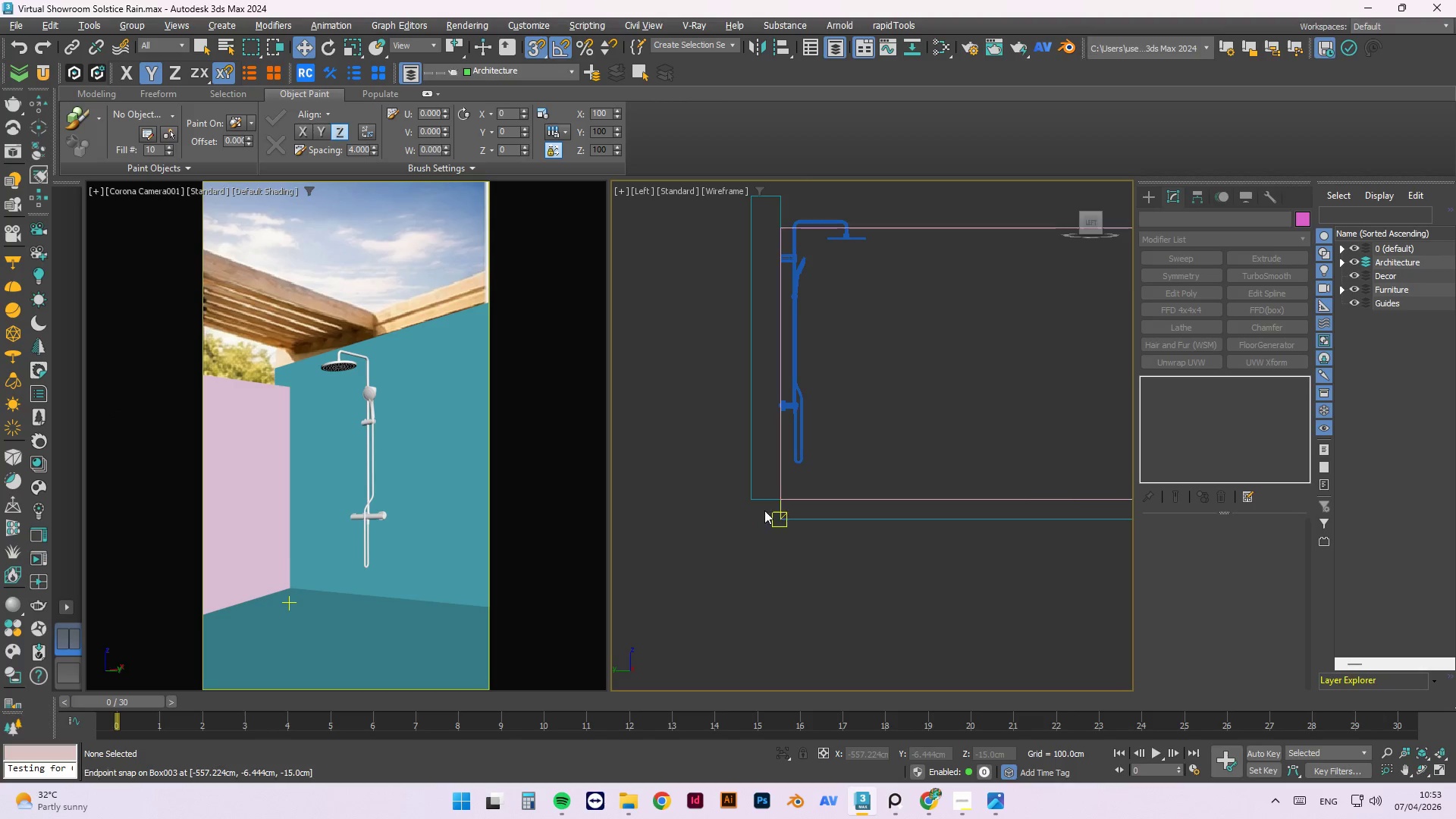 
key(1)
 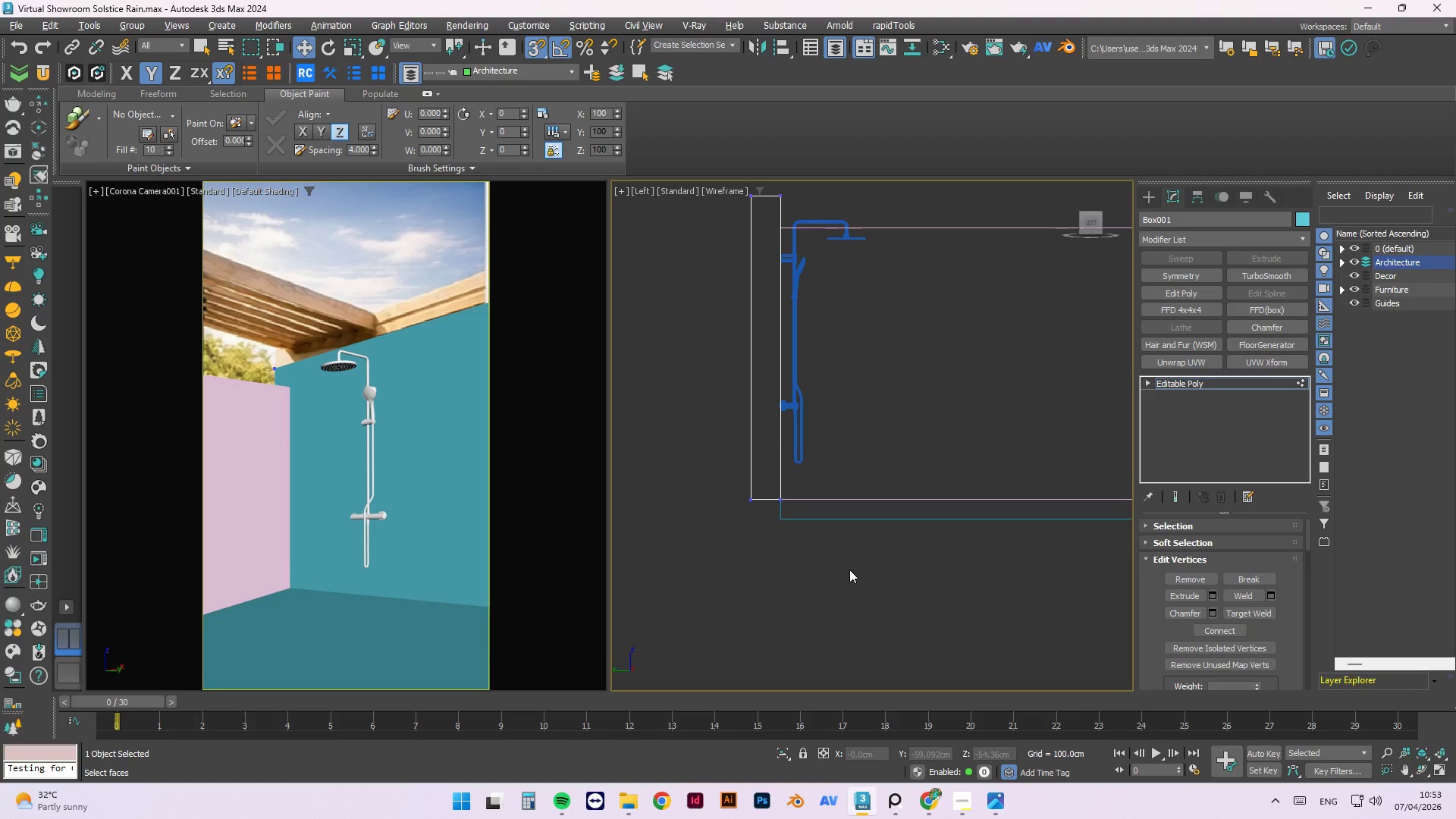 
left_click_drag(start_coordinate=[849, 567], to_coordinate=[726, 477])
 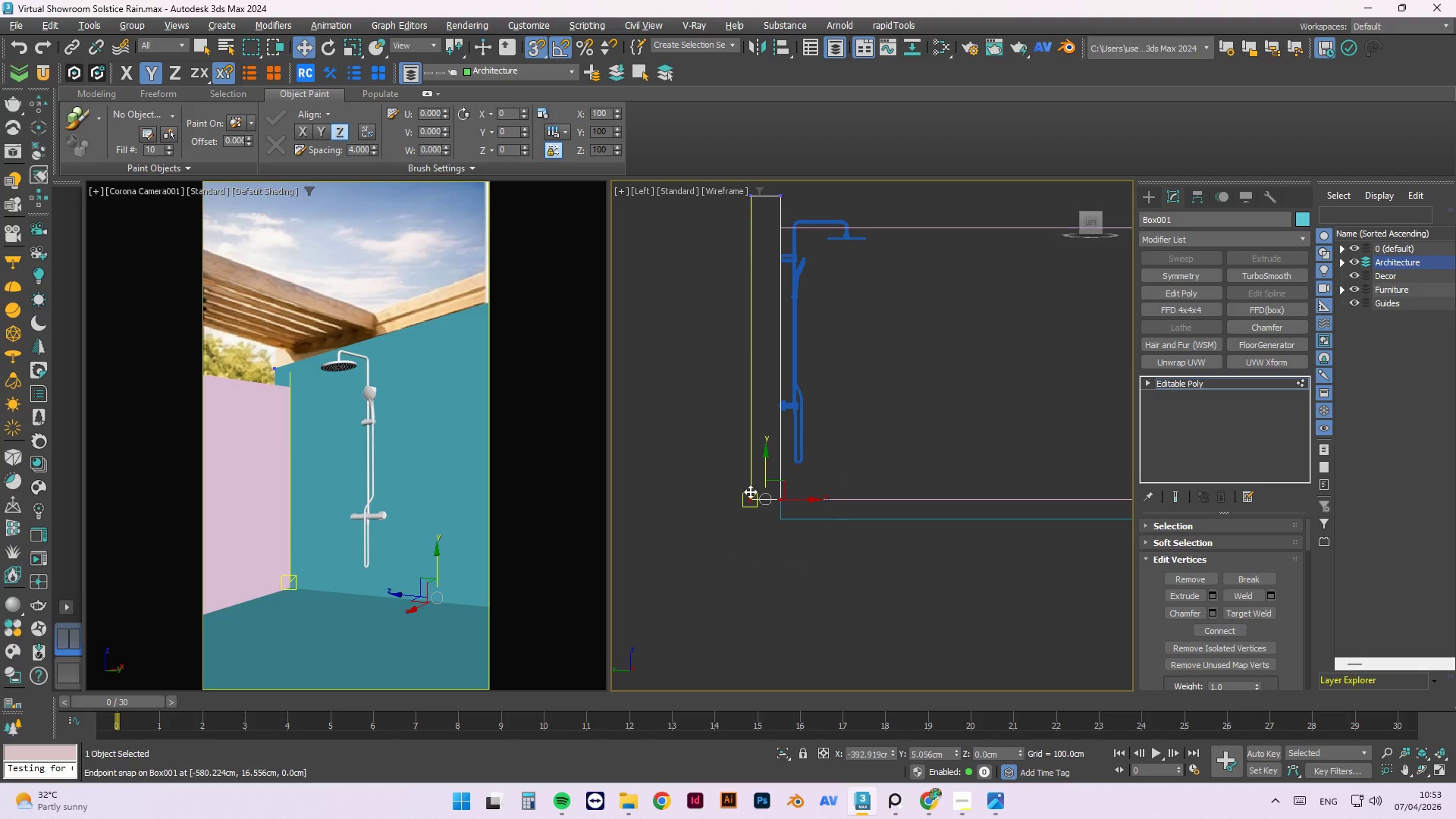 
scroll: coordinate [750, 491], scroll_direction: up, amount: 2.0
 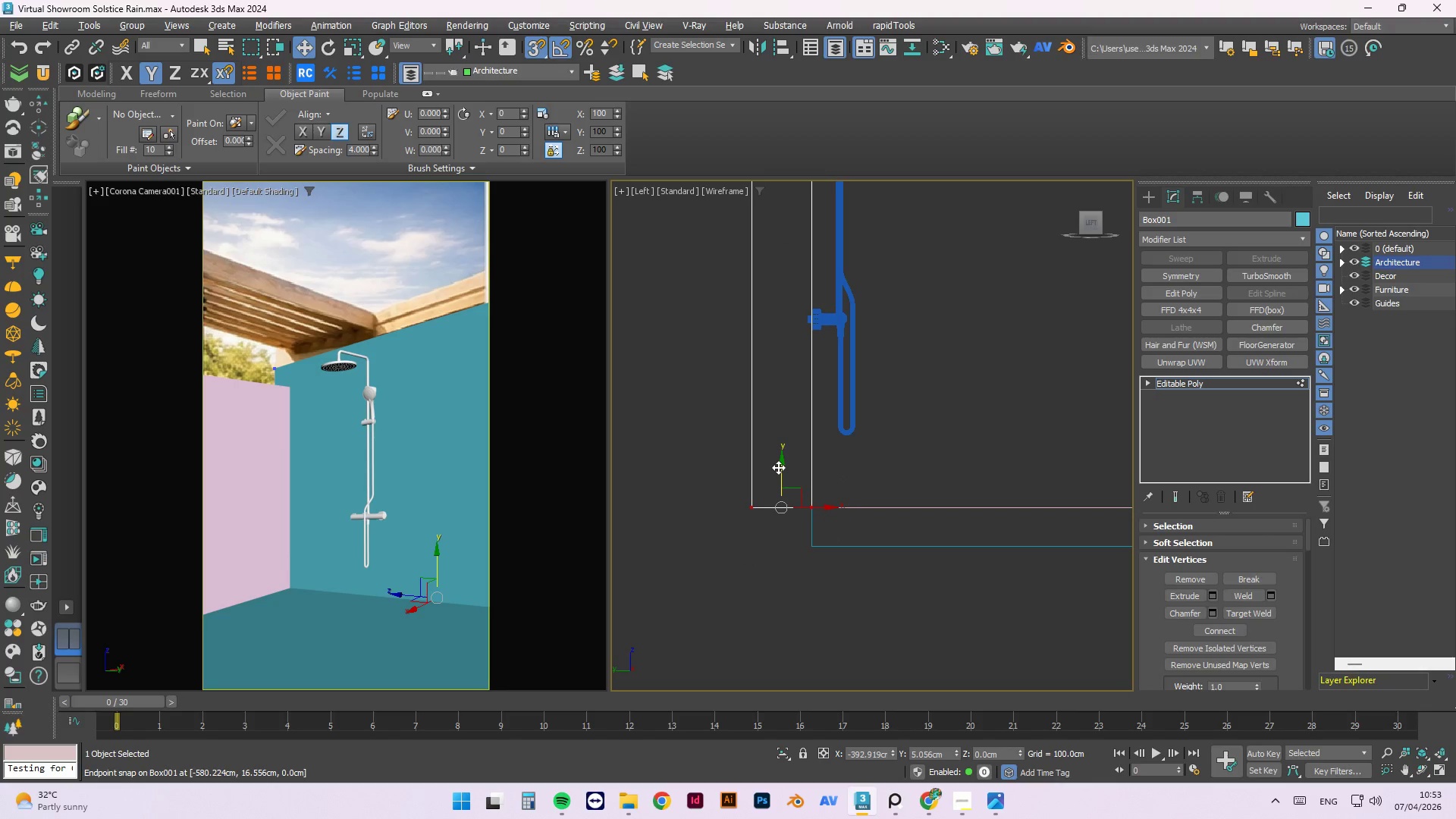 
left_click_drag(start_coordinate=[778, 467], to_coordinate=[811, 550])
 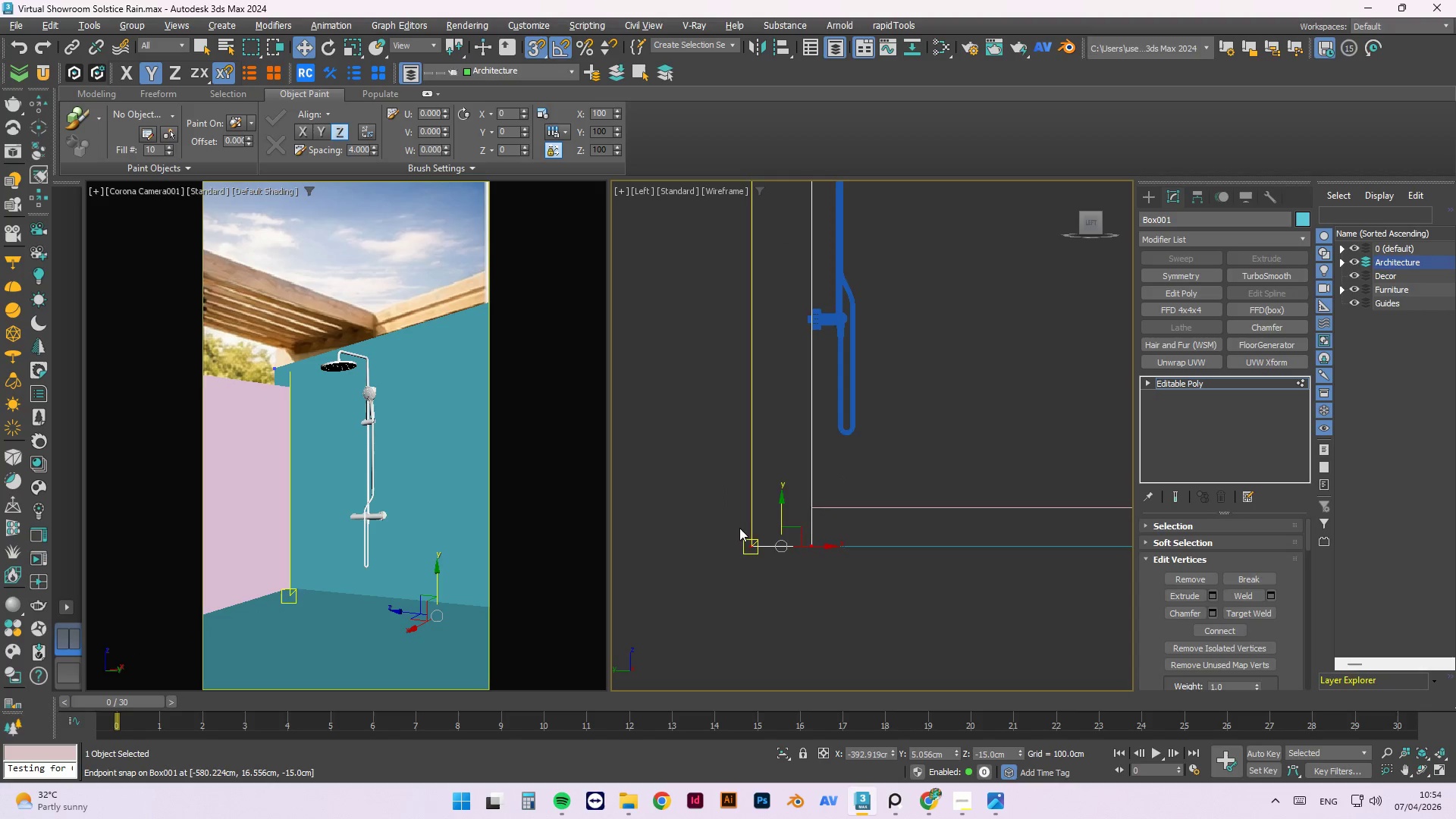 
scroll: coordinate [716, 513], scroll_direction: down, amount: 3.0
 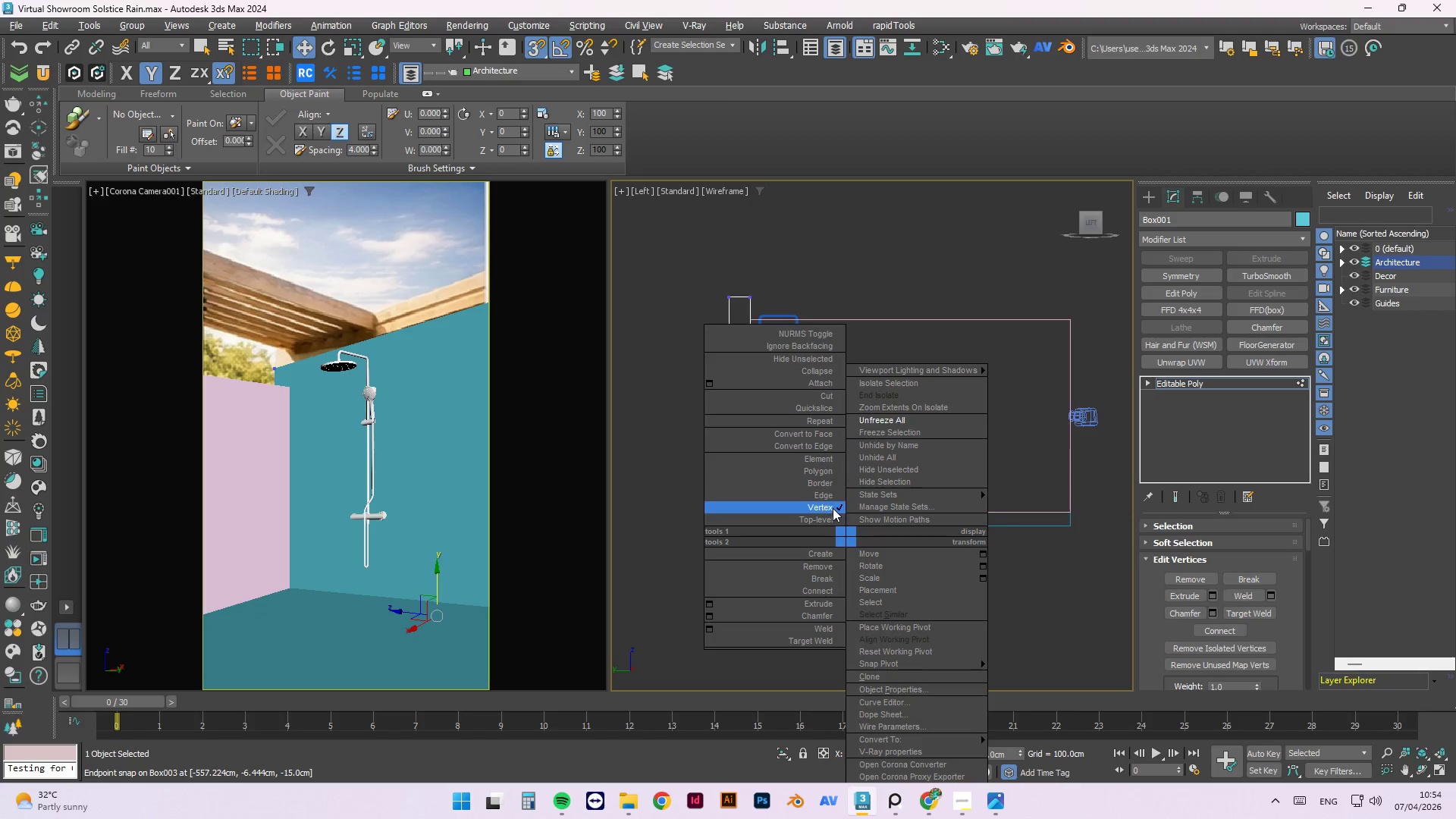 
left_click_drag(start_coordinate=[837, 522], to_coordinate=[837, 579])
 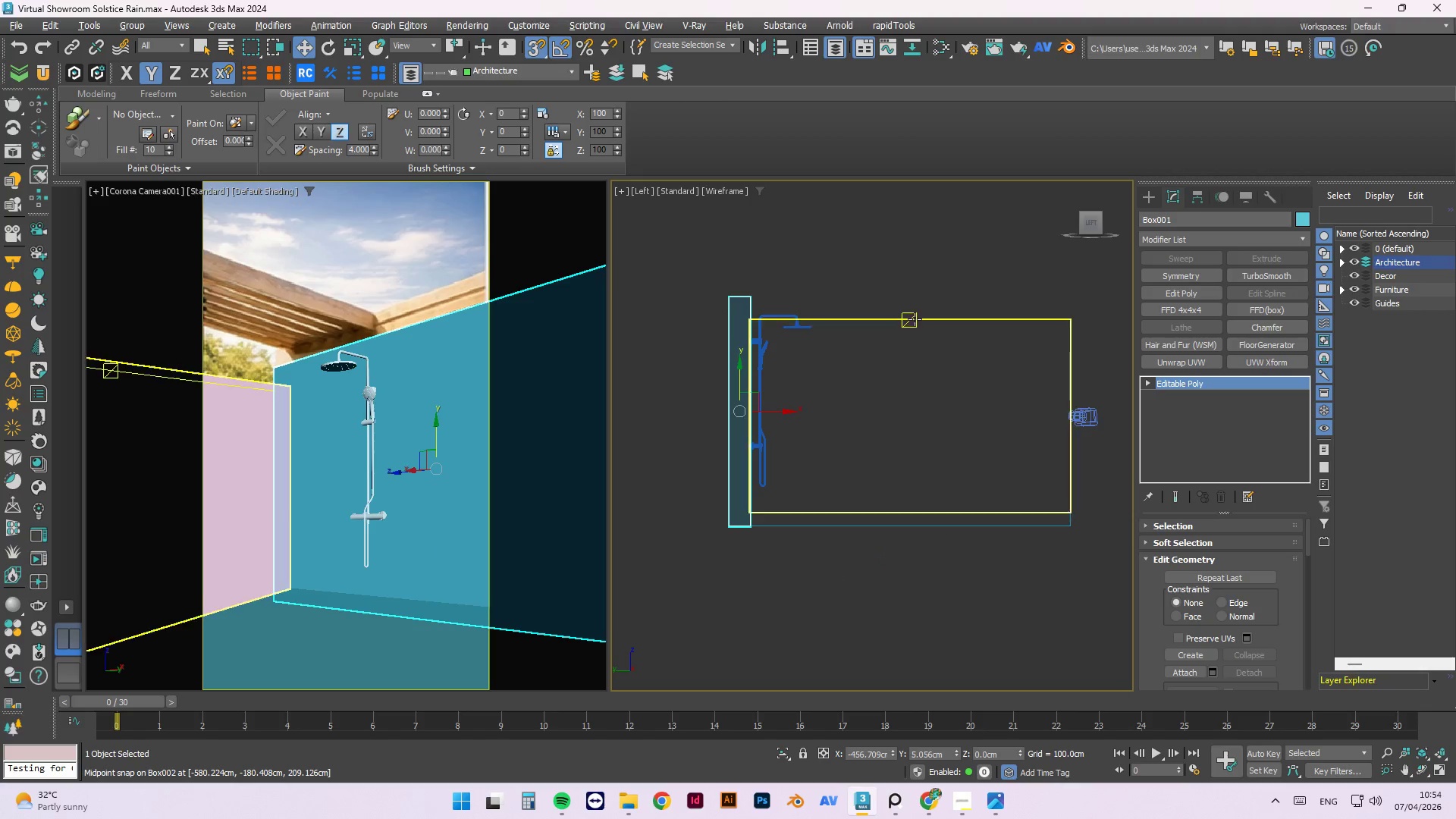 
left_click([915, 318])
 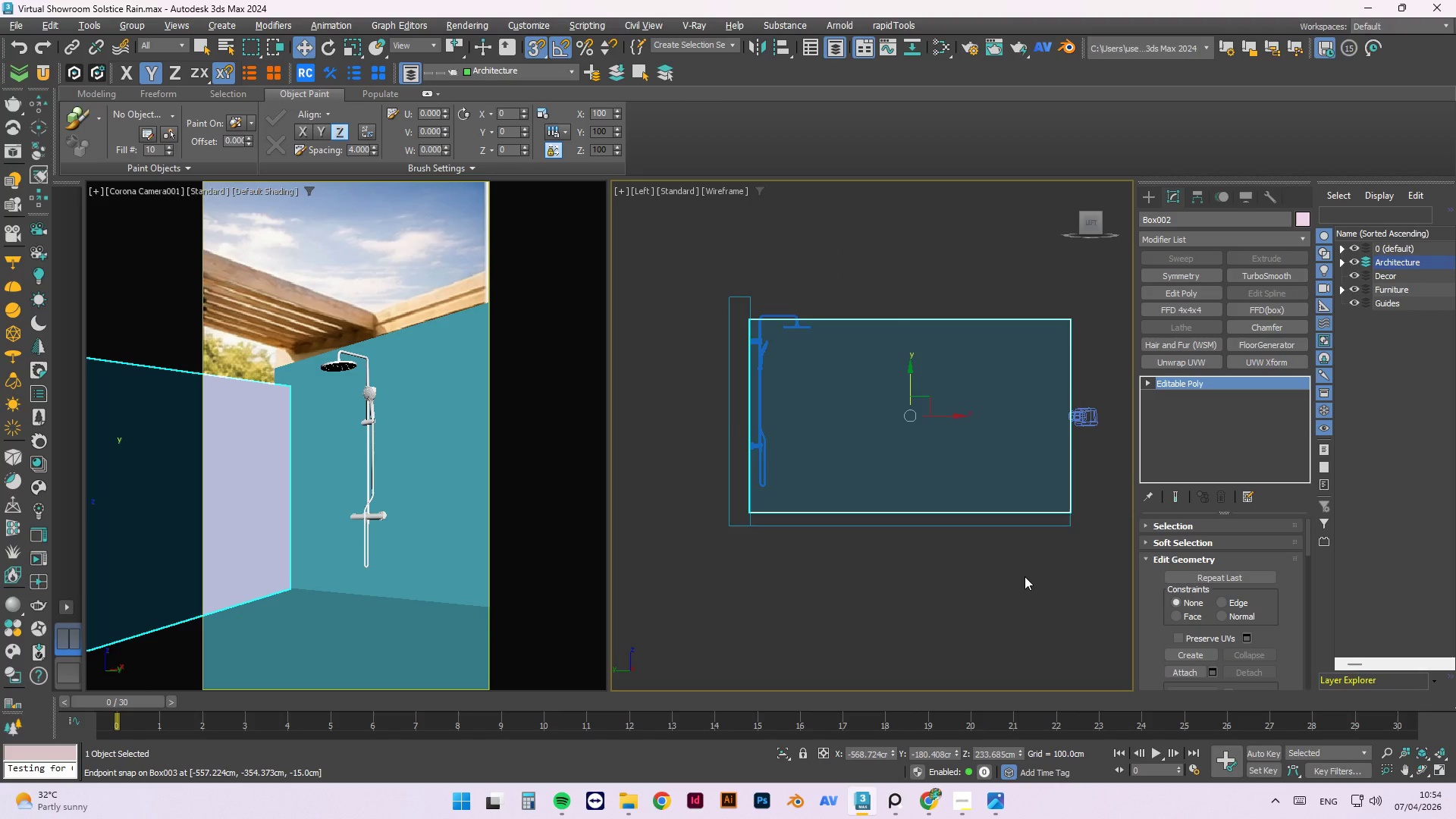 
key(1)
 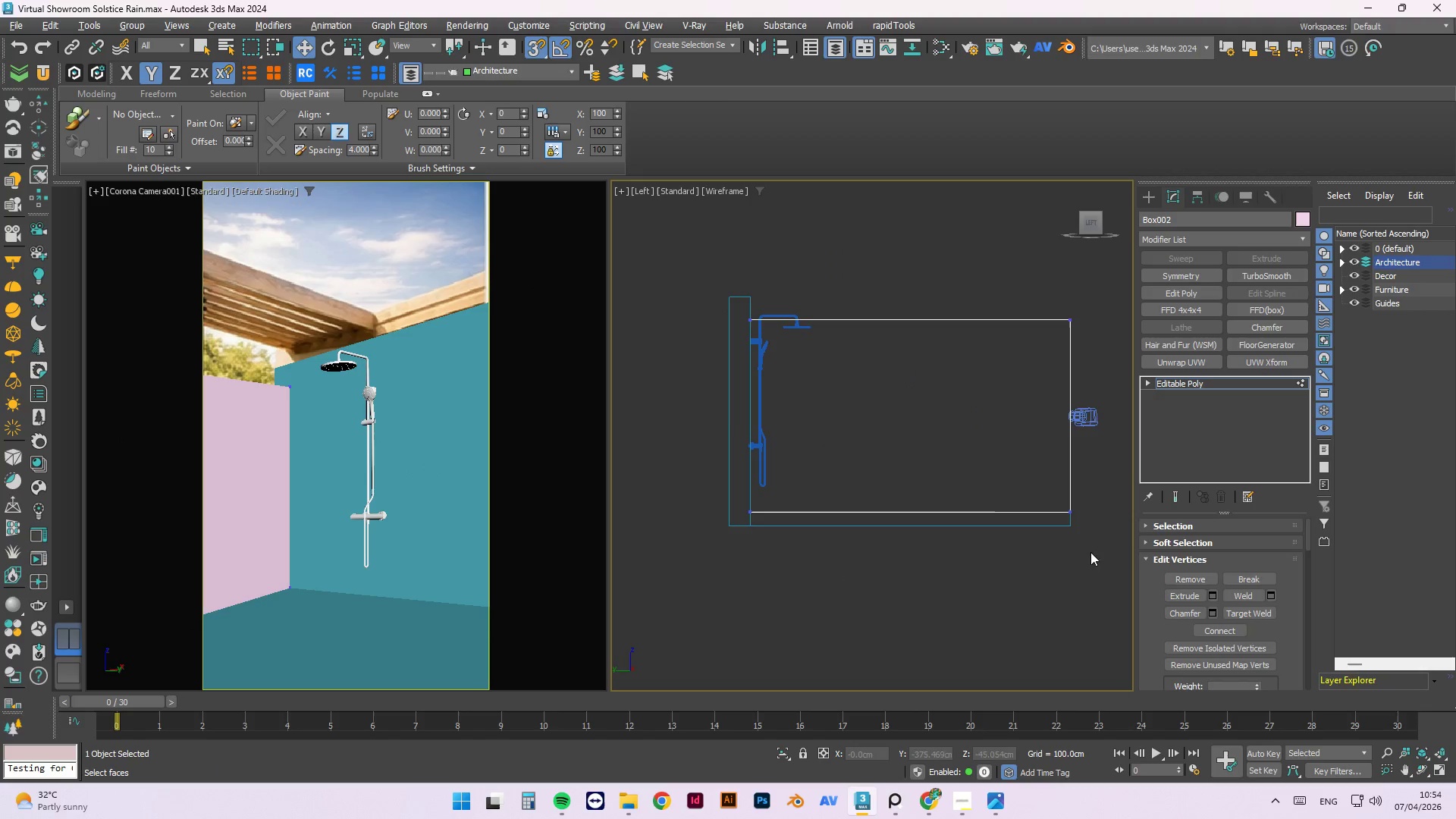 
left_click_drag(start_coordinate=[1094, 546], to_coordinate=[642, 477])
 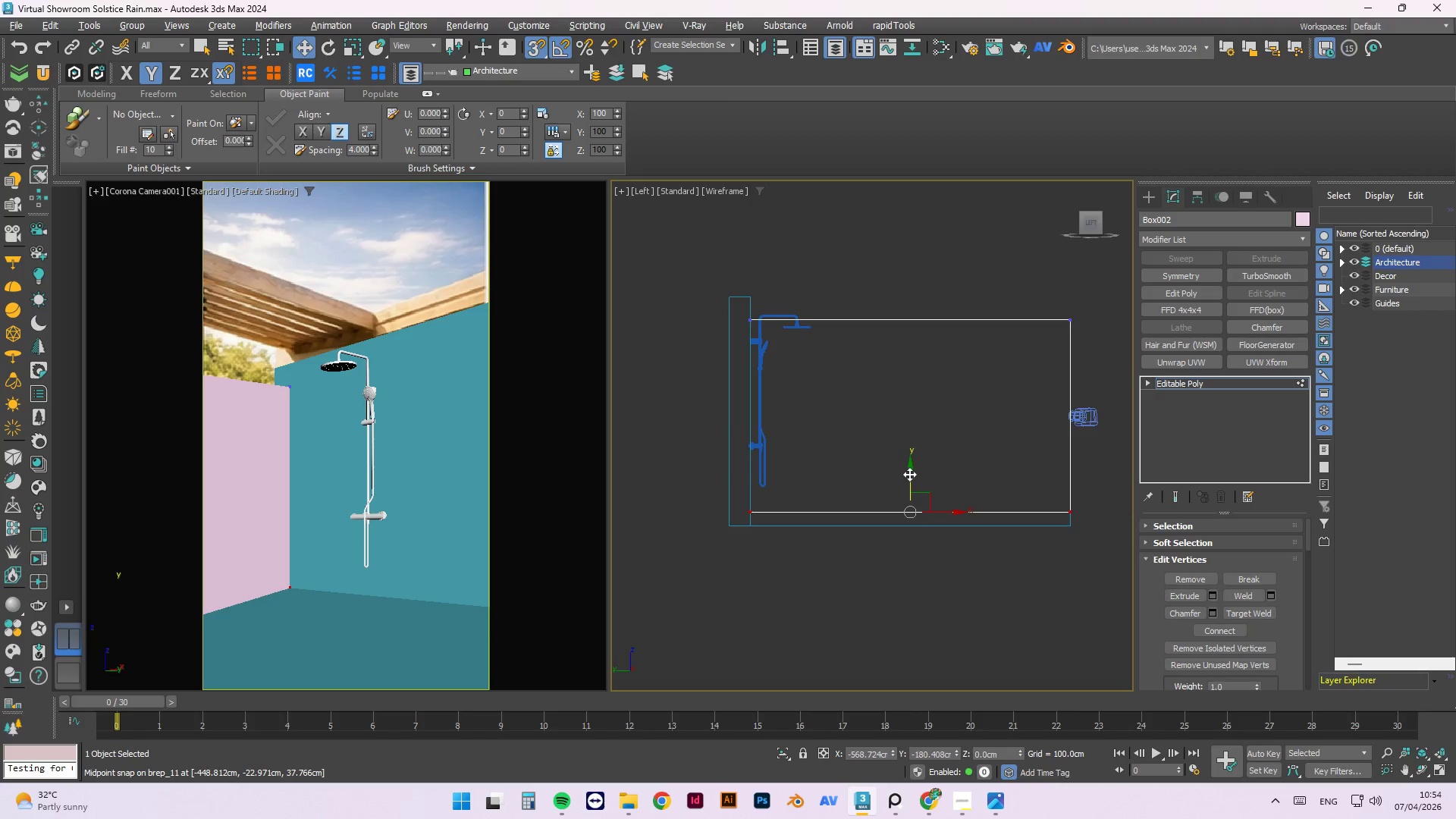 
left_click_drag(start_coordinate=[912, 474], to_coordinate=[739, 525])
 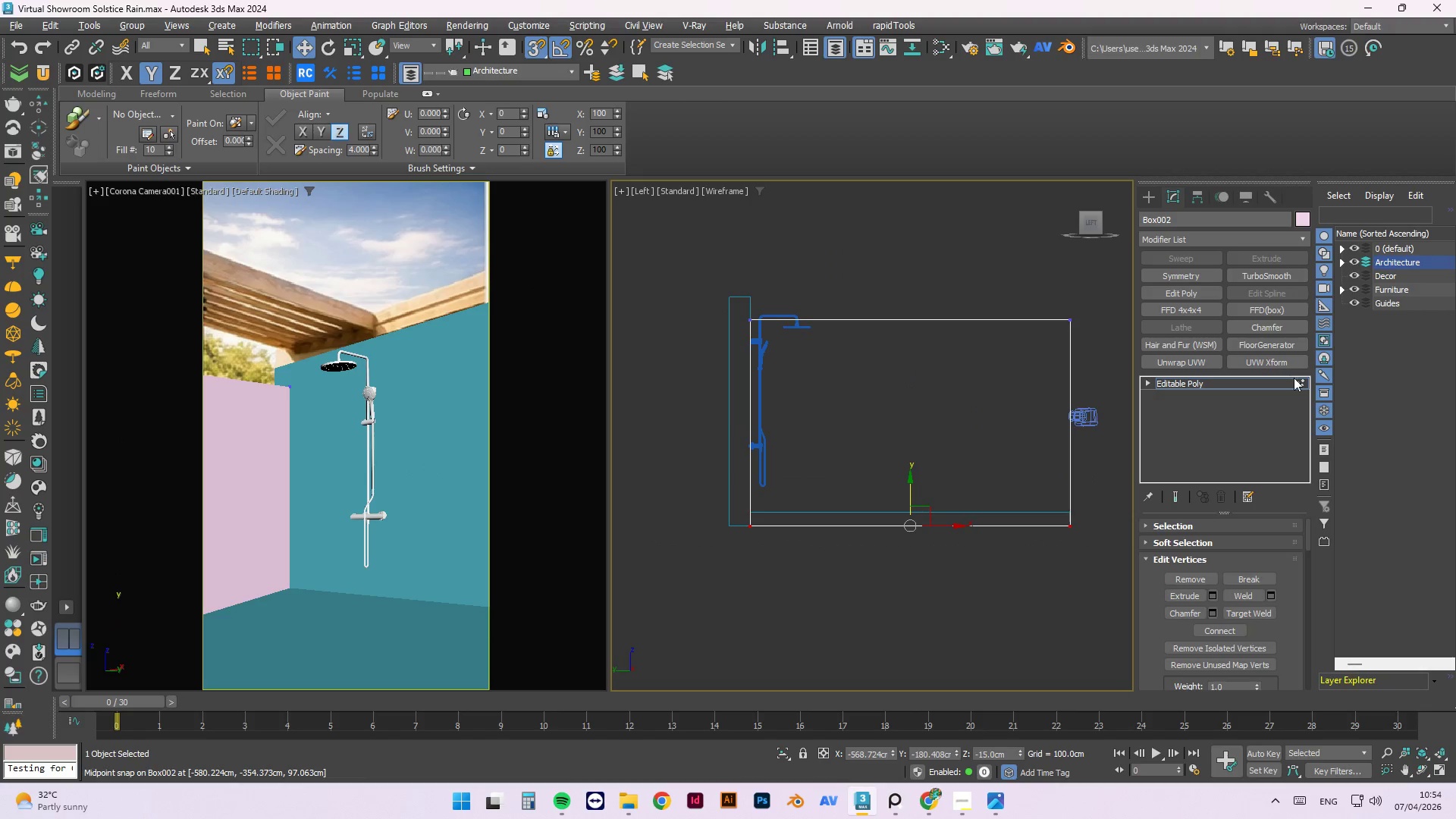 
left_click([1304, 382])
 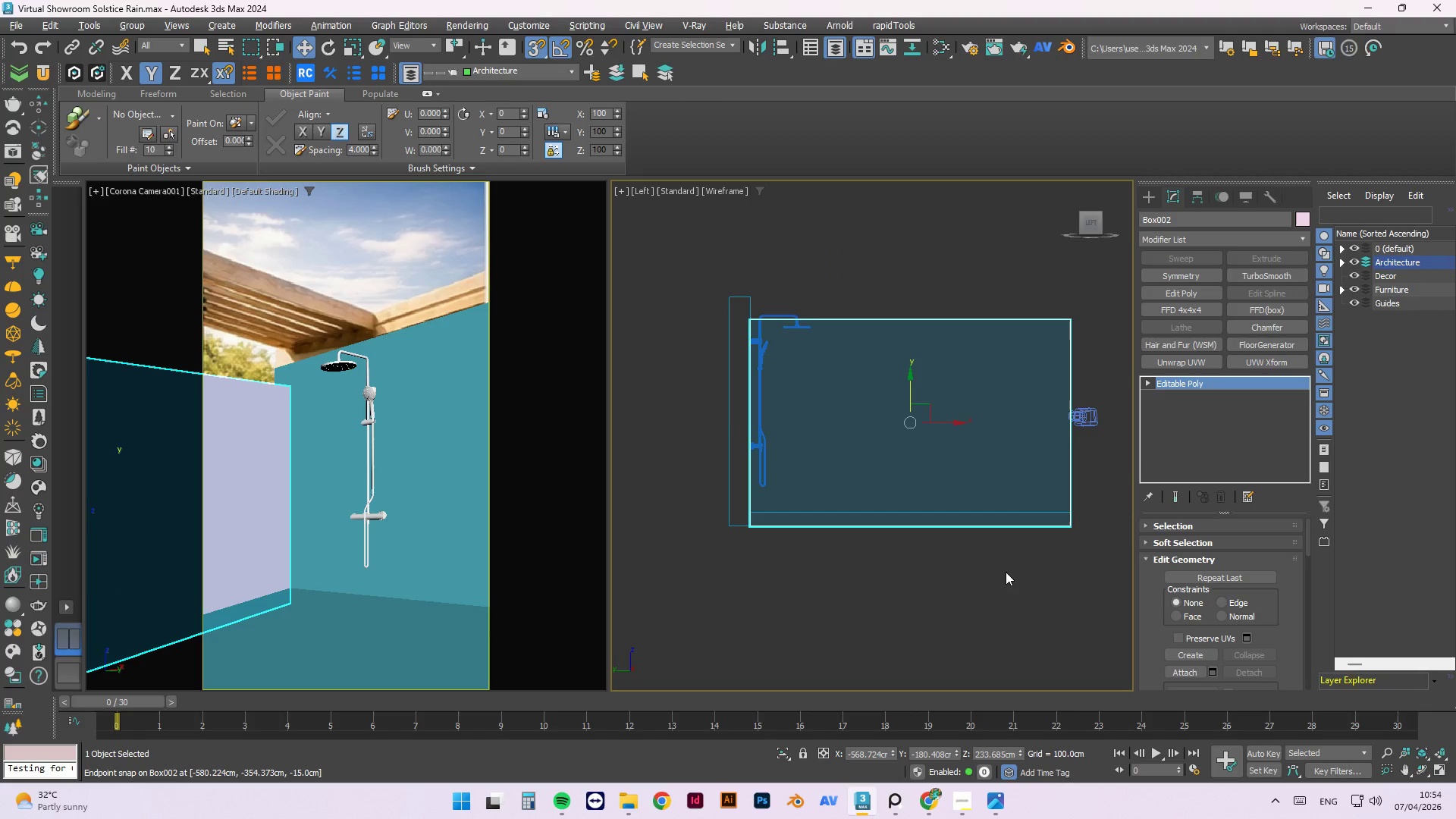 
left_click([917, 627])
 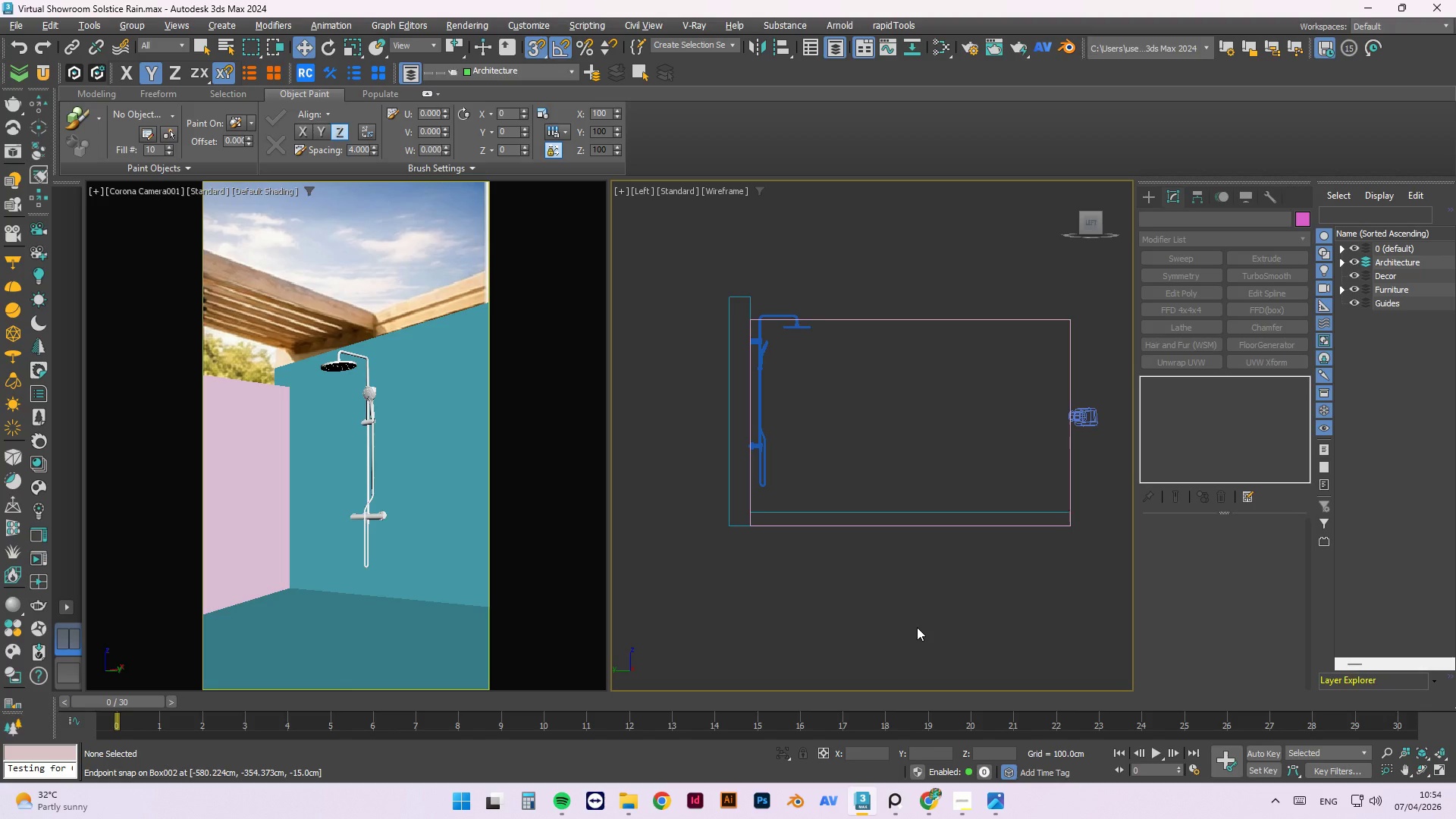 
key(Control+S)
 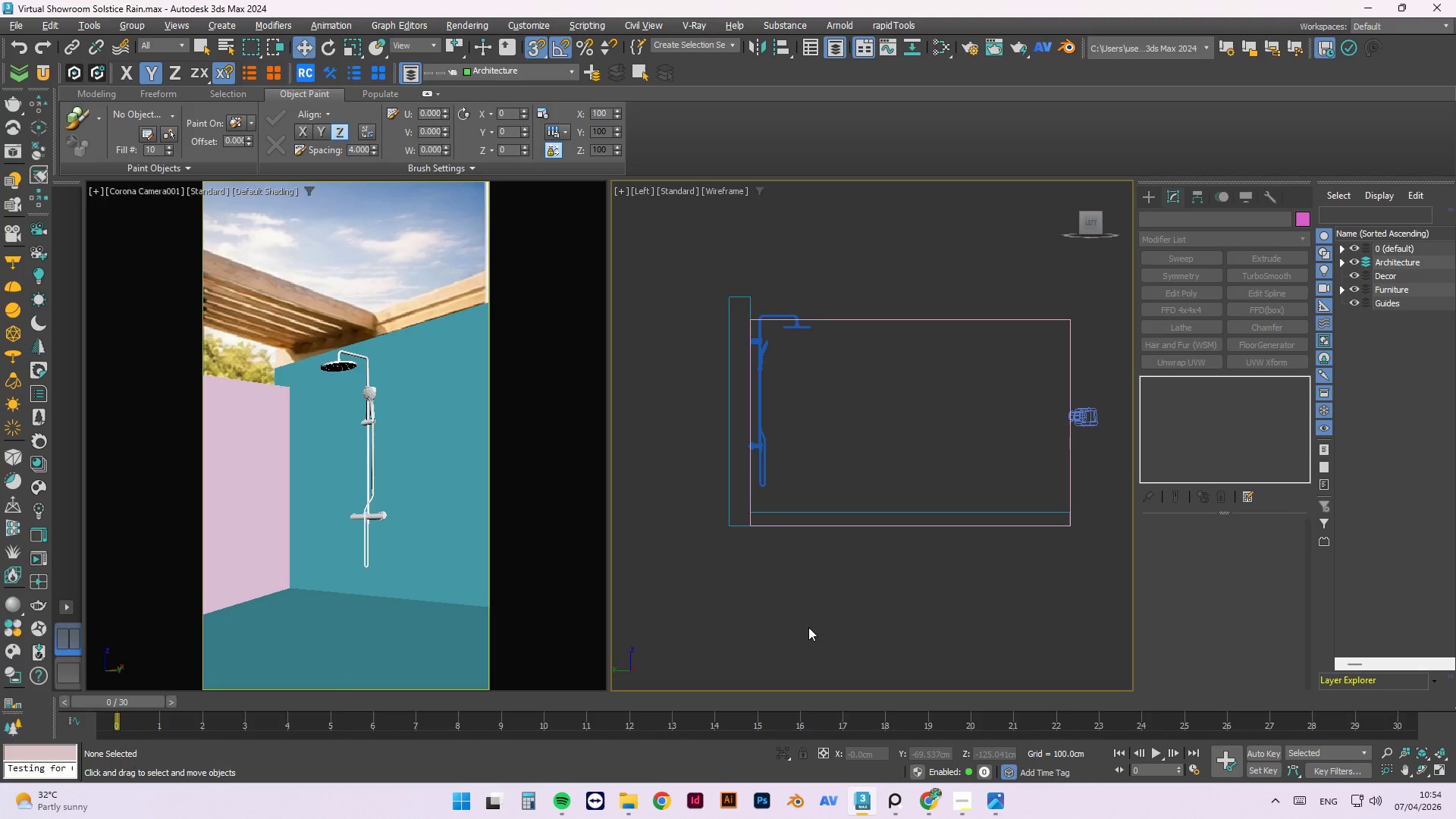 
wait(14.83)
 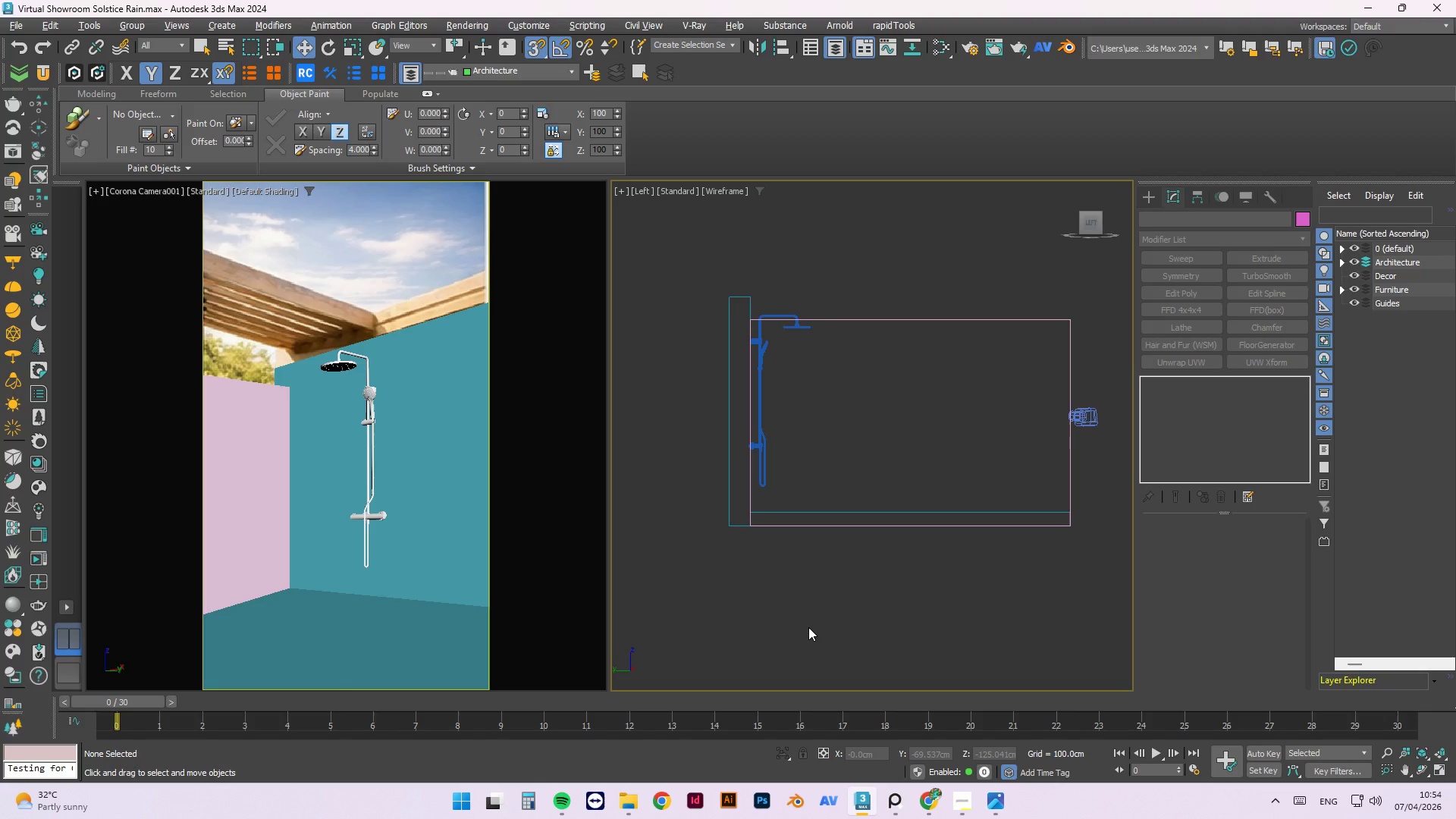 
left_click([813, 626])
 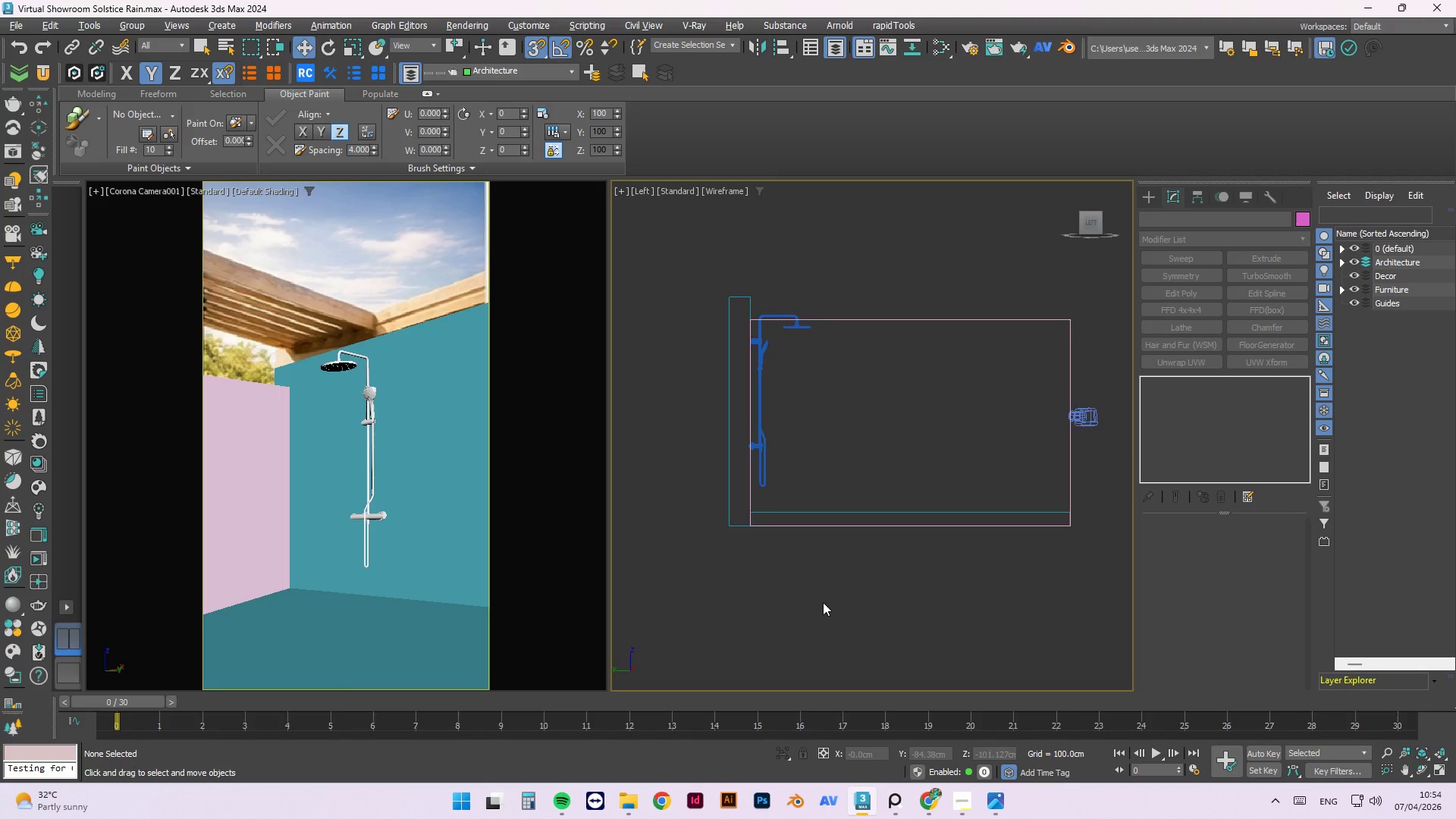 
scroll: coordinate [824, 598], scroll_direction: down, amount: 3.0
 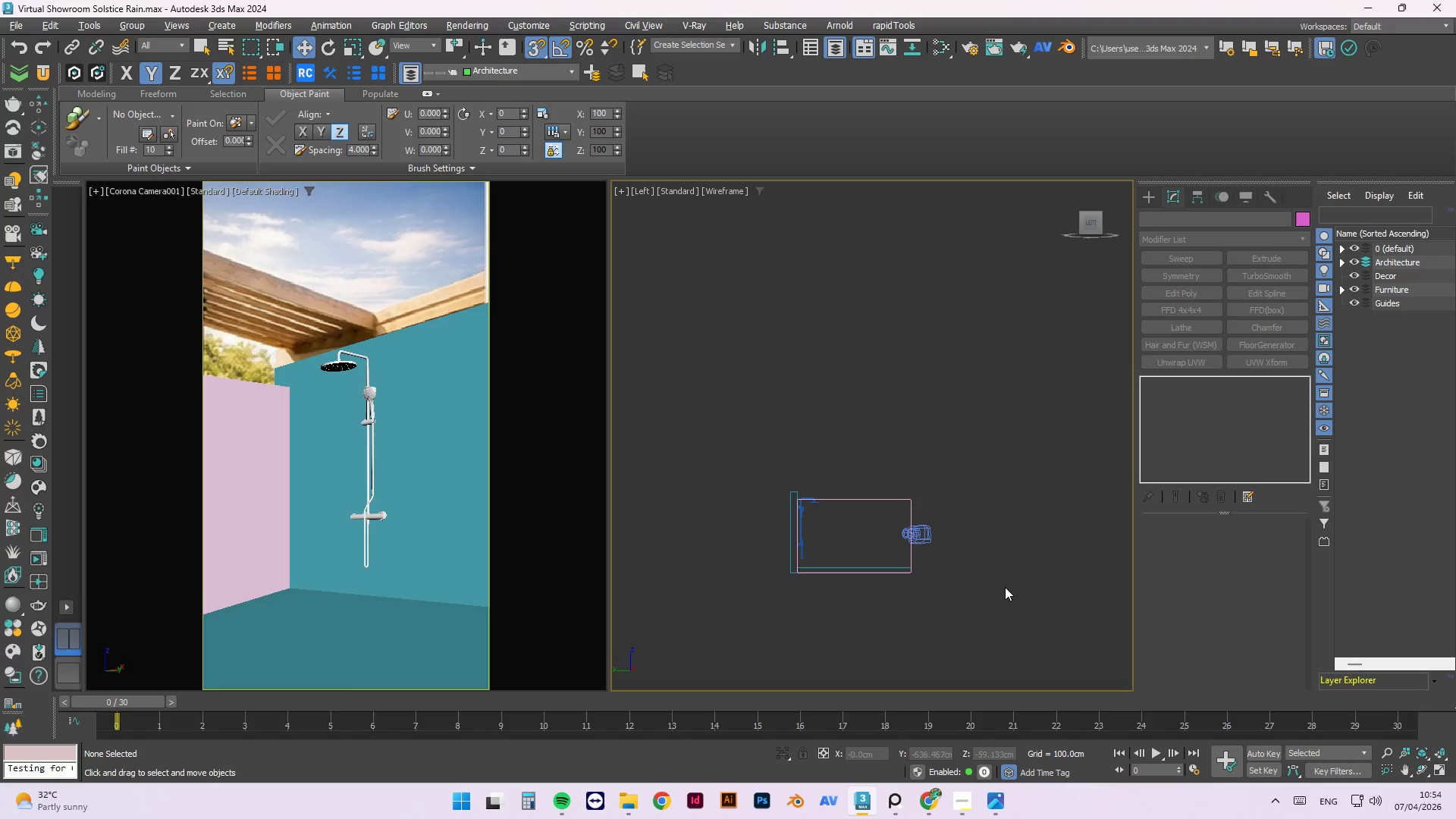 
hold_key(key=AltLeft, duration=0.81)
 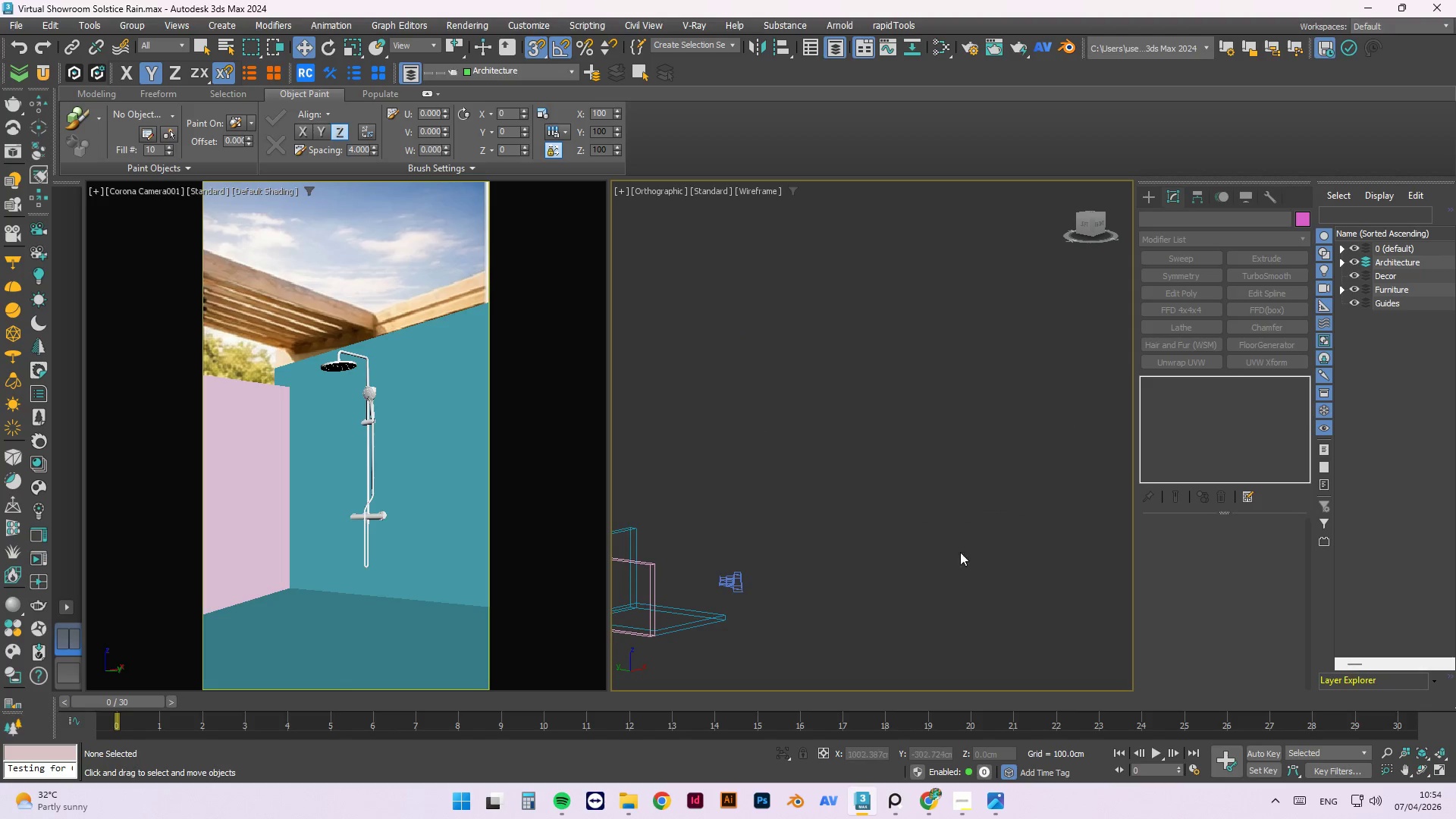 
hold_key(key=AltLeft, duration=0.98)
 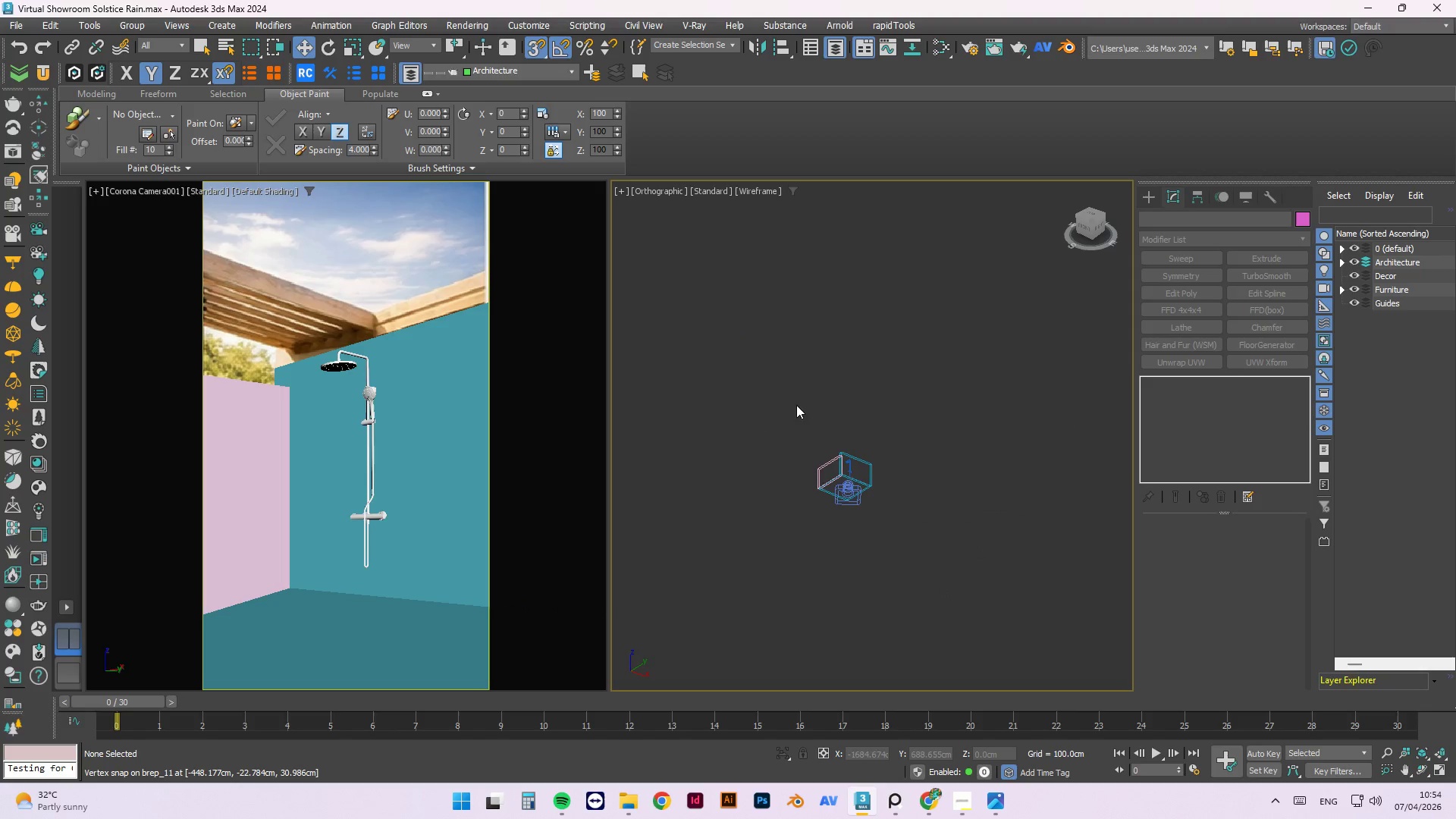 
scroll: coordinate [843, 547], scroll_direction: down, amount: 4.0
 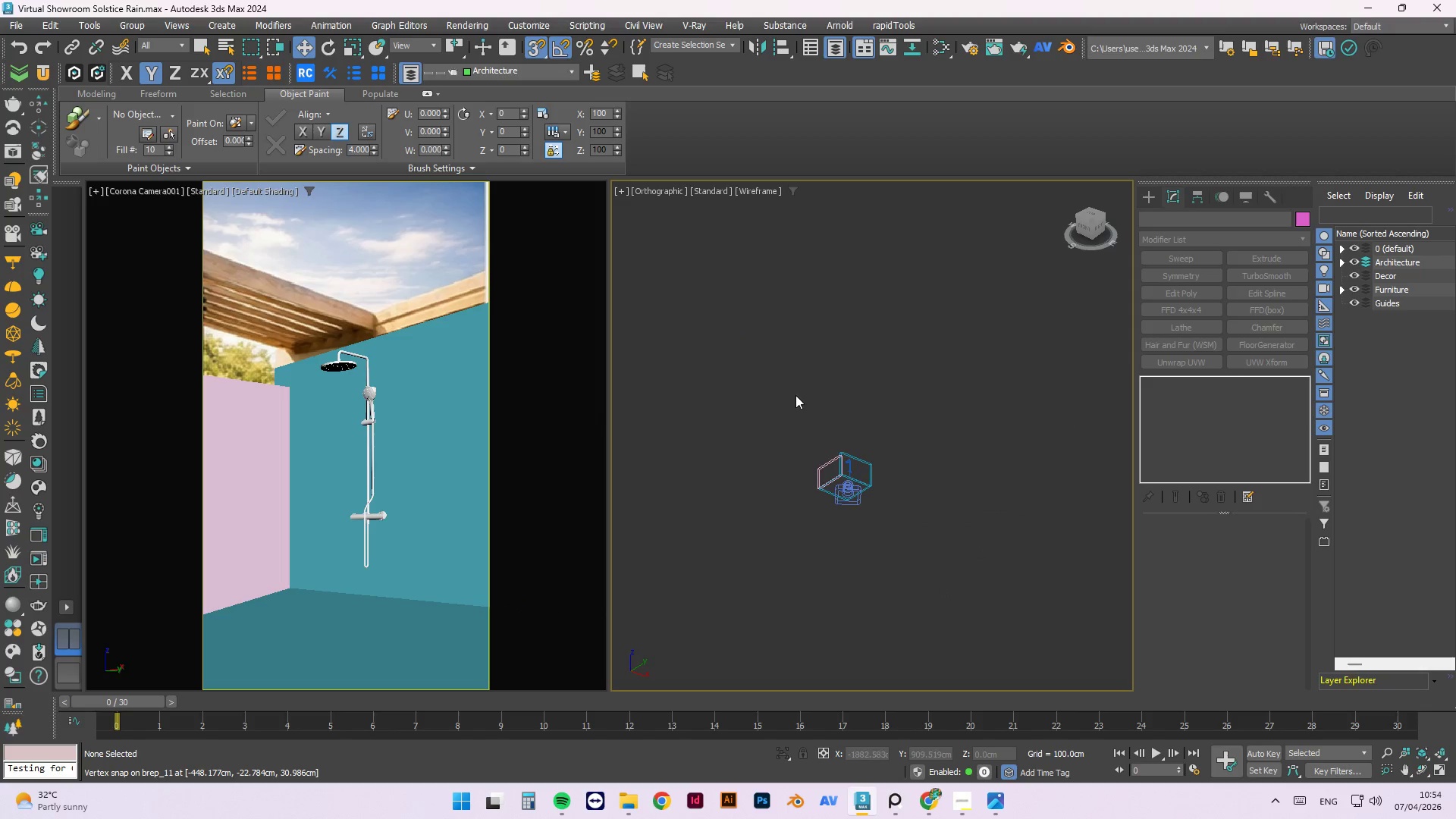 
scroll: coordinate [841, 442], scroll_direction: up, amount: 7.0
 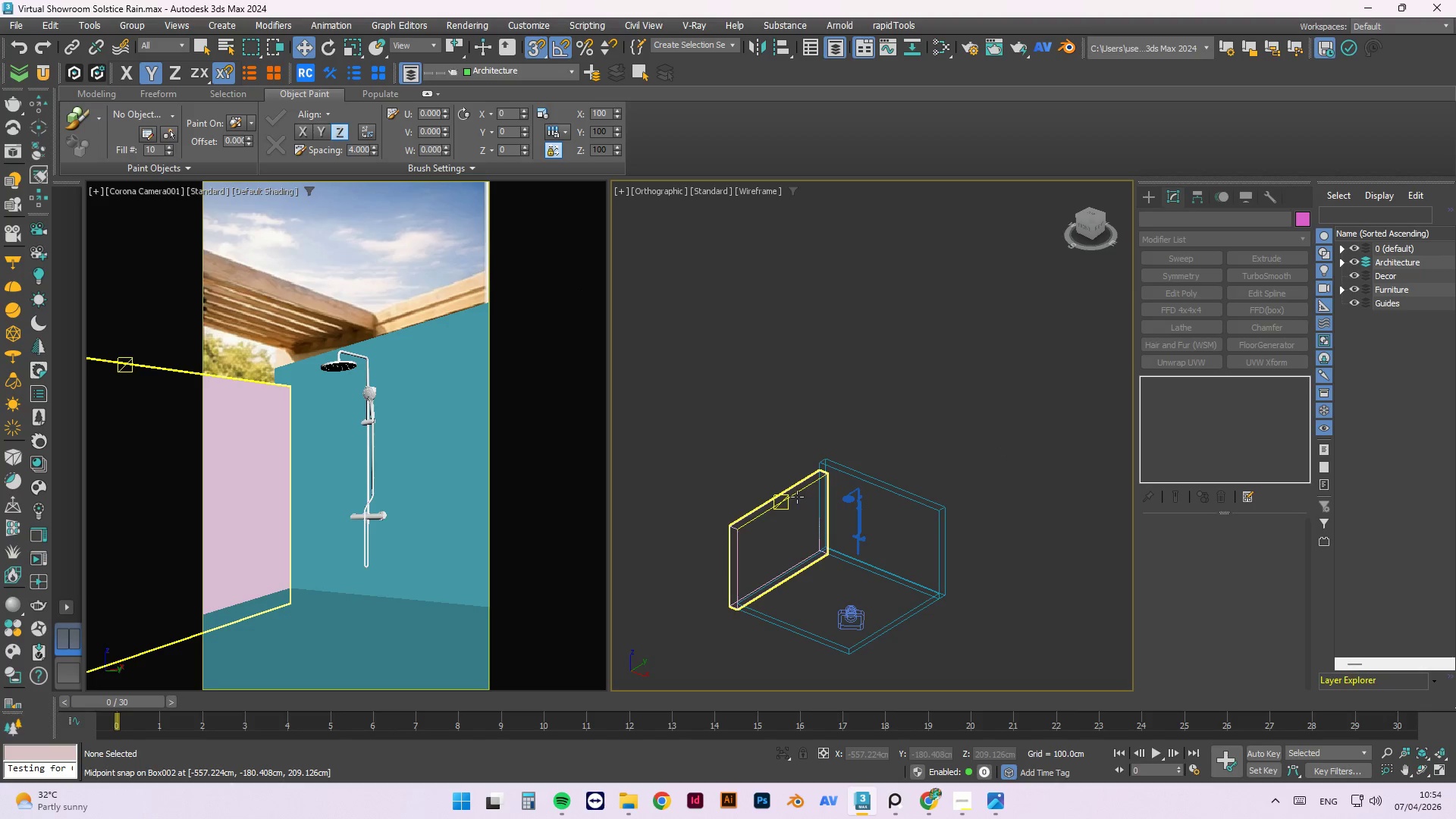 
left_click([795, 489])
 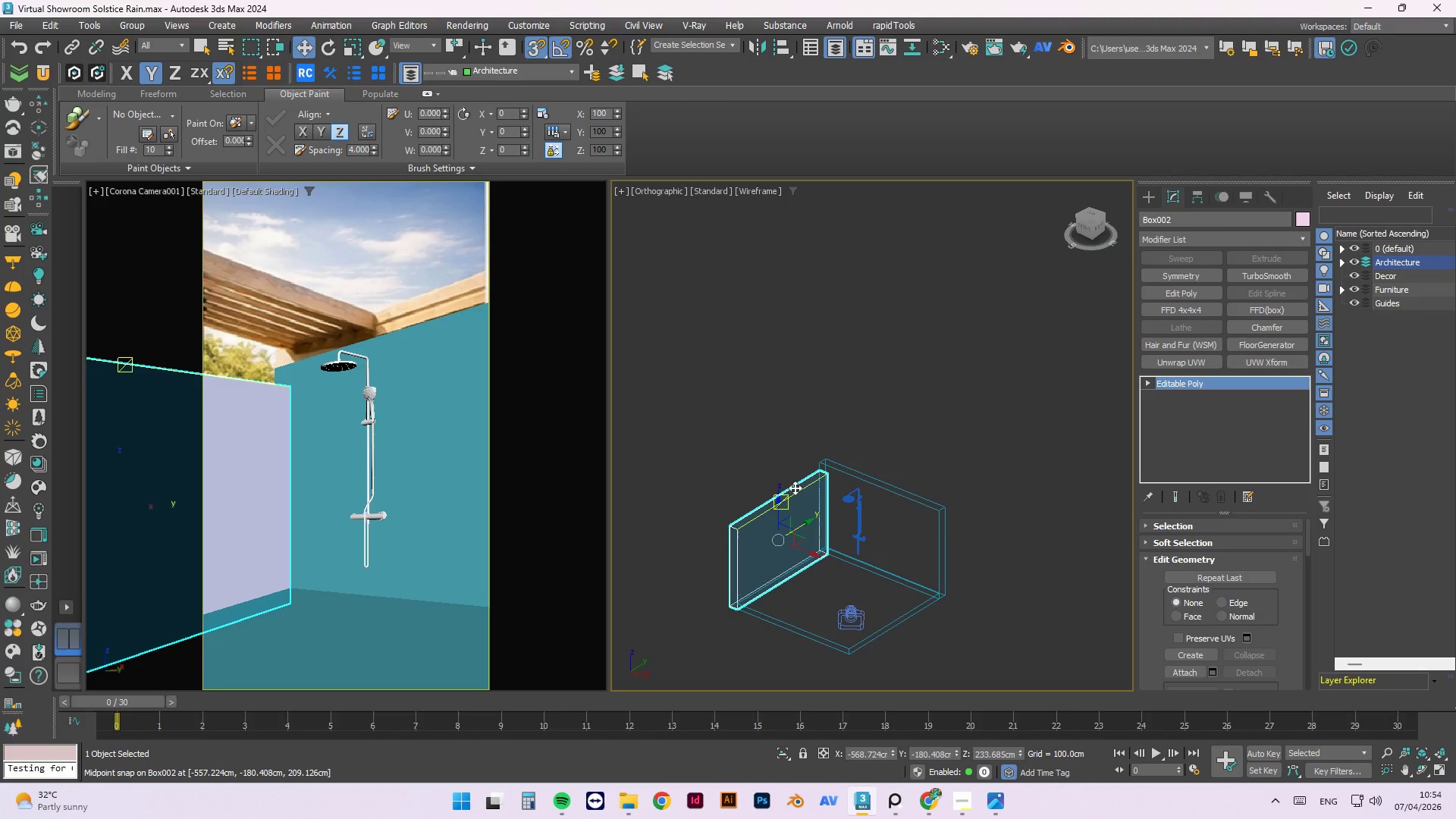 
left_click([995, 379])
 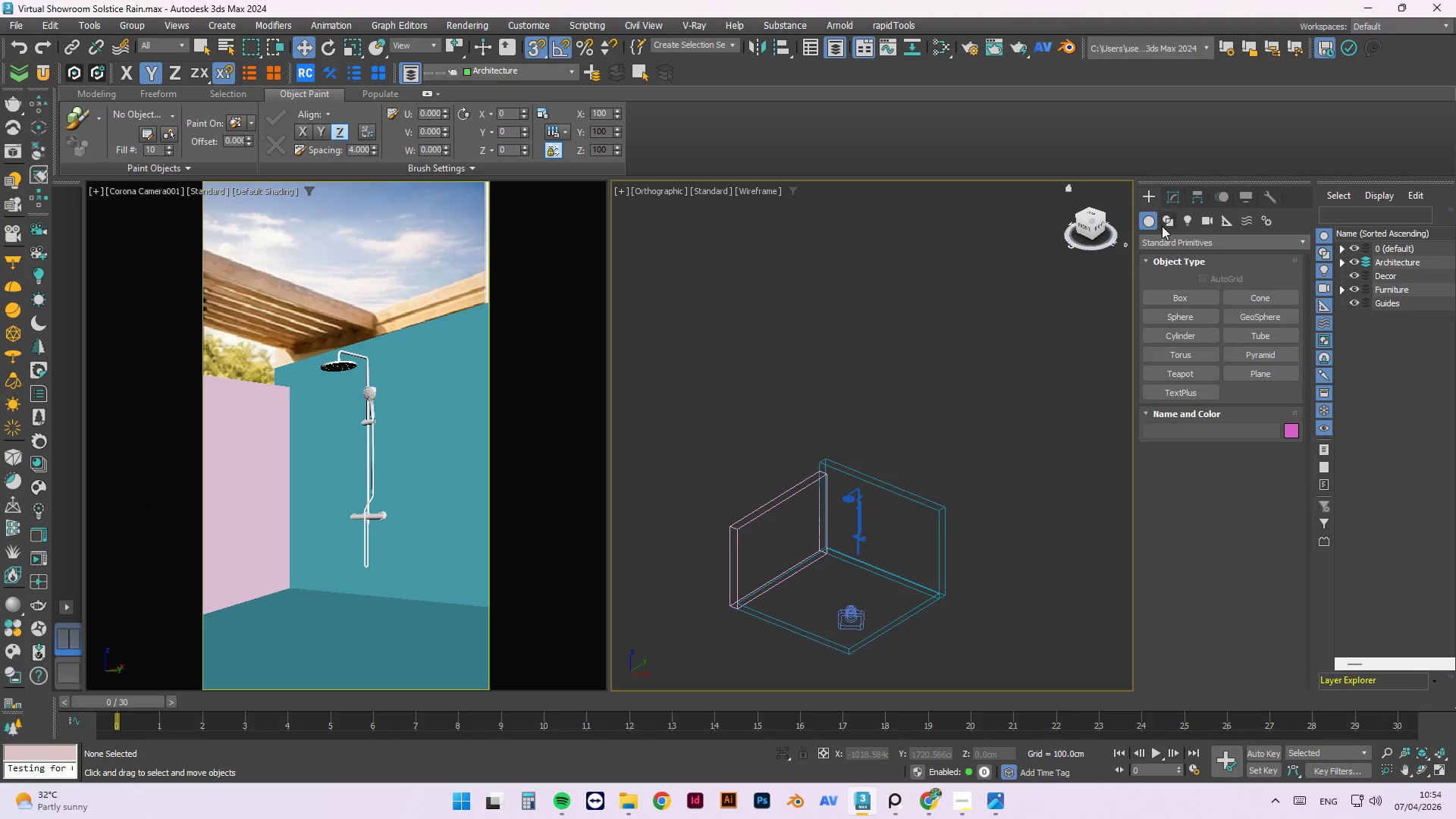 
left_click([1185, 300])
 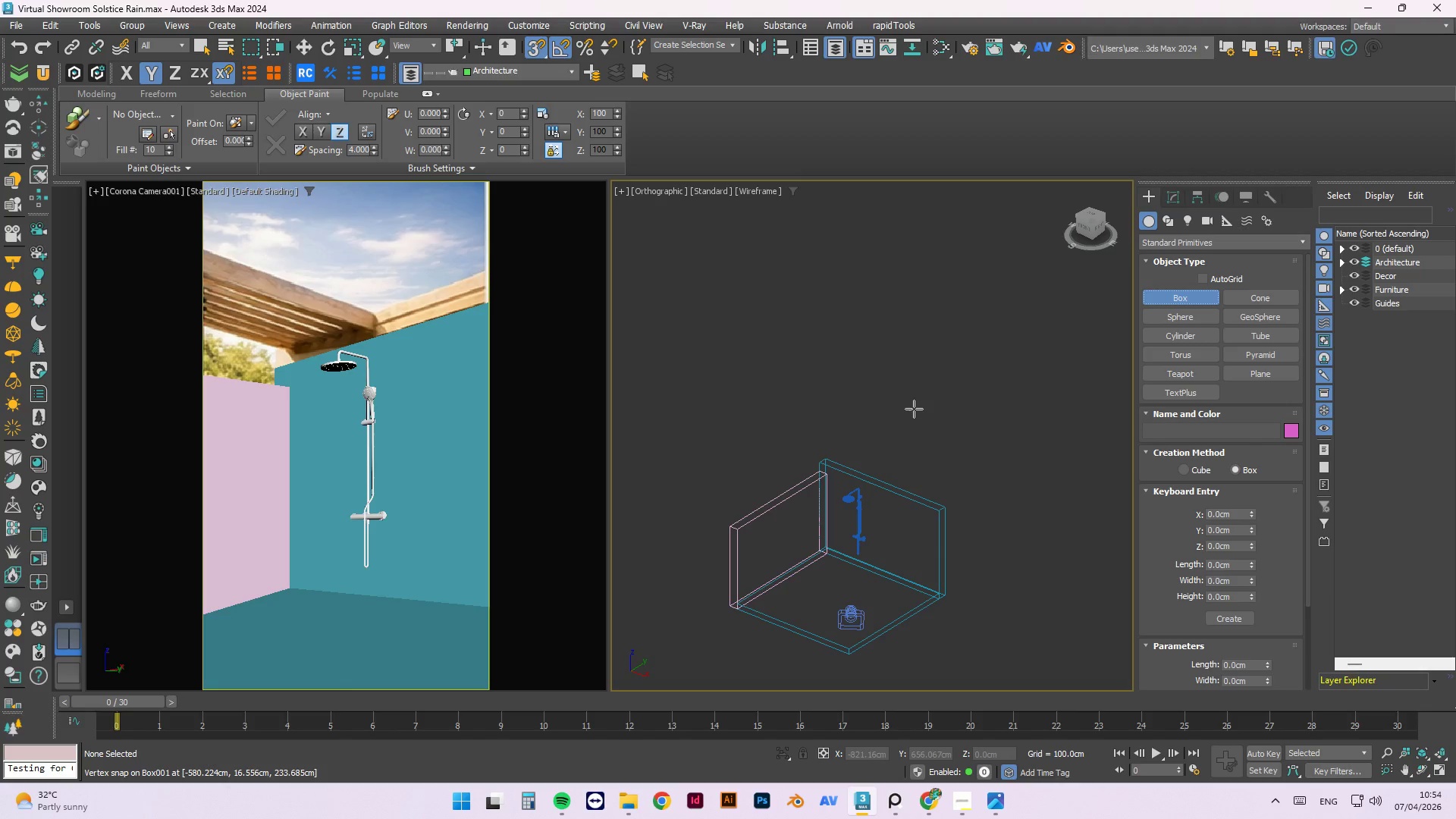 
scroll: coordinate [812, 471], scroll_direction: up, amount: 2.0
 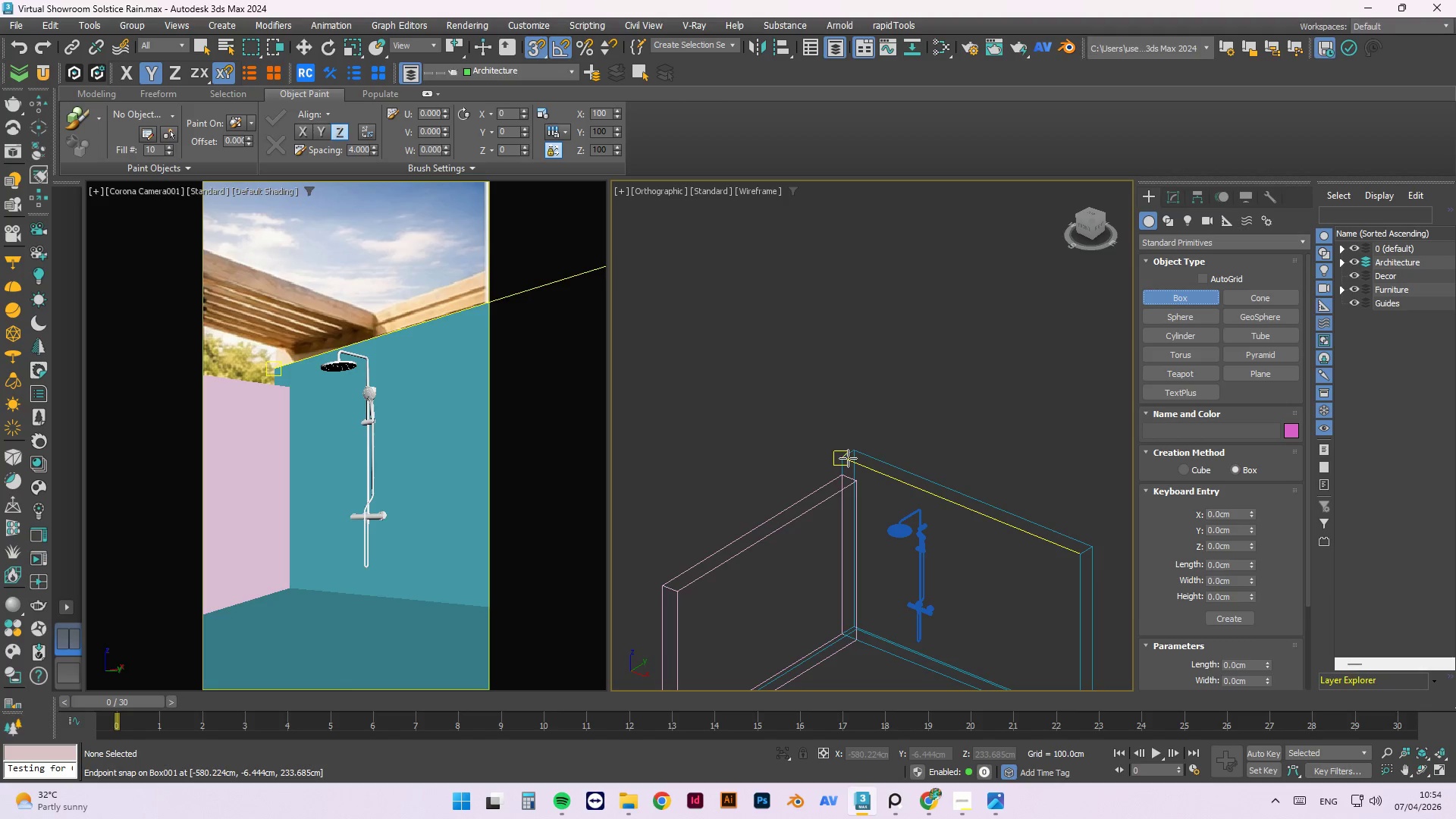 
left_click_drag(start_coordinate=[848, 458], to_coordinate=[1094, 545])
 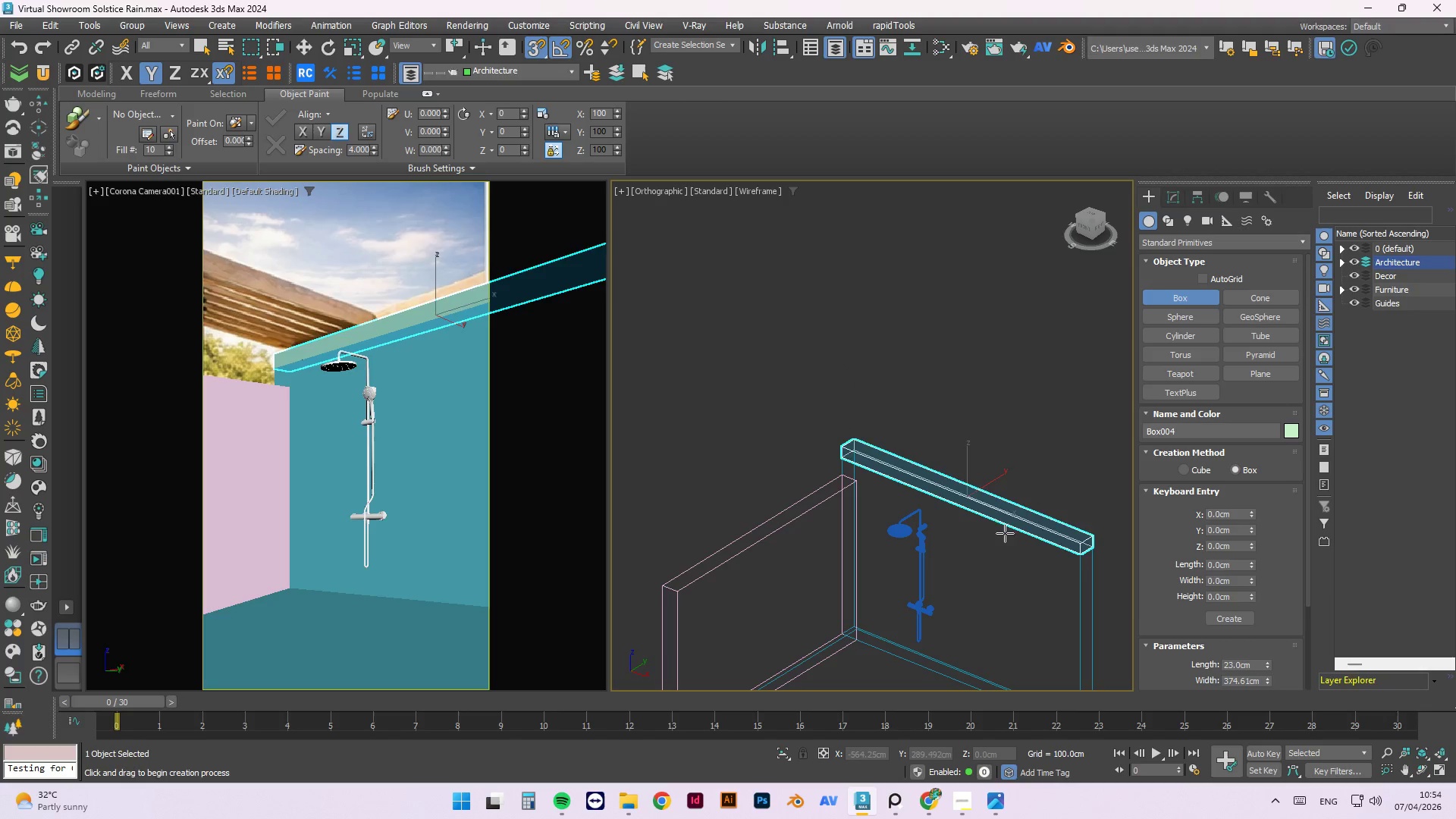 
wait(7.74)
 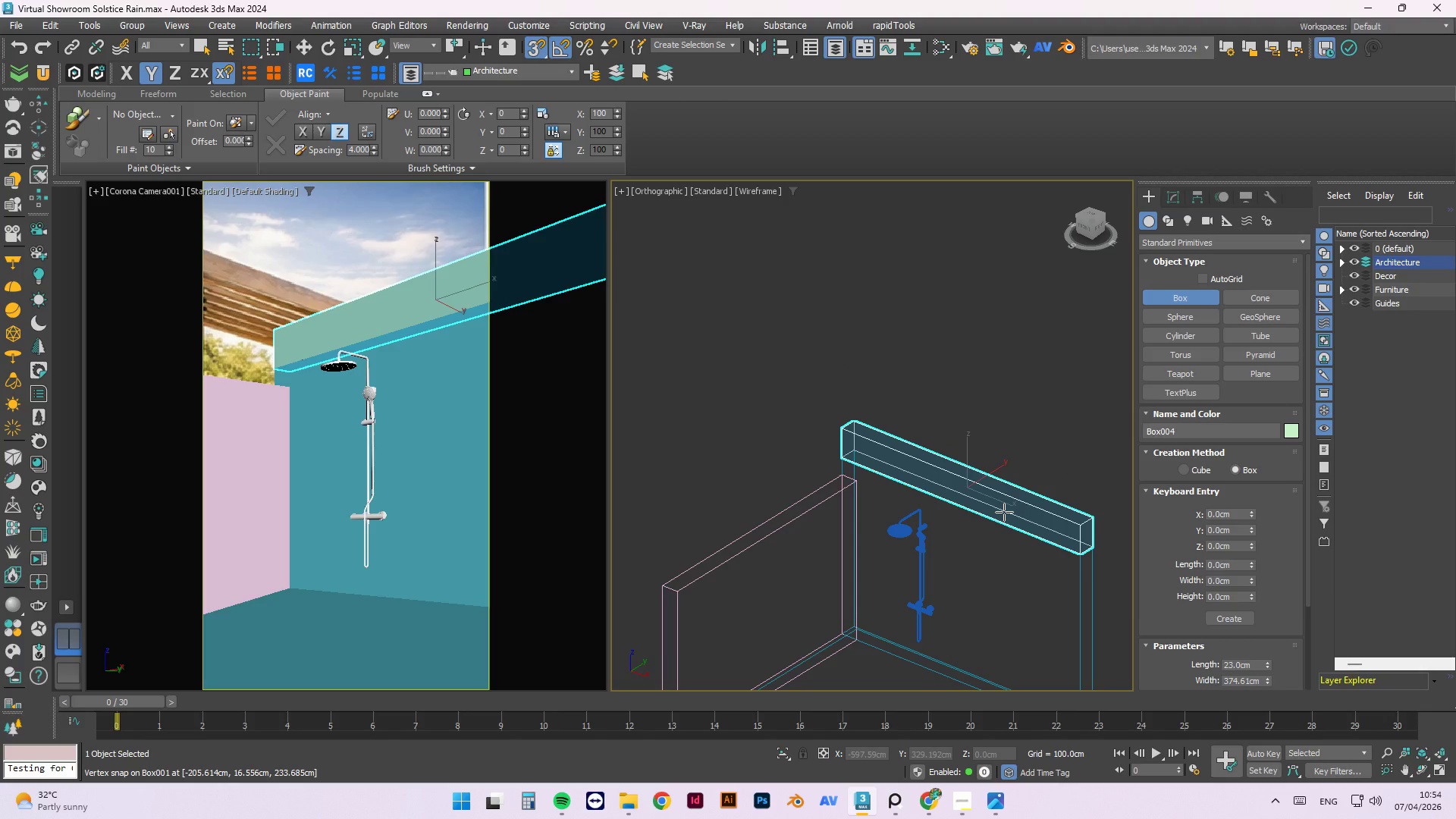 
left_click([1018, 524])
 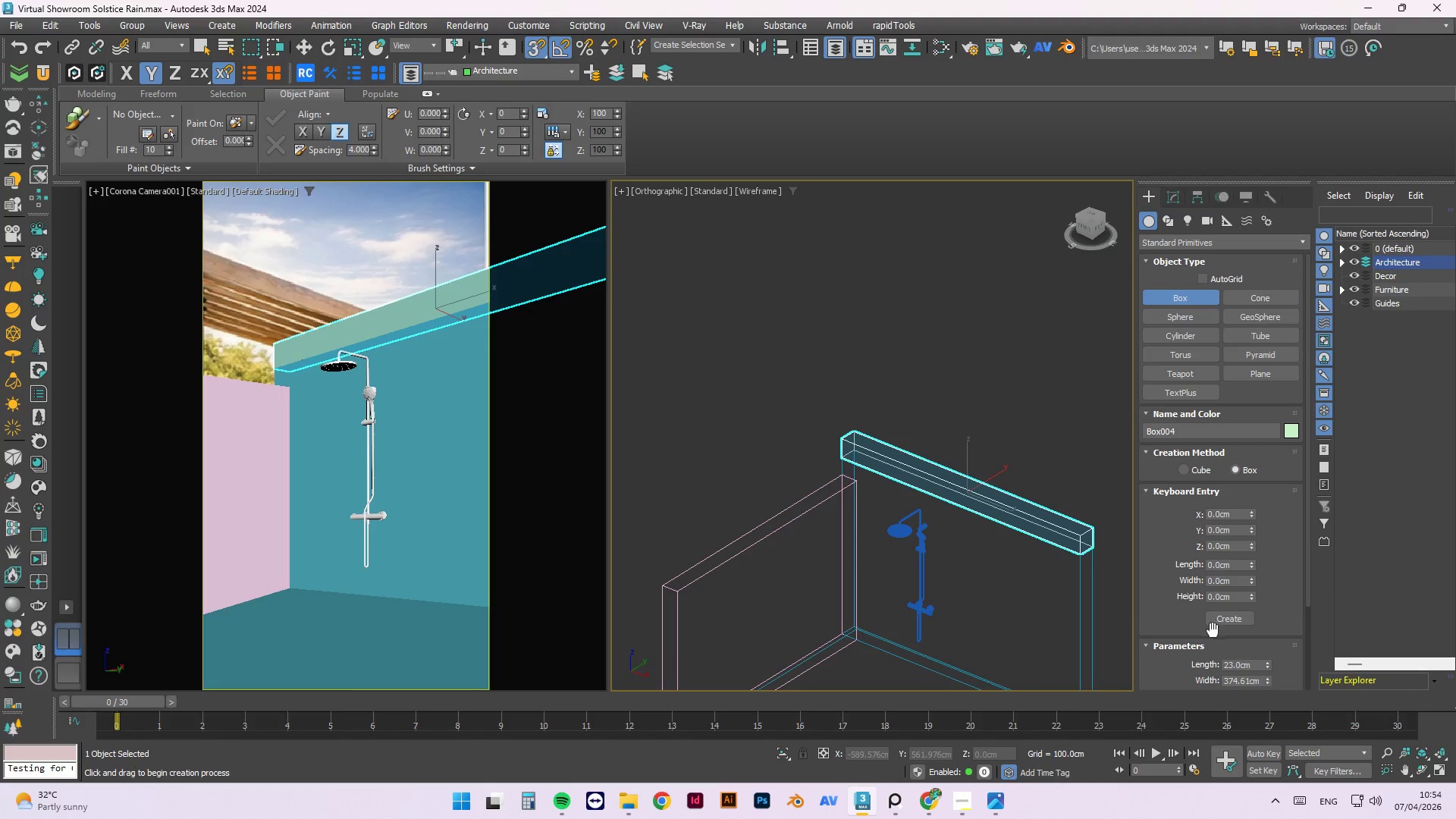 
wait(6.91)
 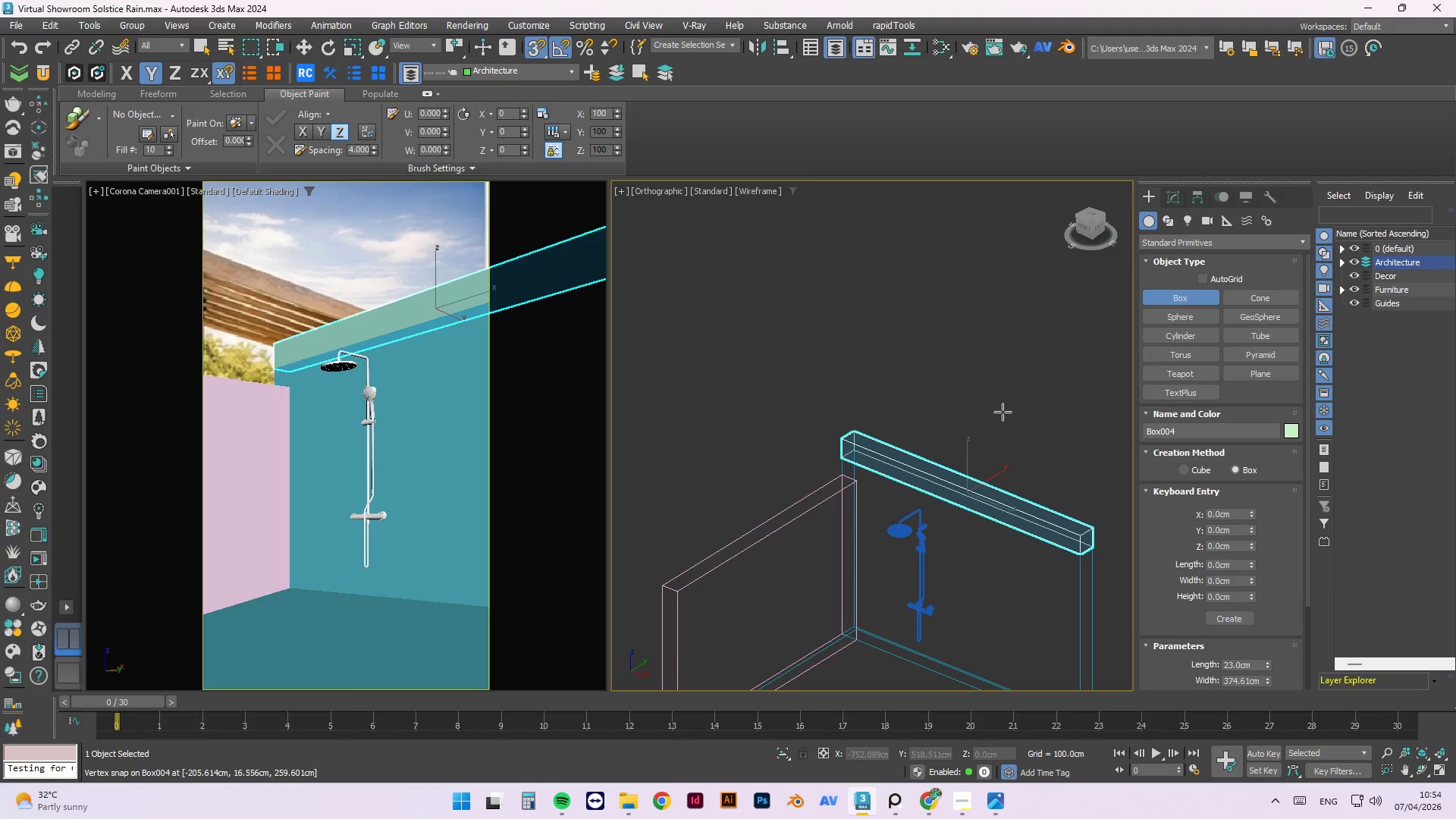 
key(W)
 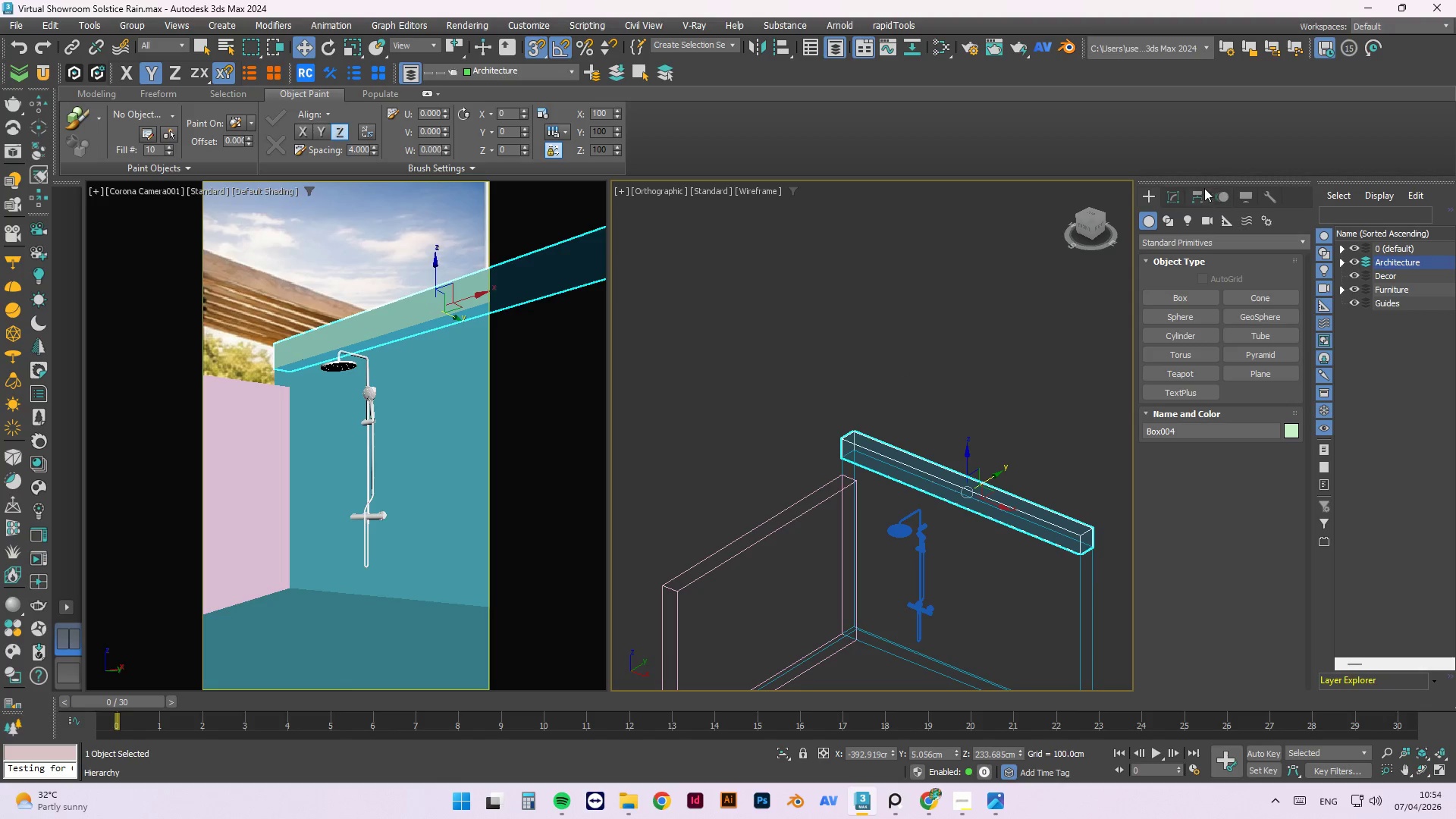 
left_click([1172, 198])
 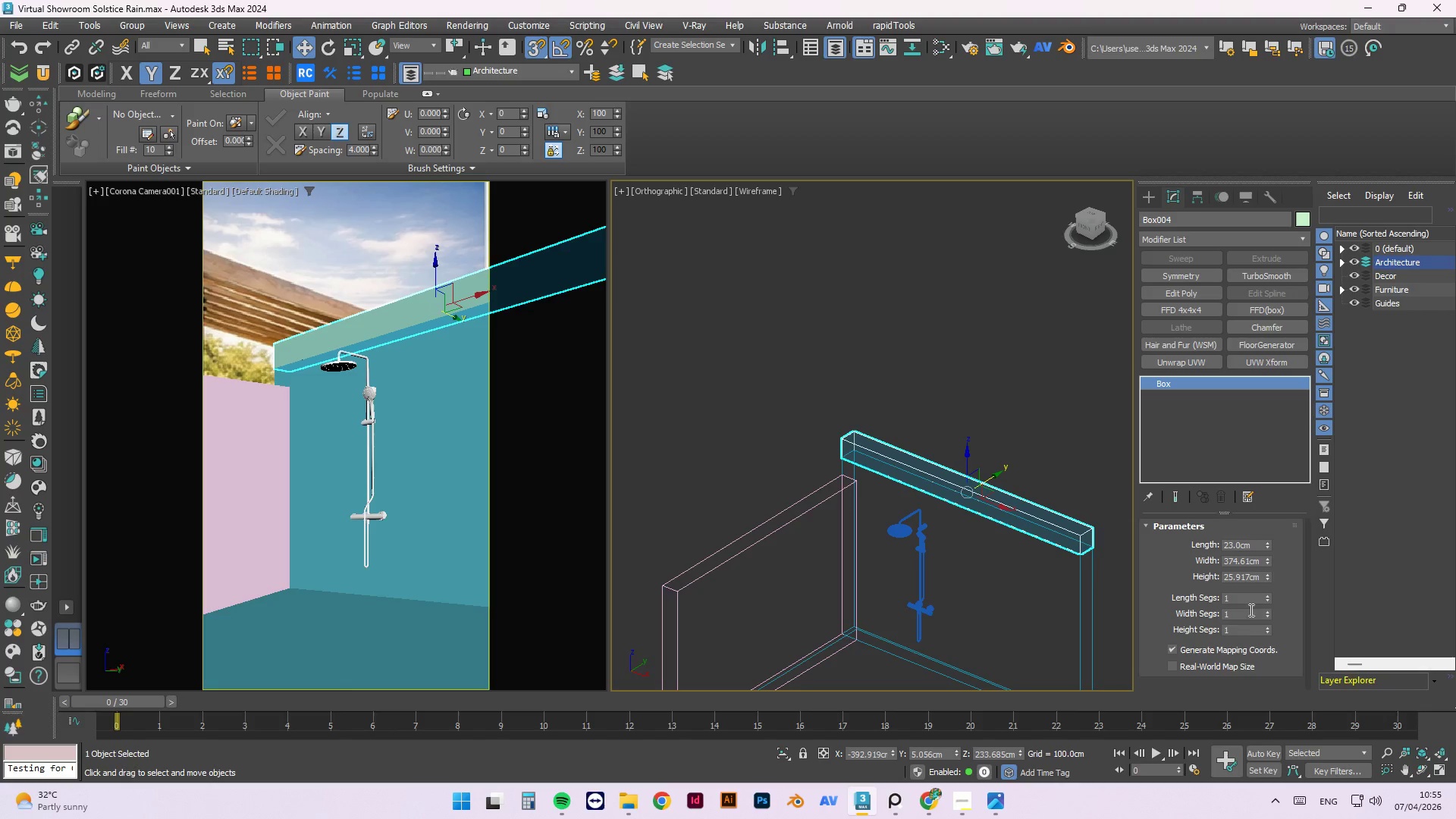 
left_click([1211, 669])
 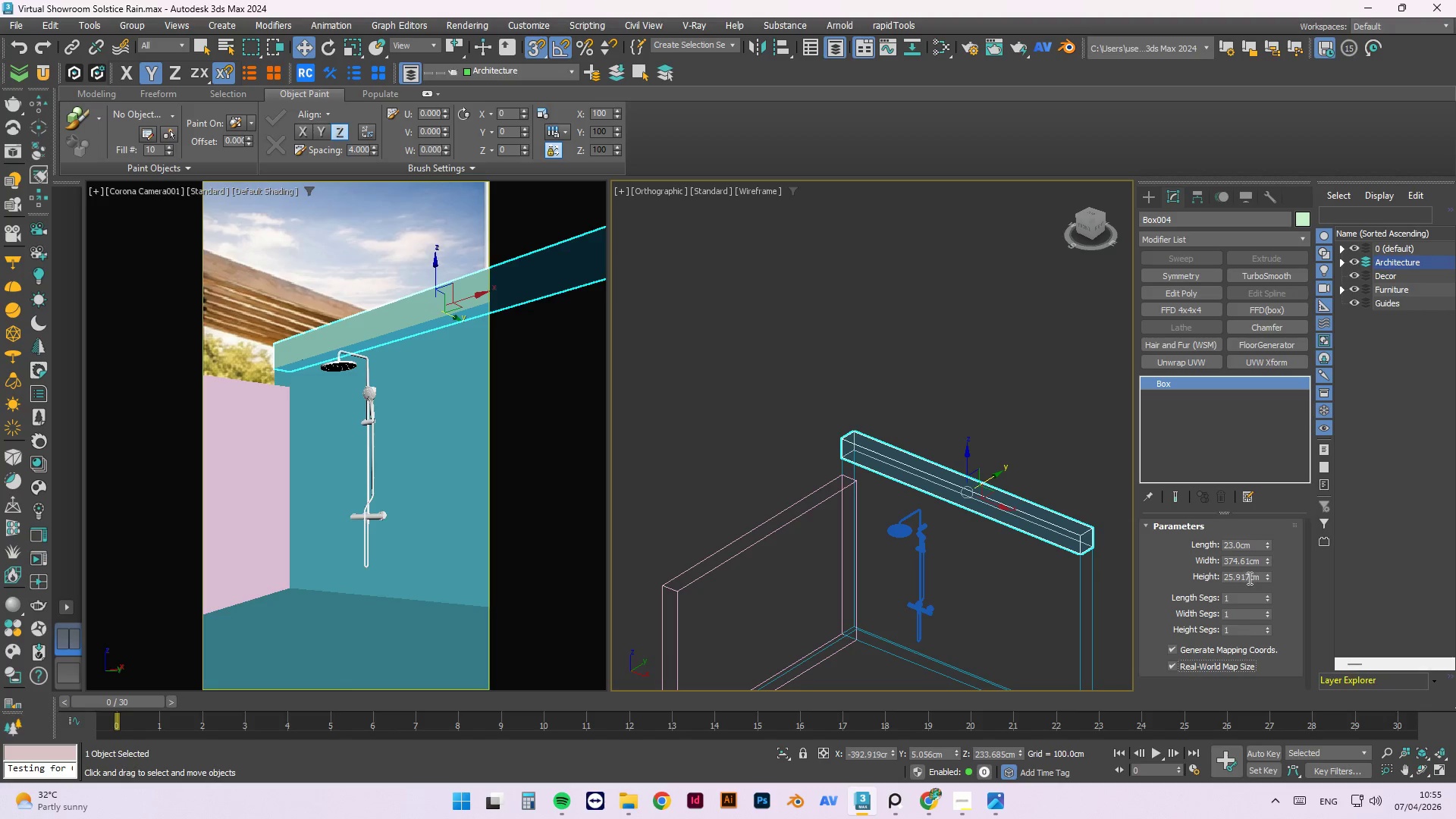 
double_click([1247, 577])
 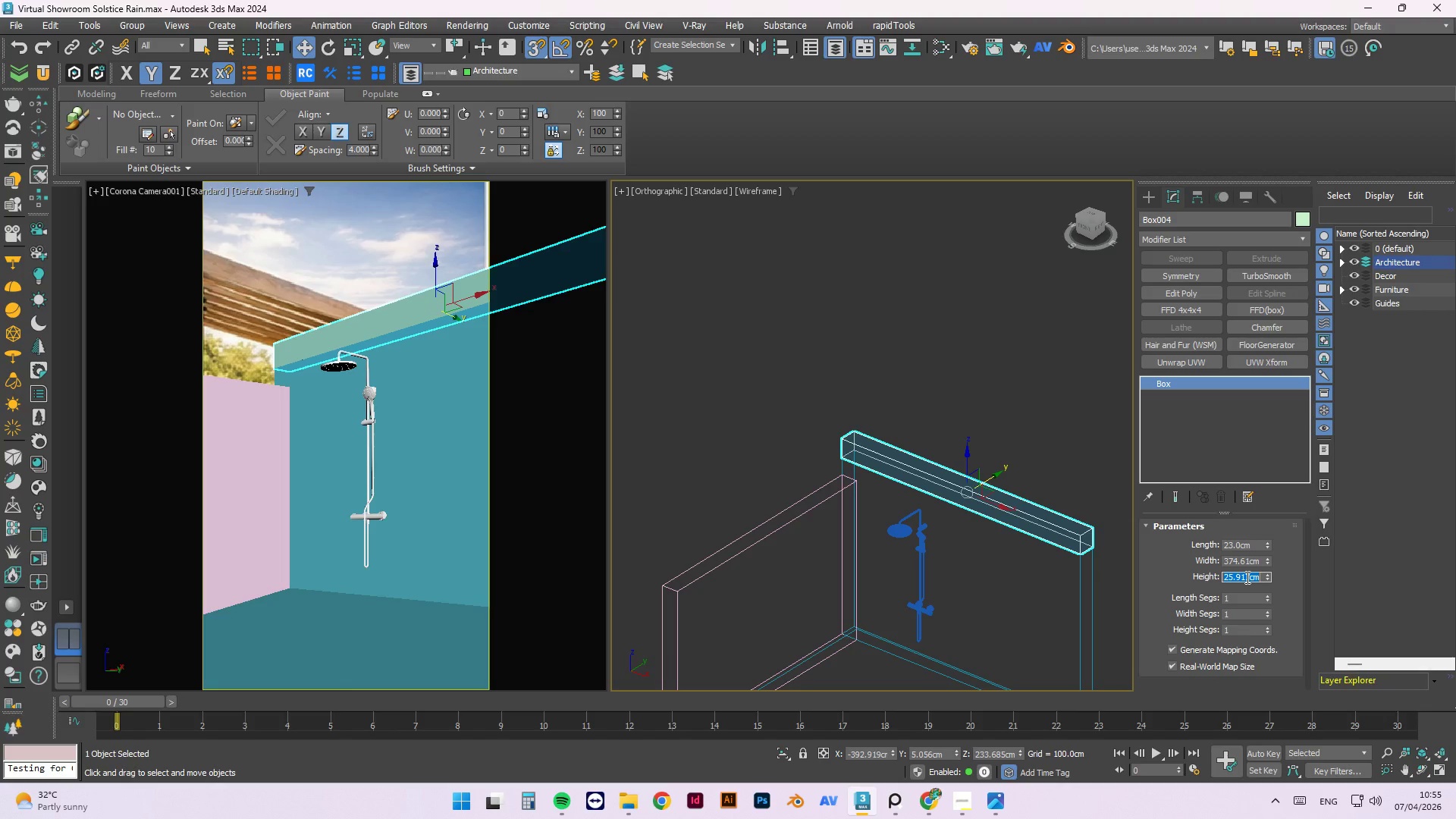 
key(Numpad2)
 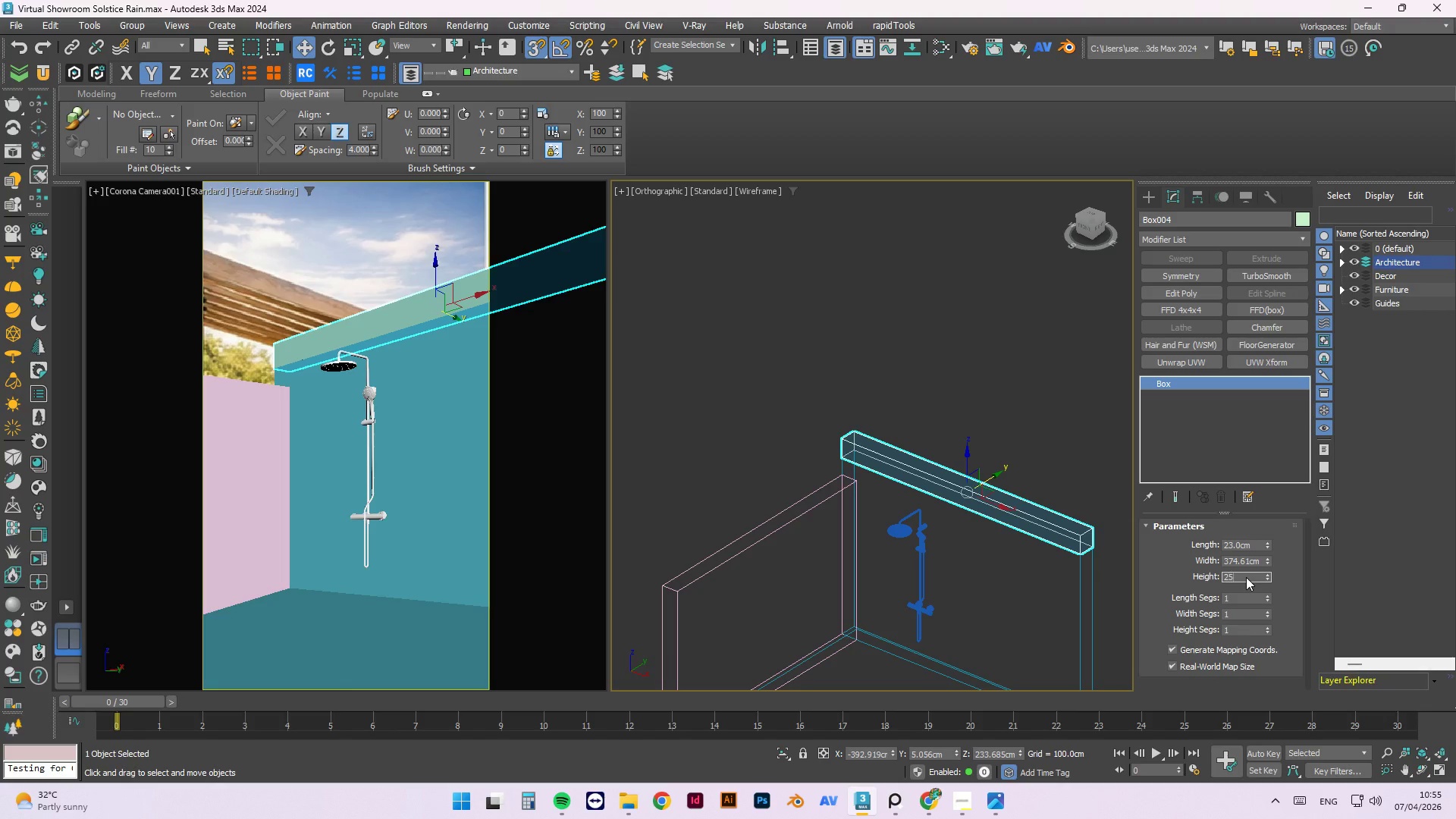 
key(Numpad5)
 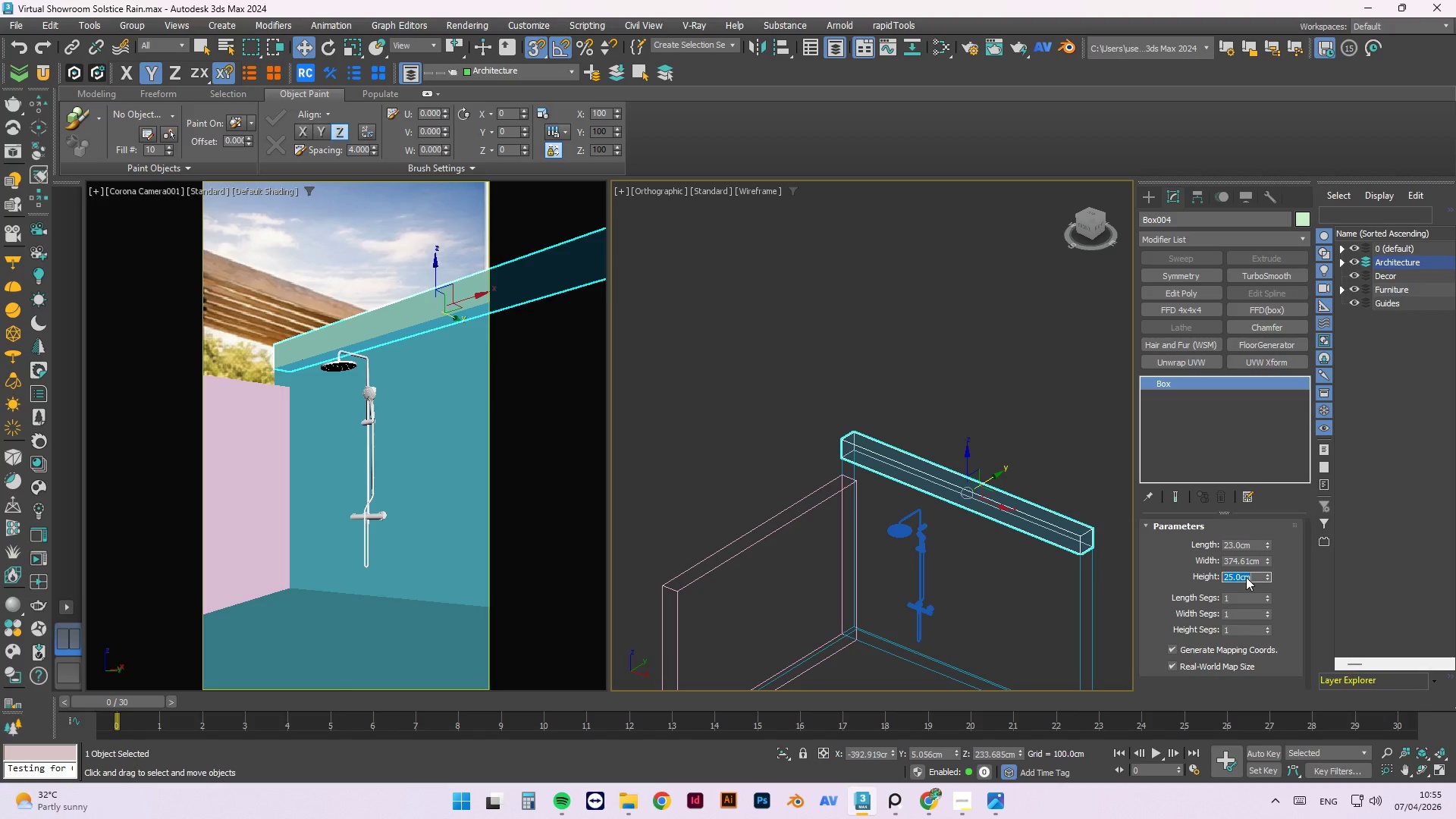 
key(NumpadEnter)
 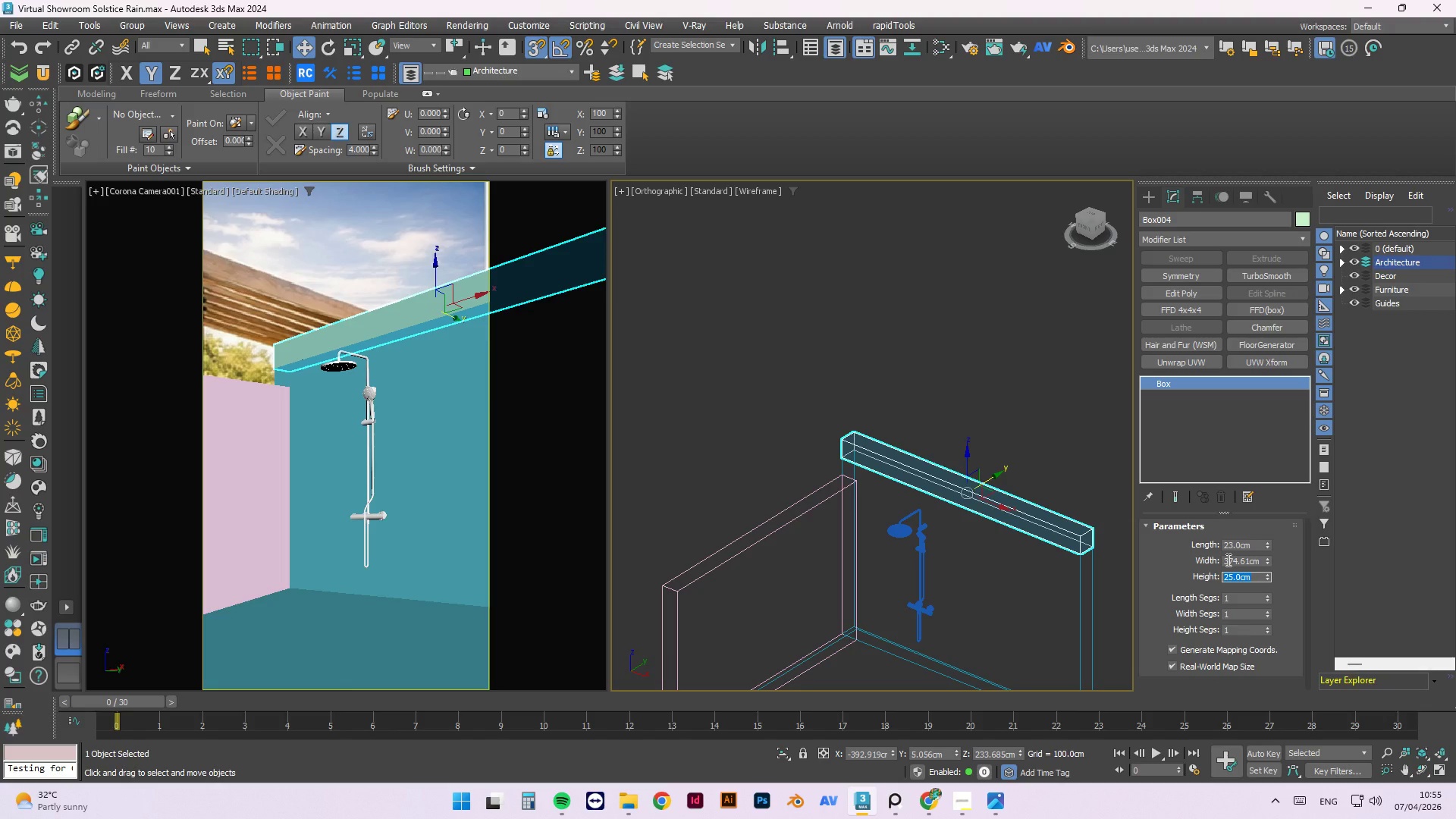 
wait(5.36)
 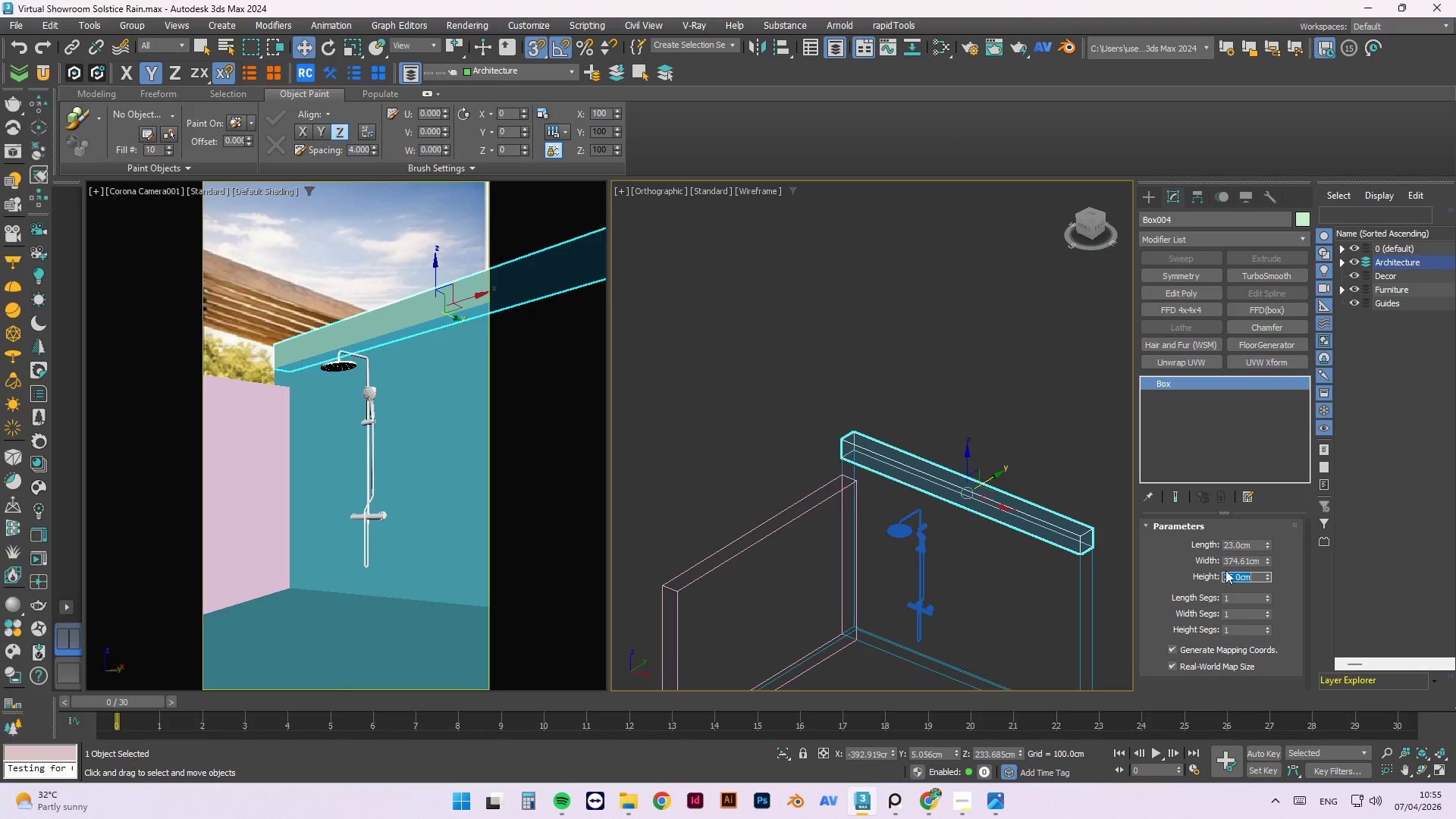 
left_click([679, 282])
 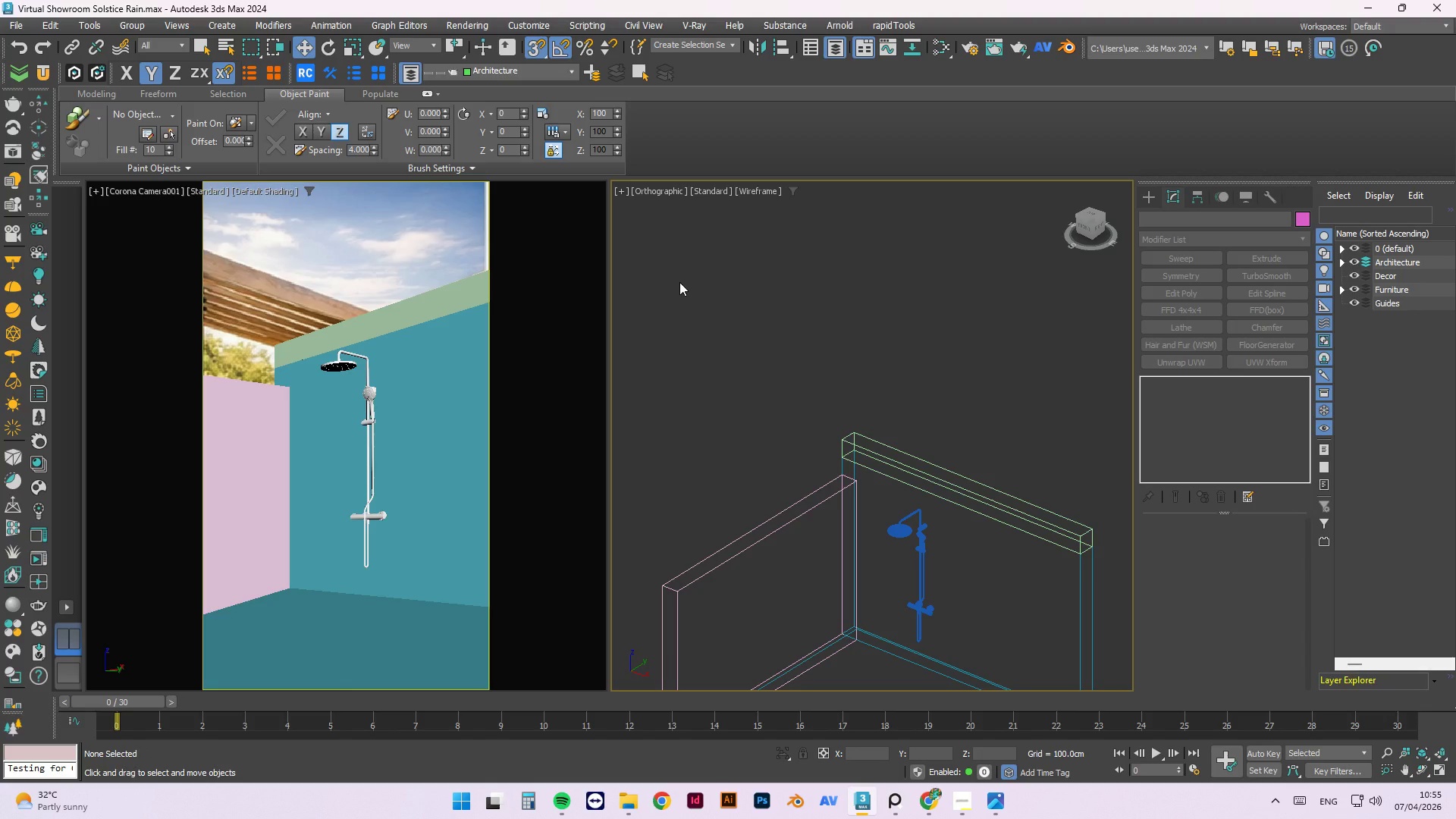 
left_click([558, 303])
 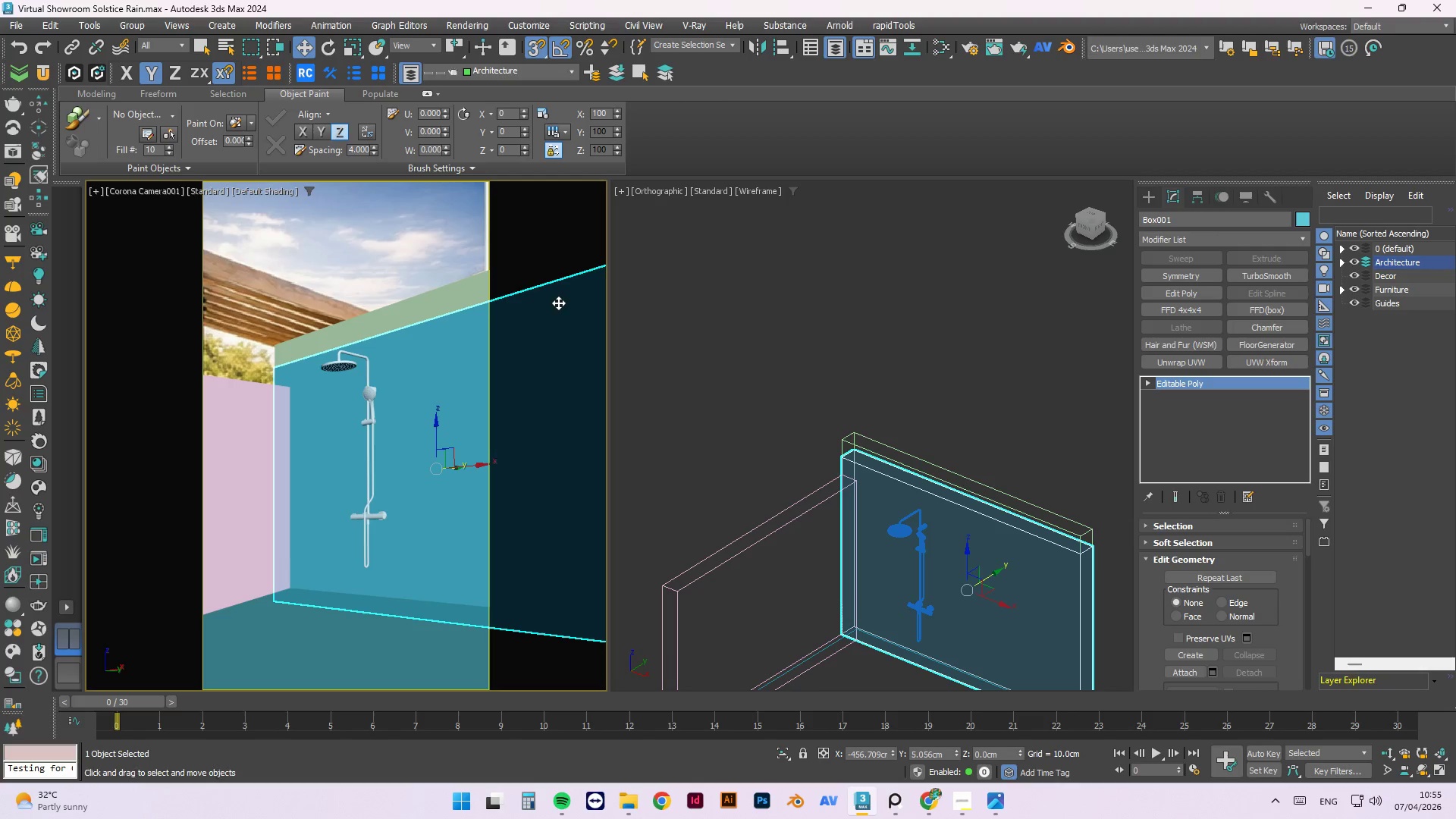 
key(F3)
 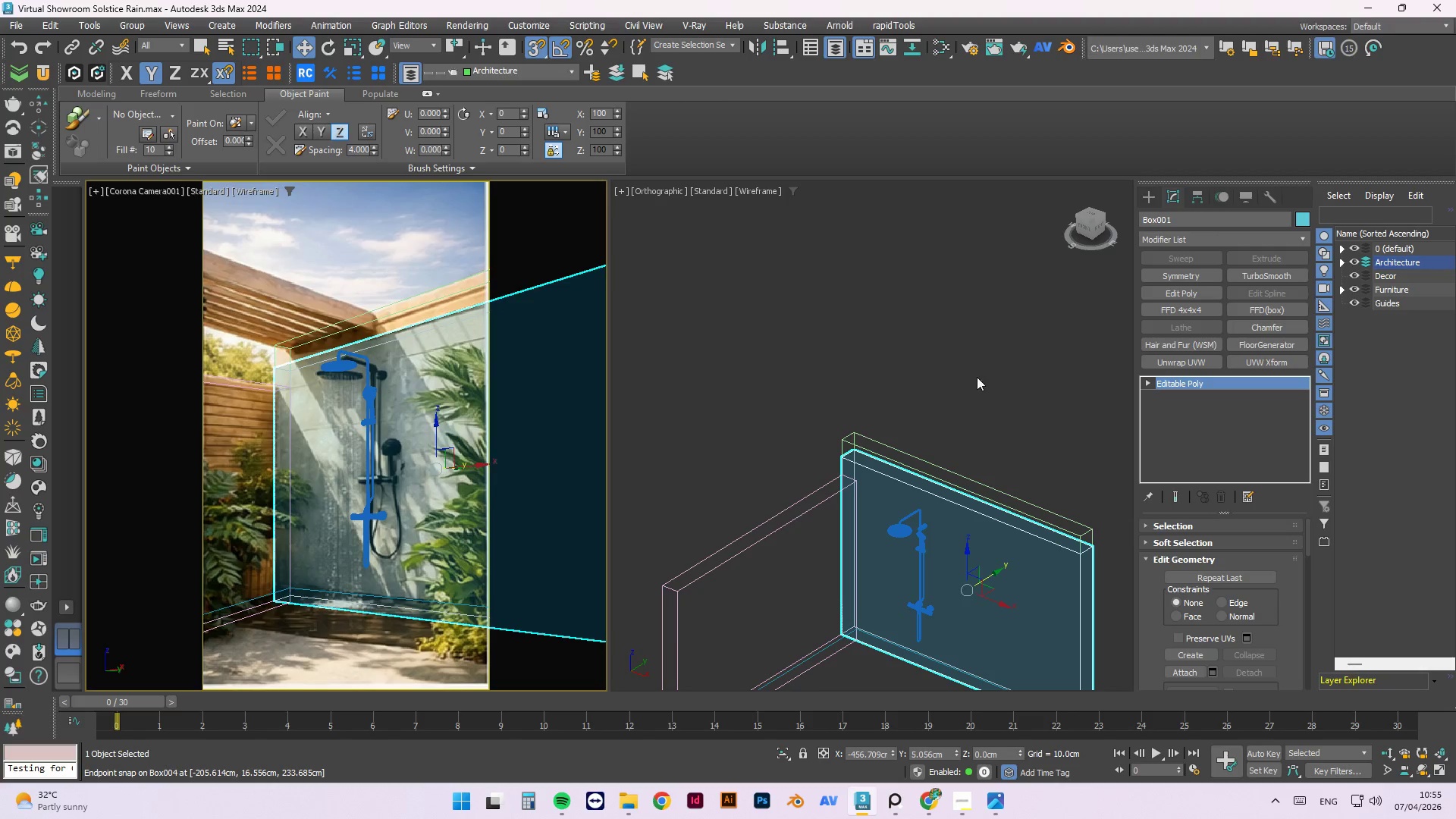 
left_click([965, 359])
 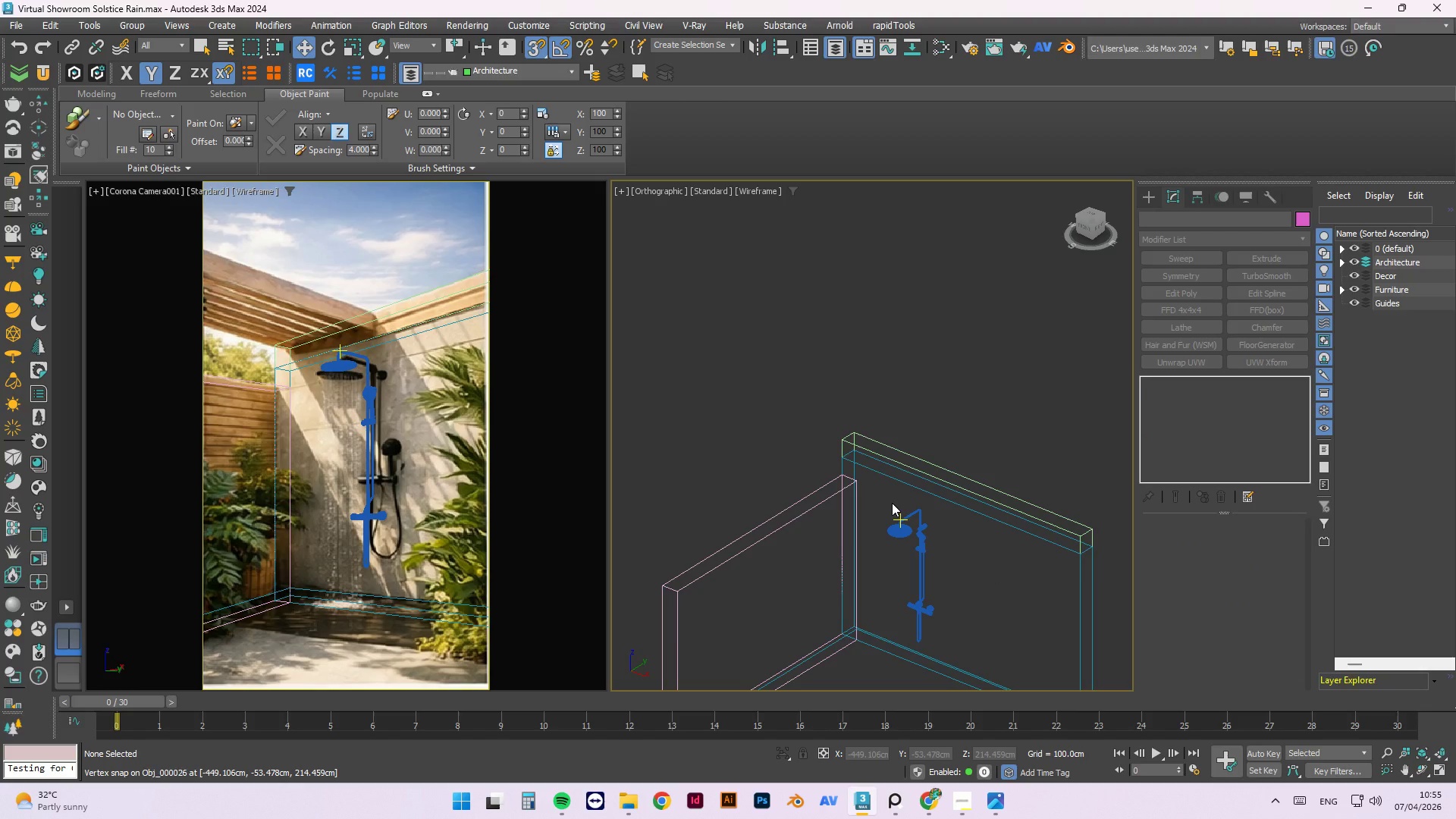 
scroll: coordinate [900, 380], scroll_direction: down, amount: 2.0
 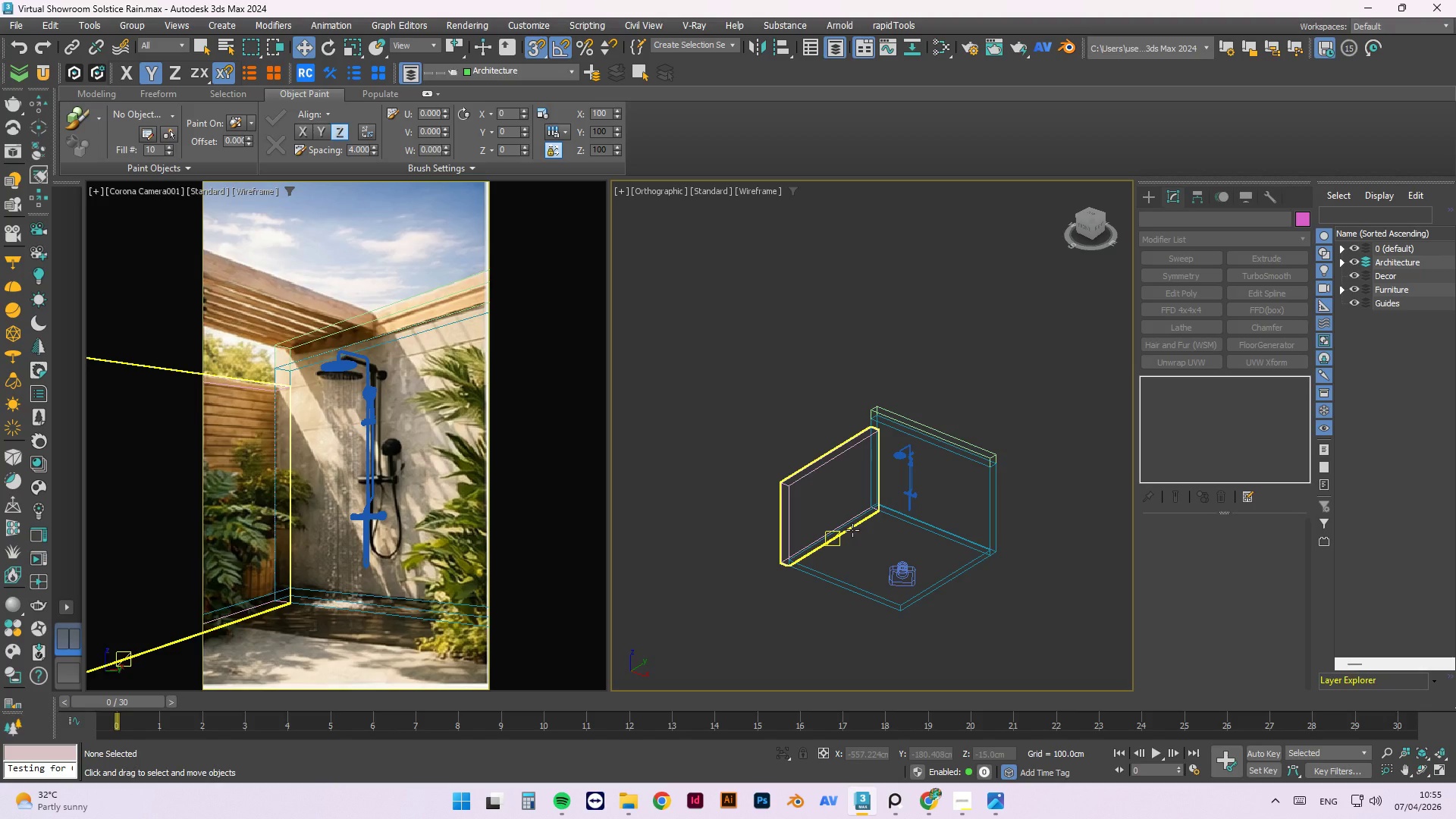 
wait(17.39)
 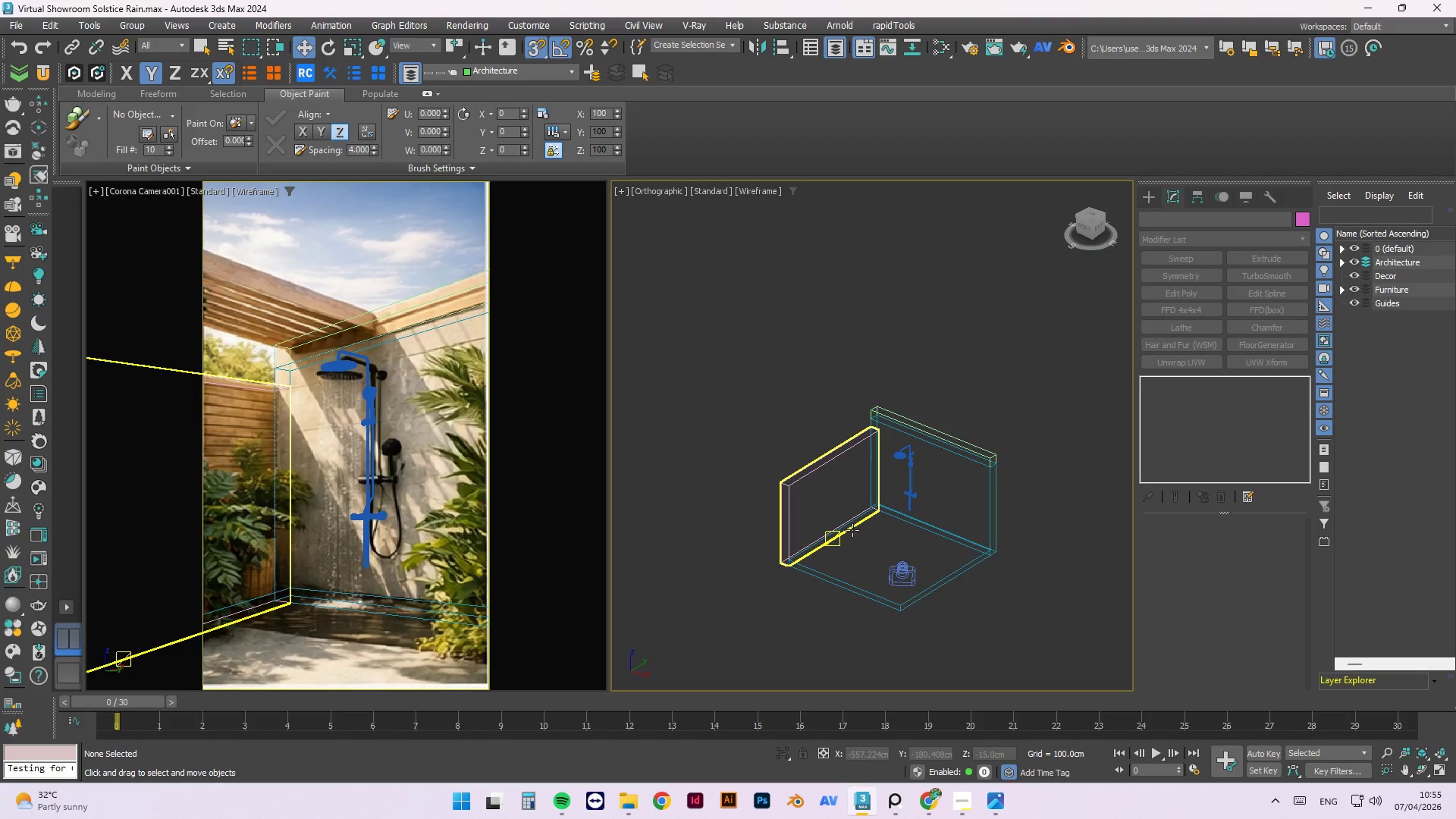 
key(F3)
 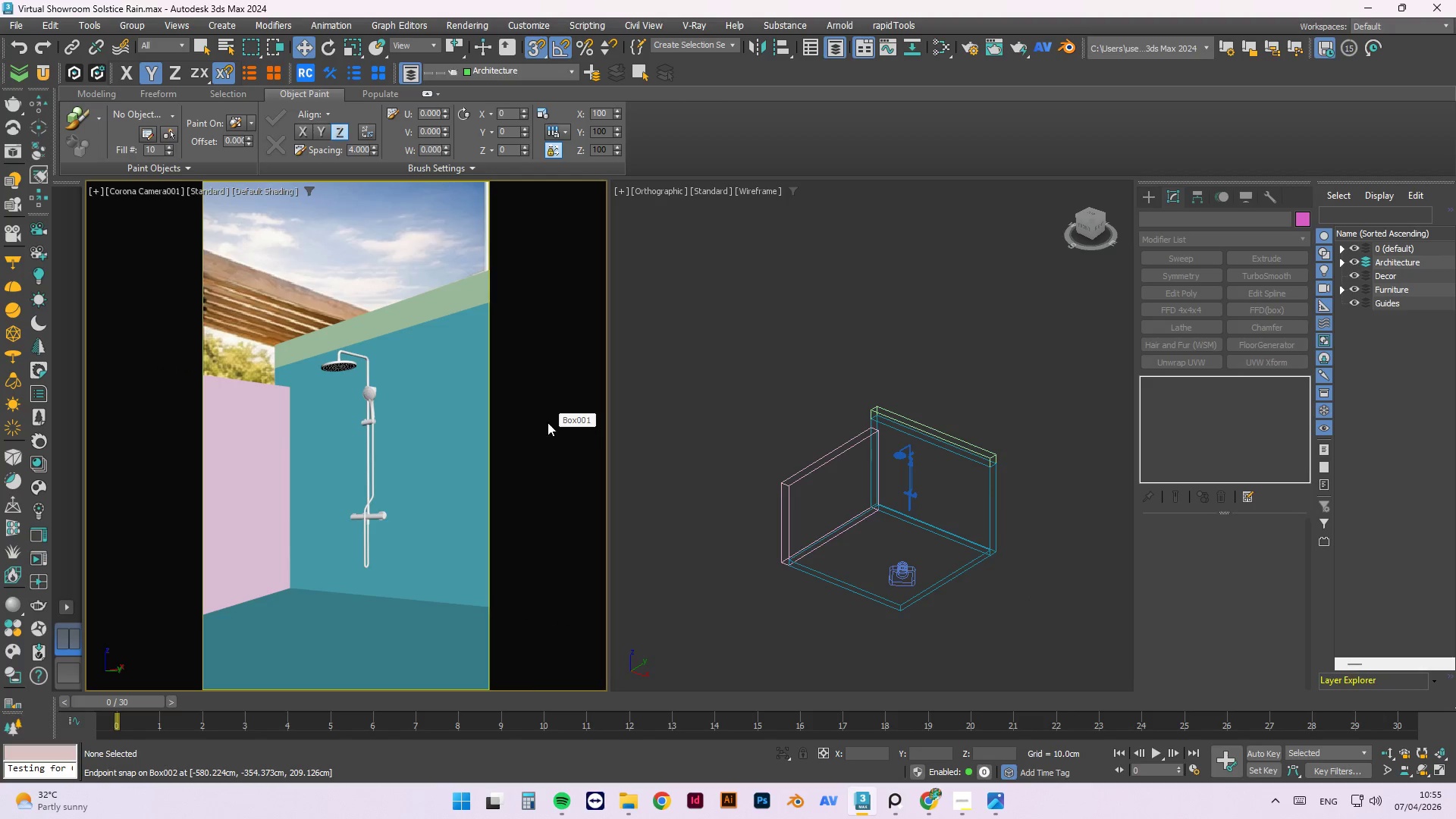 
key(F3)
 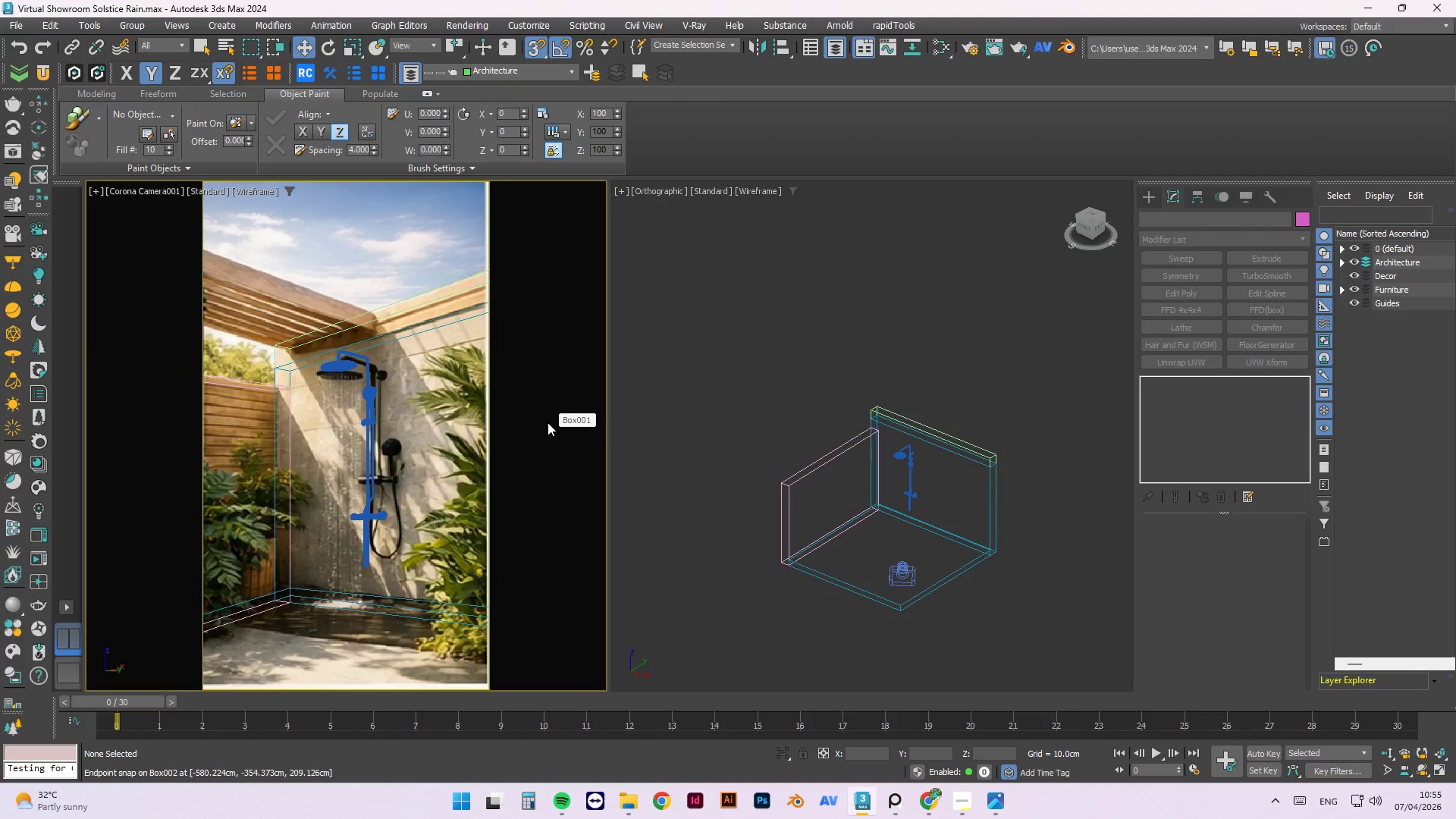 
key(F3)
 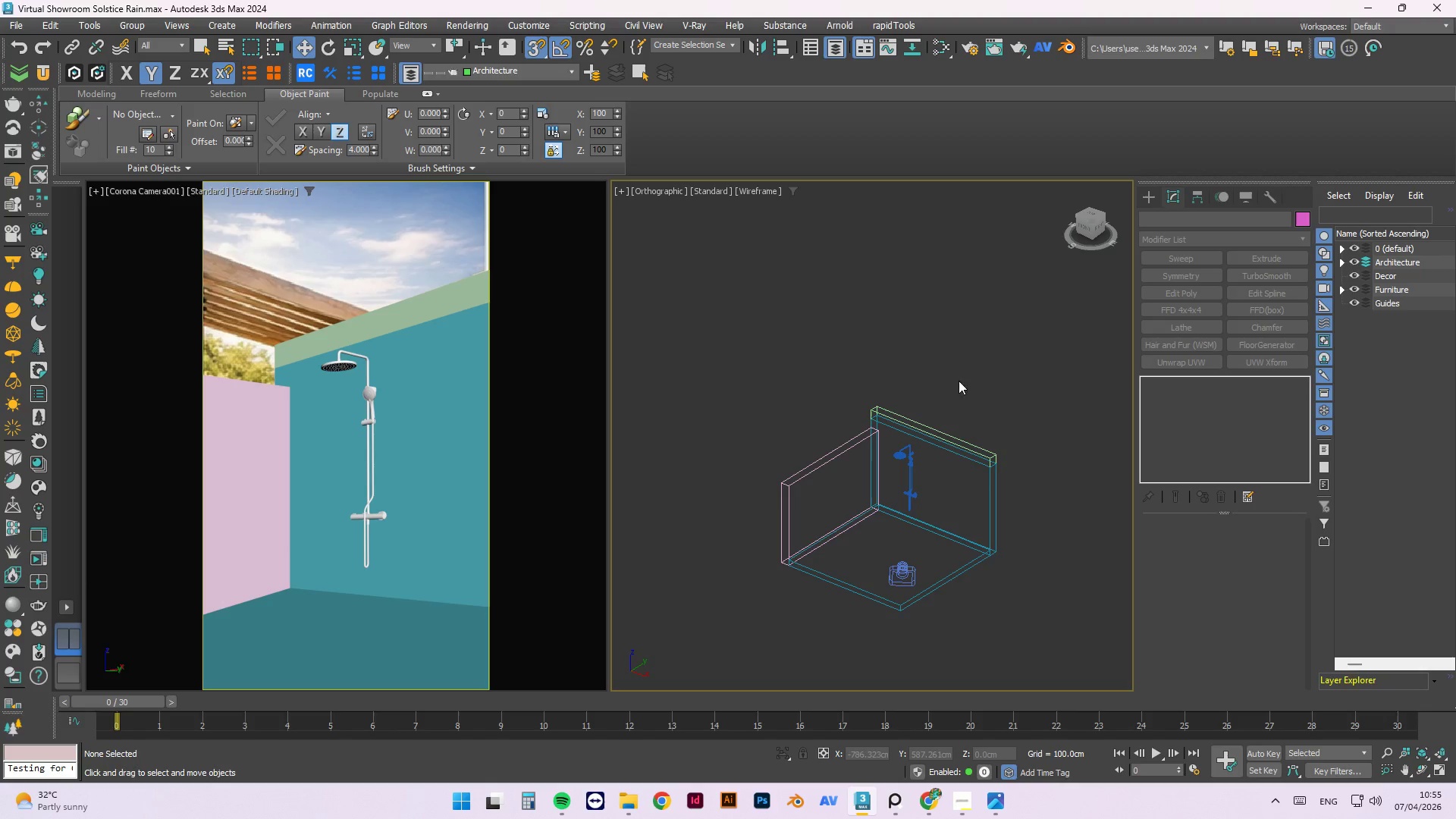 
wait(5.91)
 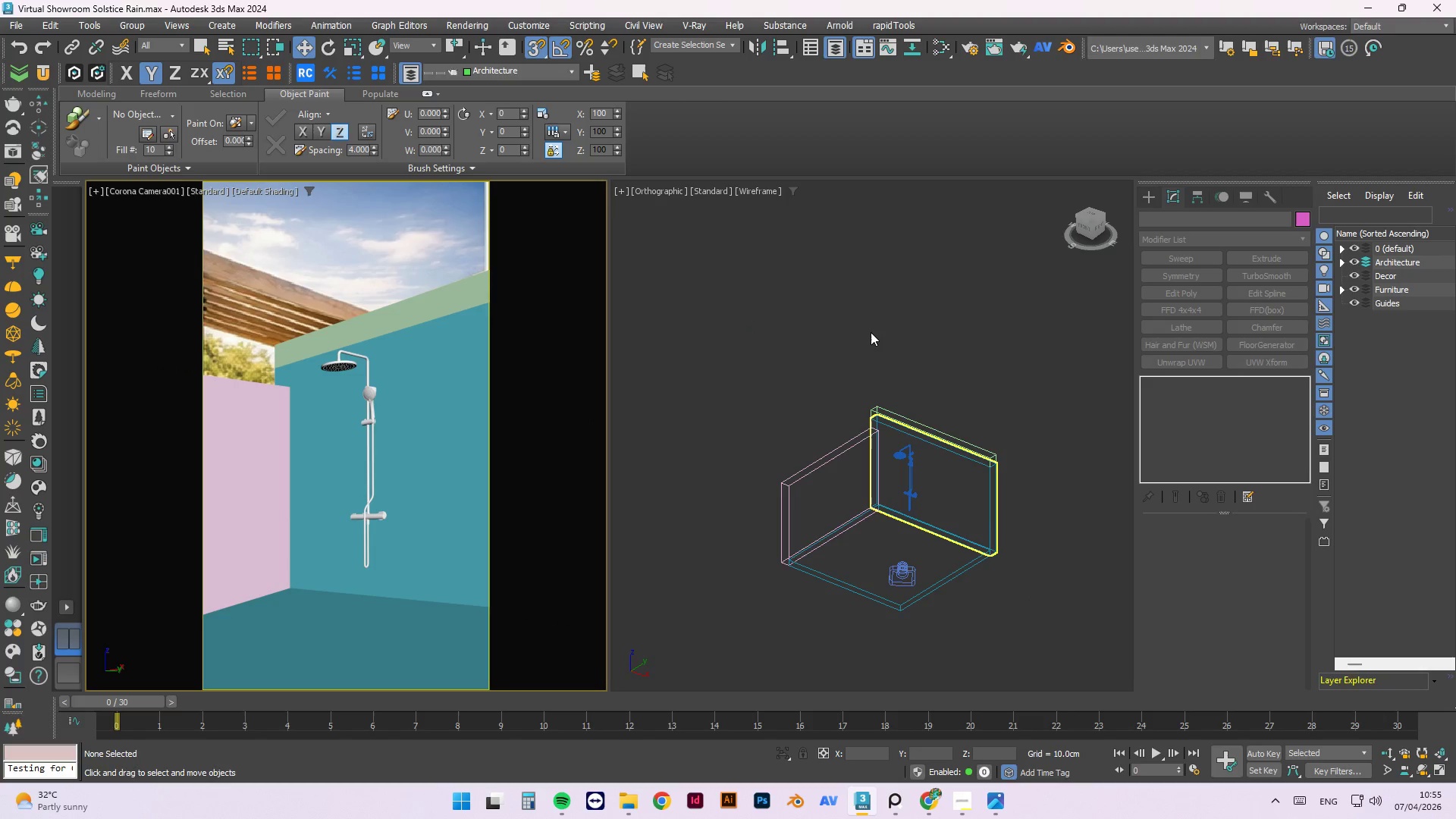 
scroll: coordinate [884, 422], scroll_direction: up, amount: 2.0
 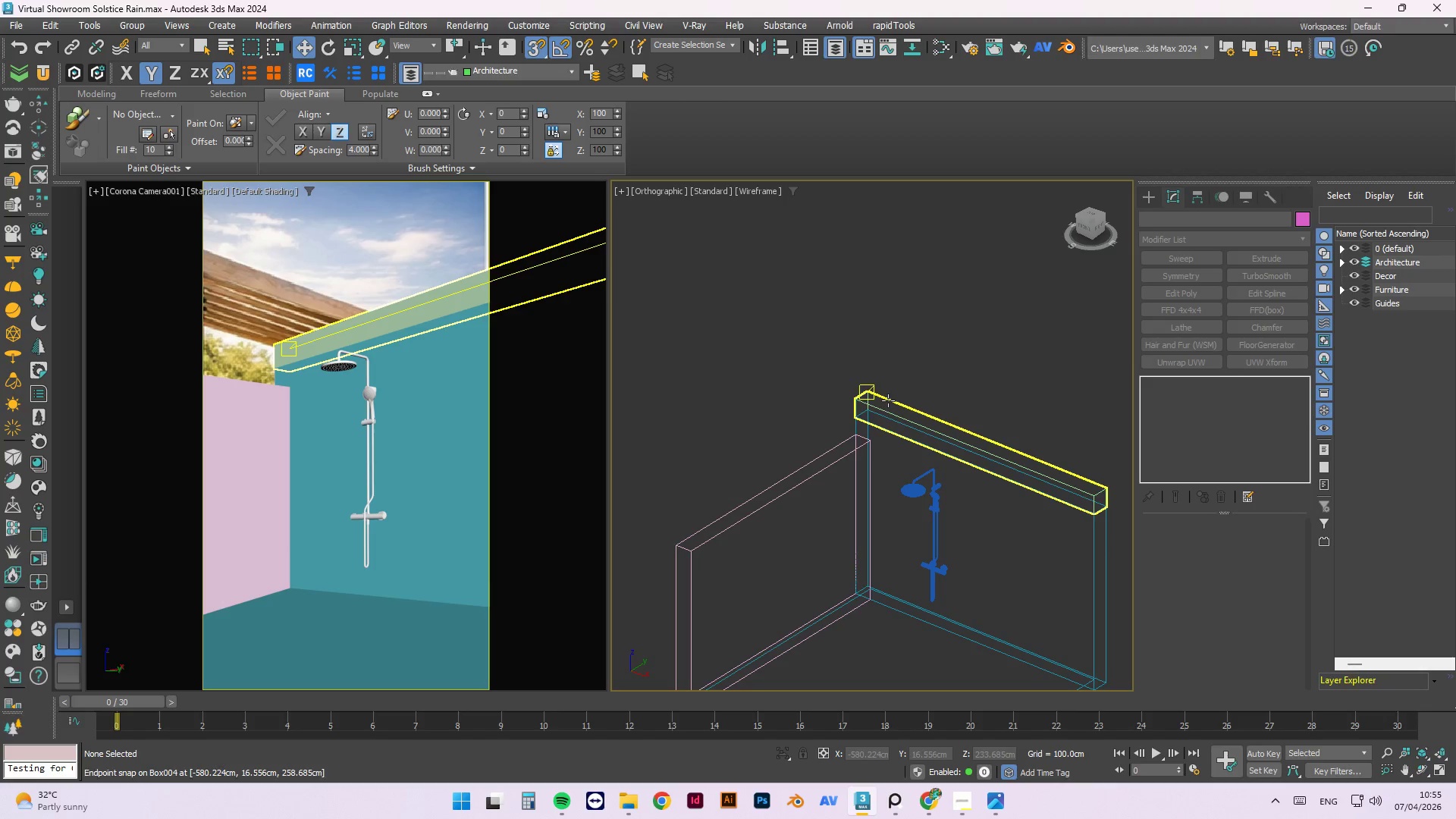 
left_click([888, 400])
 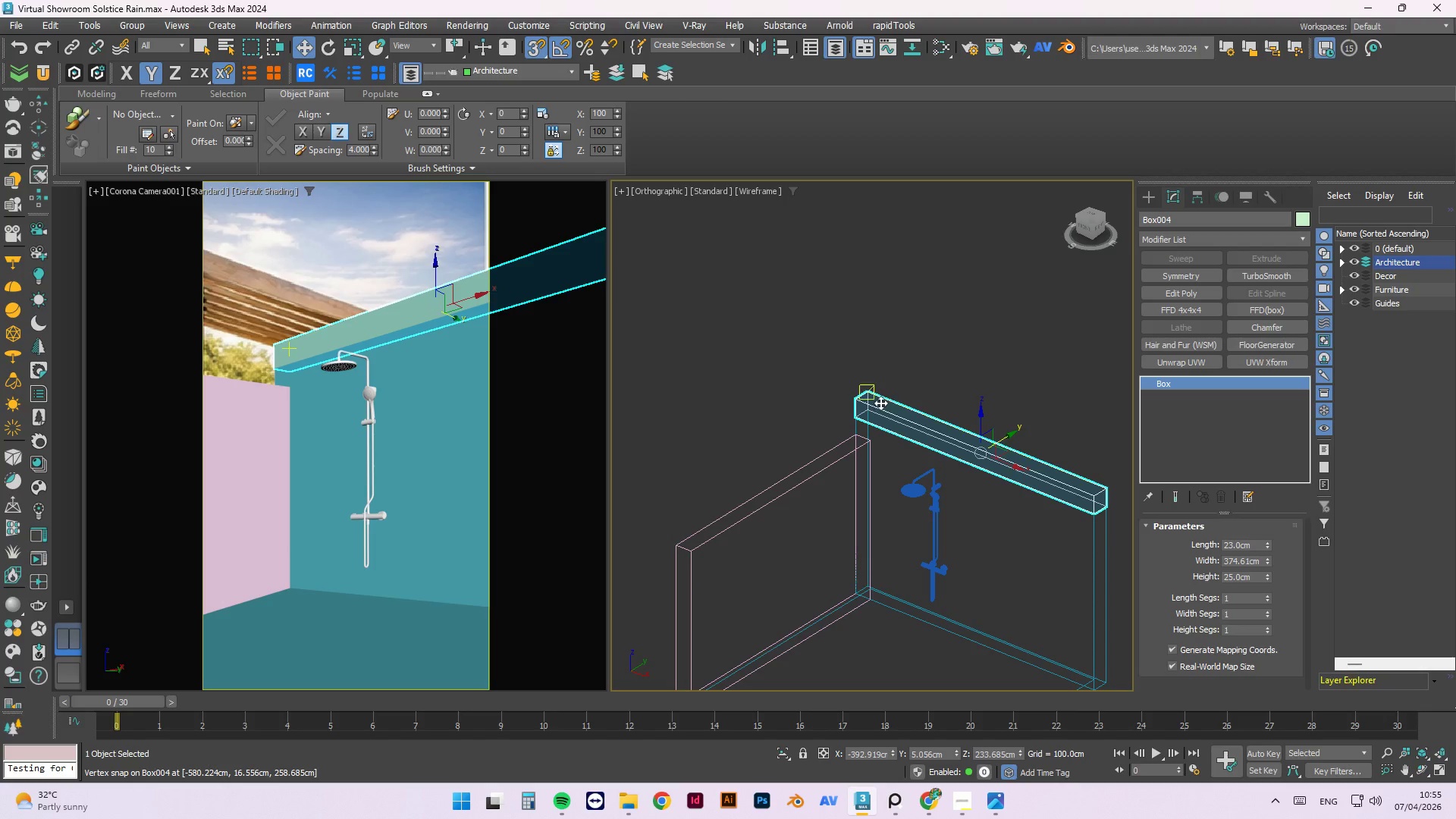 
scroll: coordinate [601, 329], scroll_direction: down, amount: 1.0
 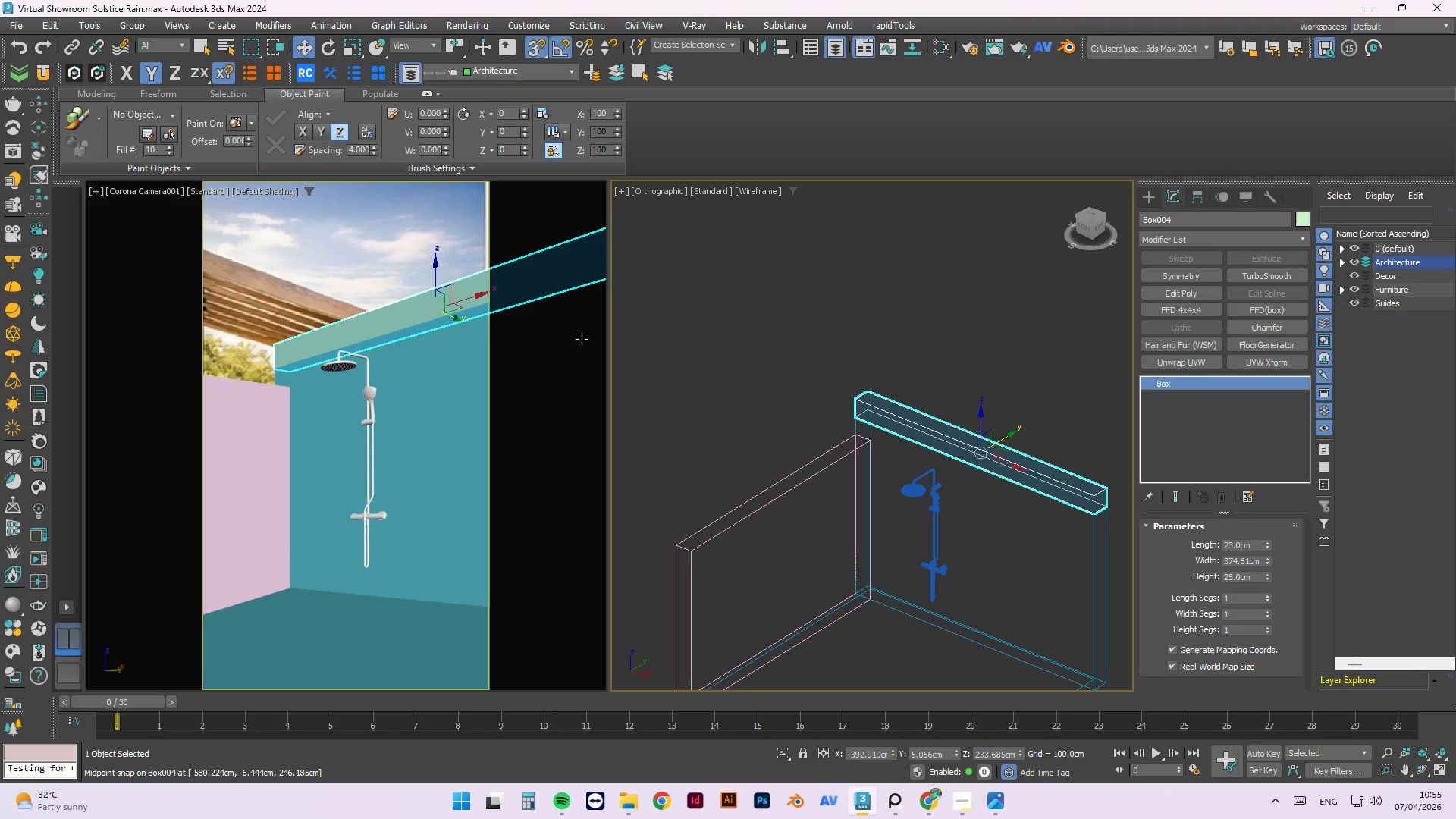 
left_click([582, 339])
 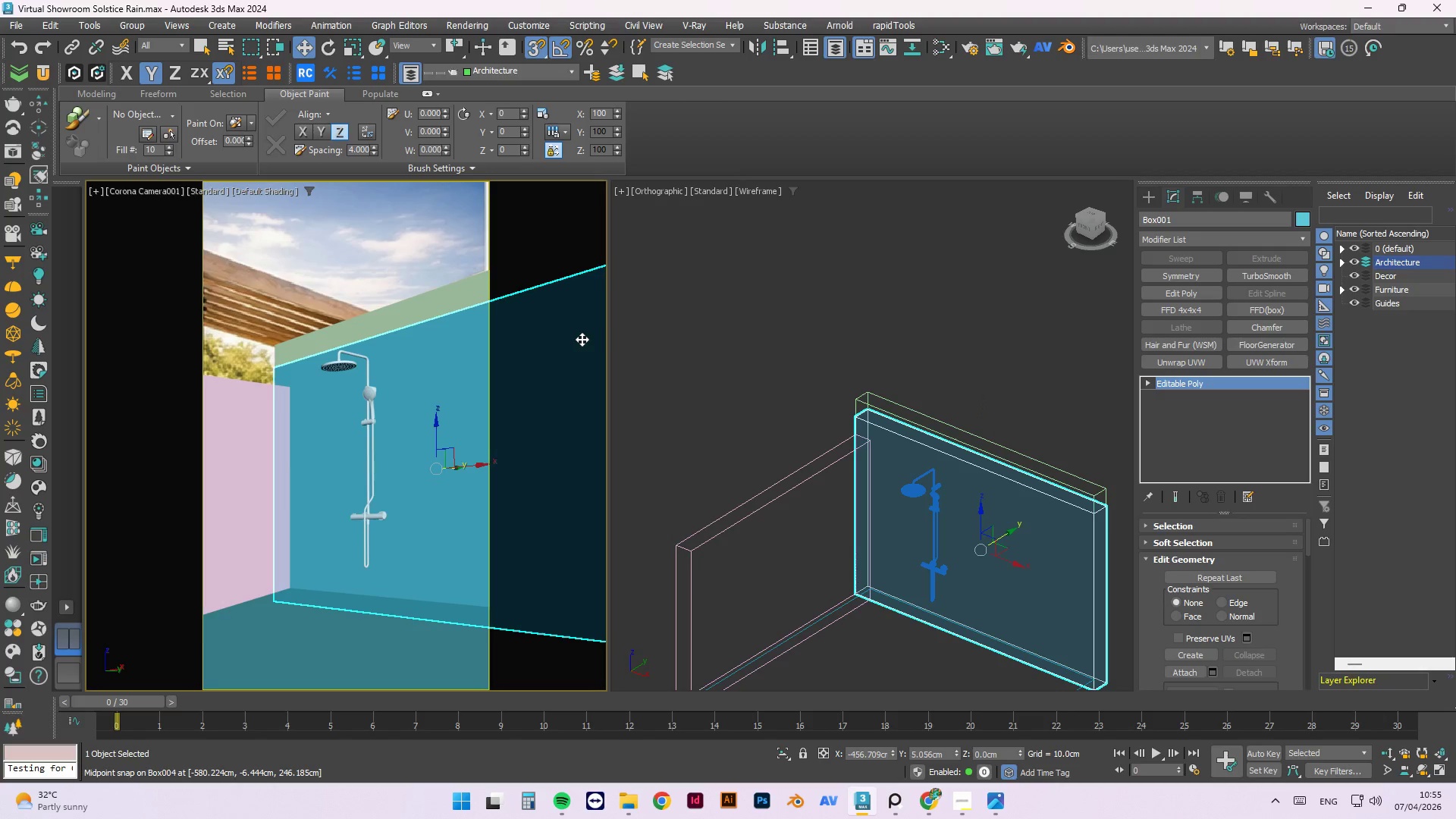 
key(F3)
 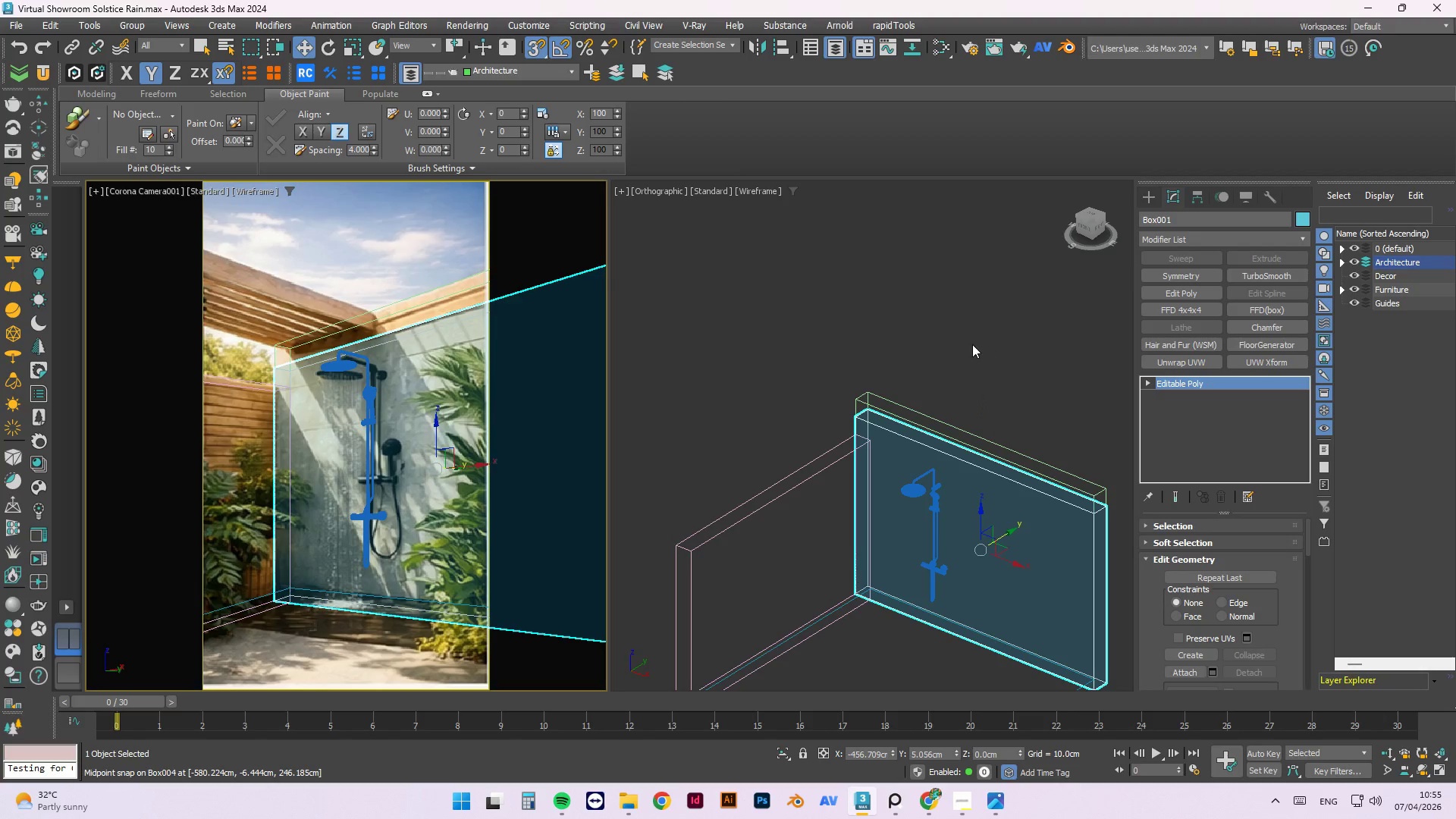 
left_click([972, 344])
 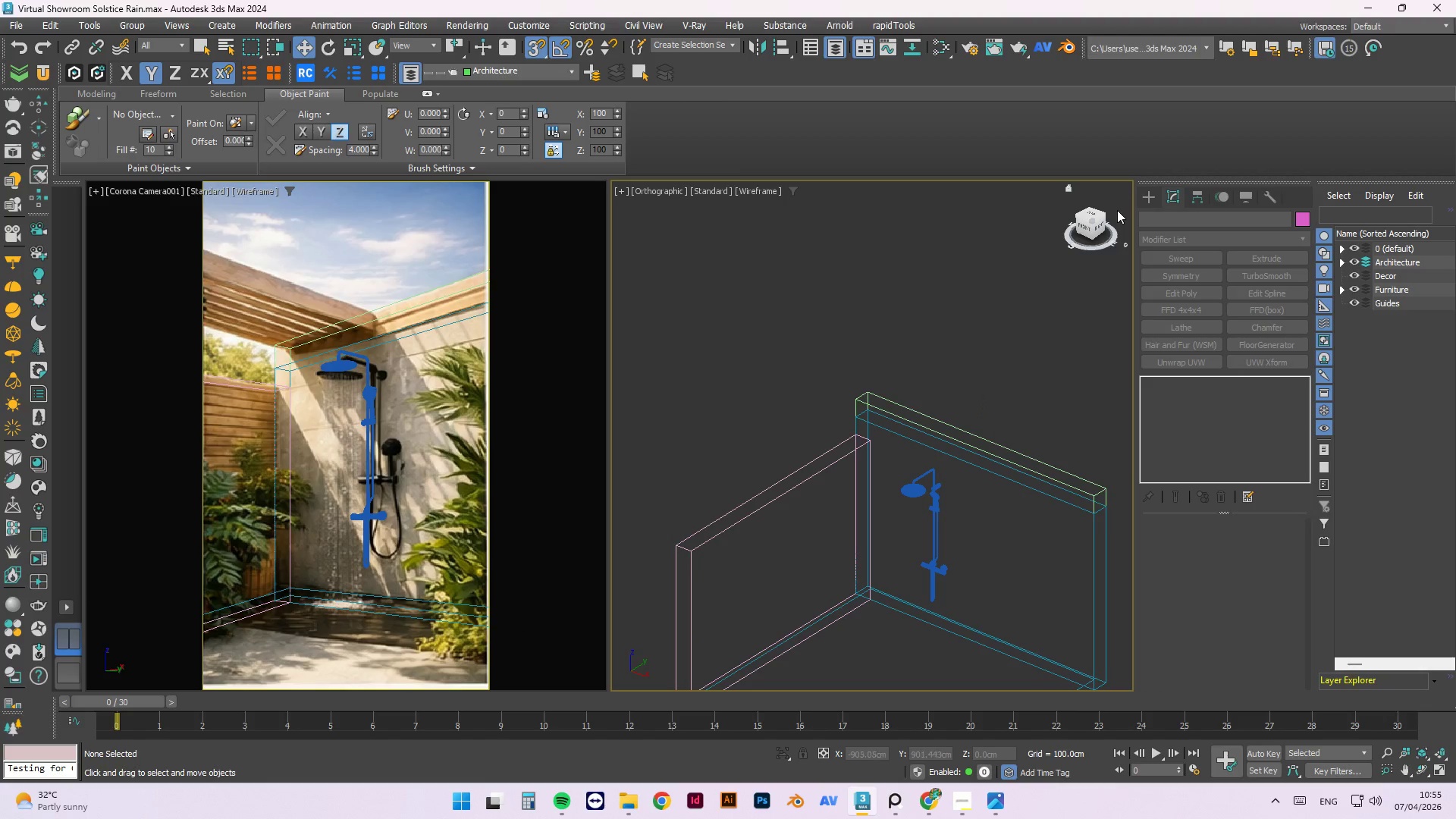 
left_click([1144, 196])
 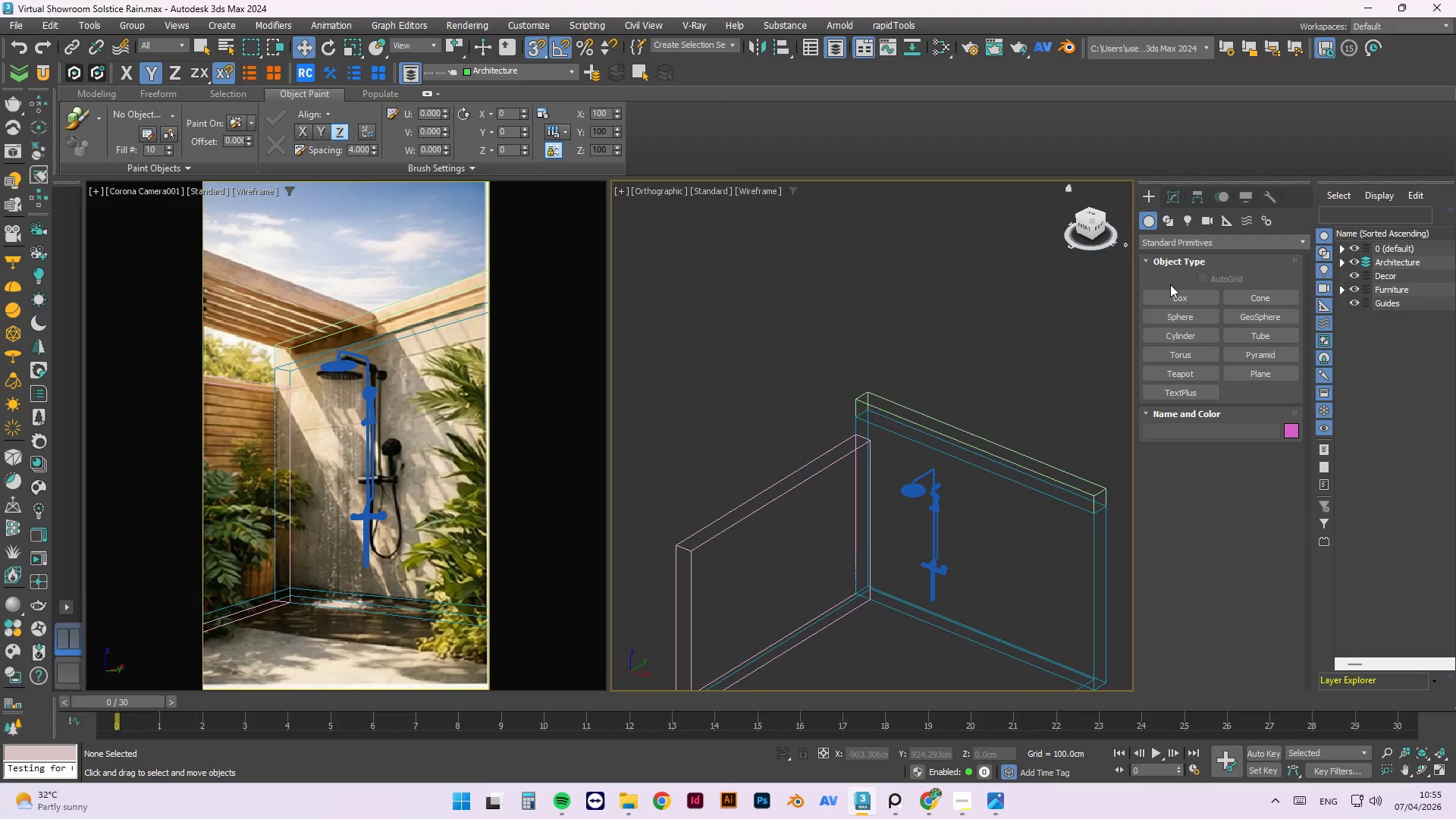 
left_click([1170, 294])
 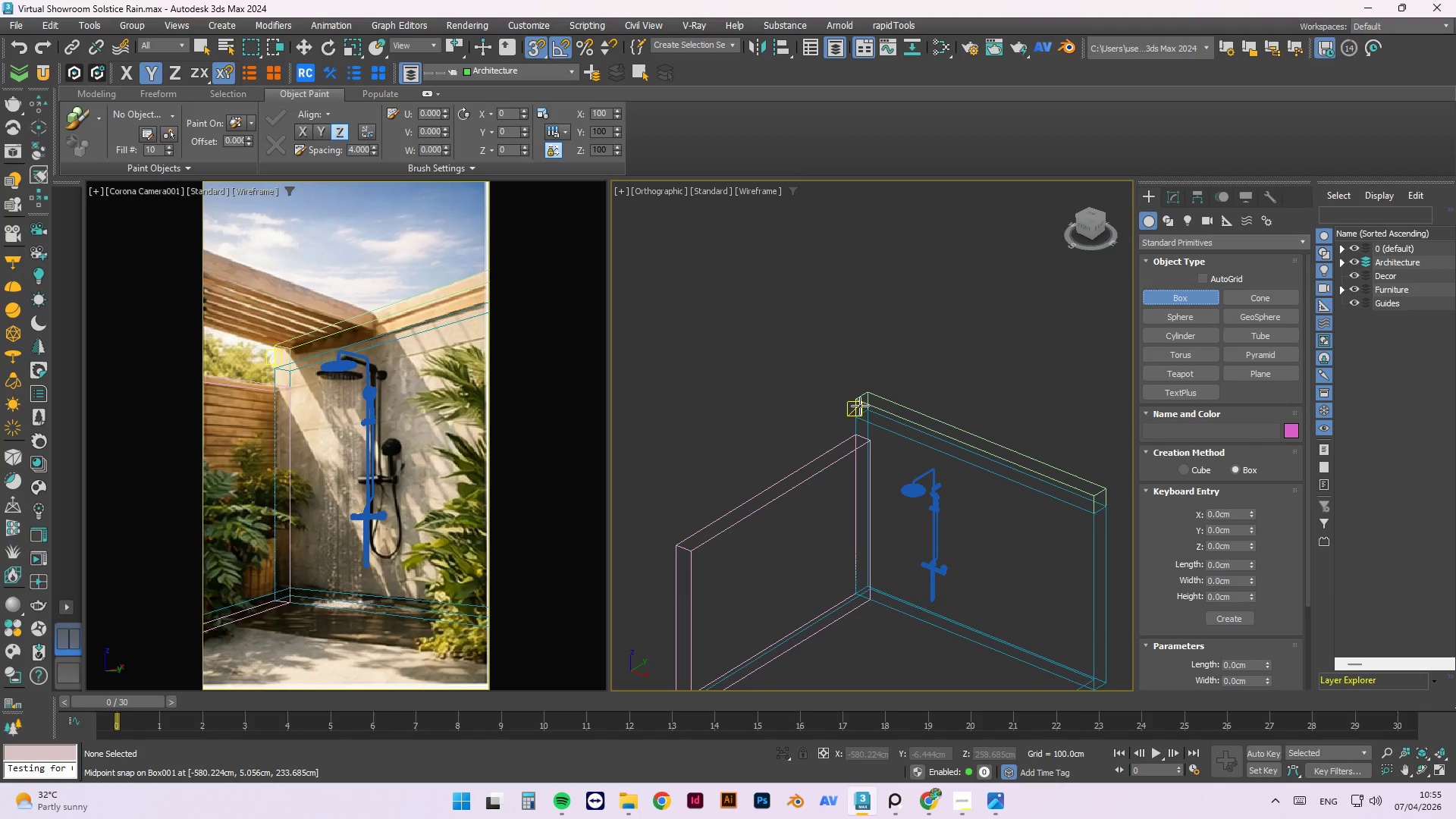 
left_click_drag(start_coordinate=[855, 403], to_coordinate=[850, 510])
 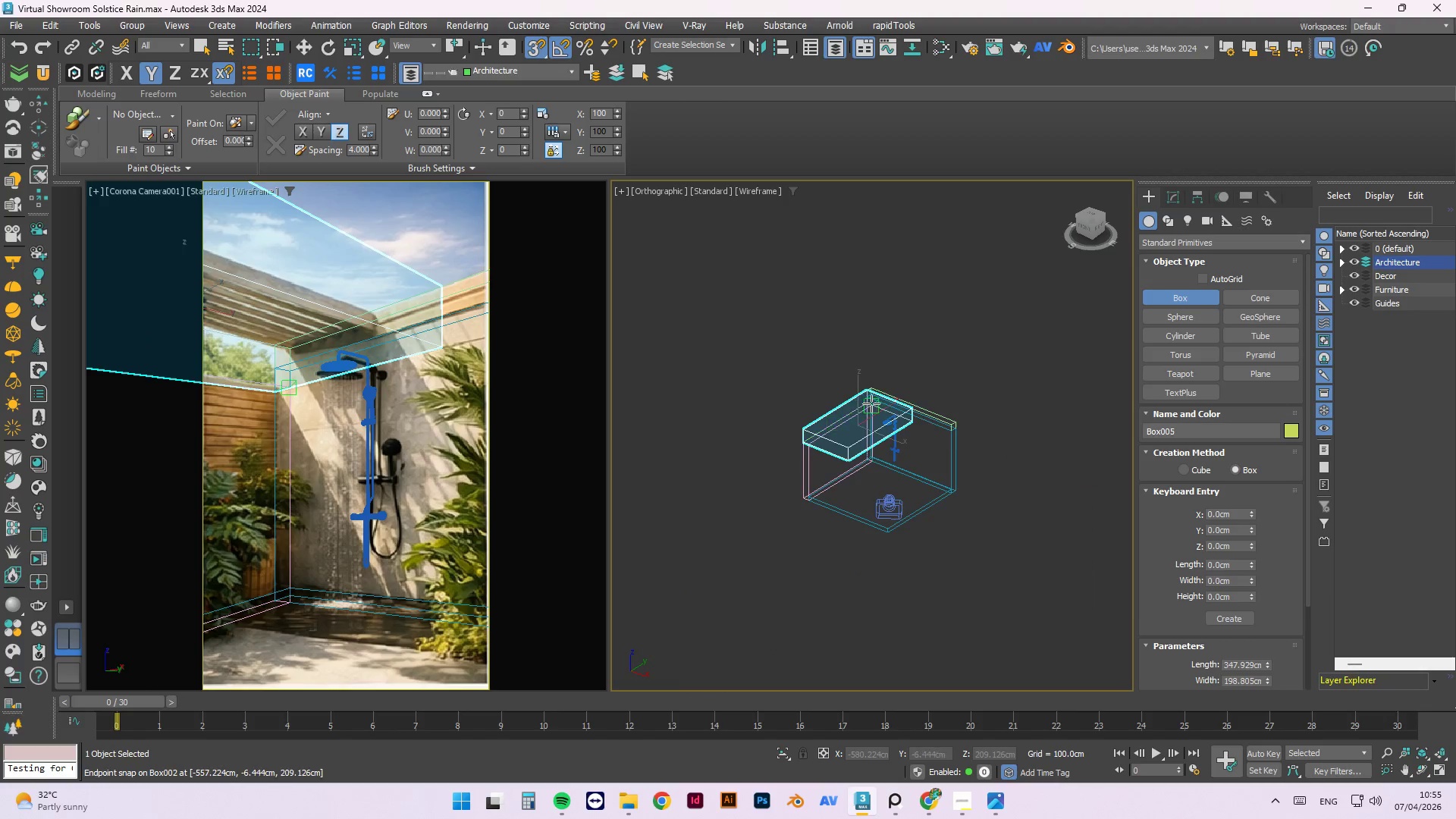 
scroll: coordinate [873, 385], scroll_direction: down, amount: 3.0
 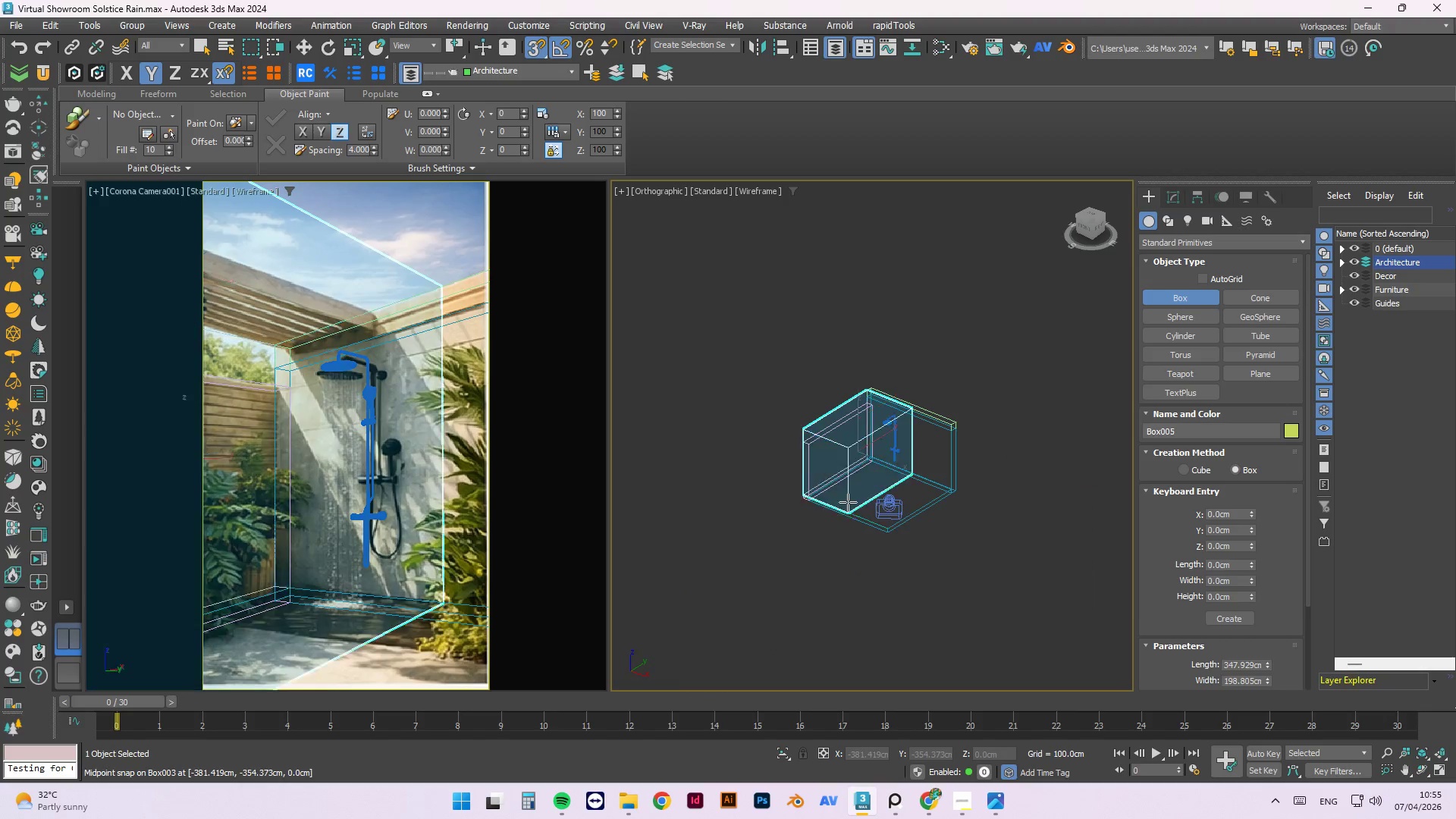 
scroll: coordinate [1094, 468], scroll_direction: up, amount: 6.0
 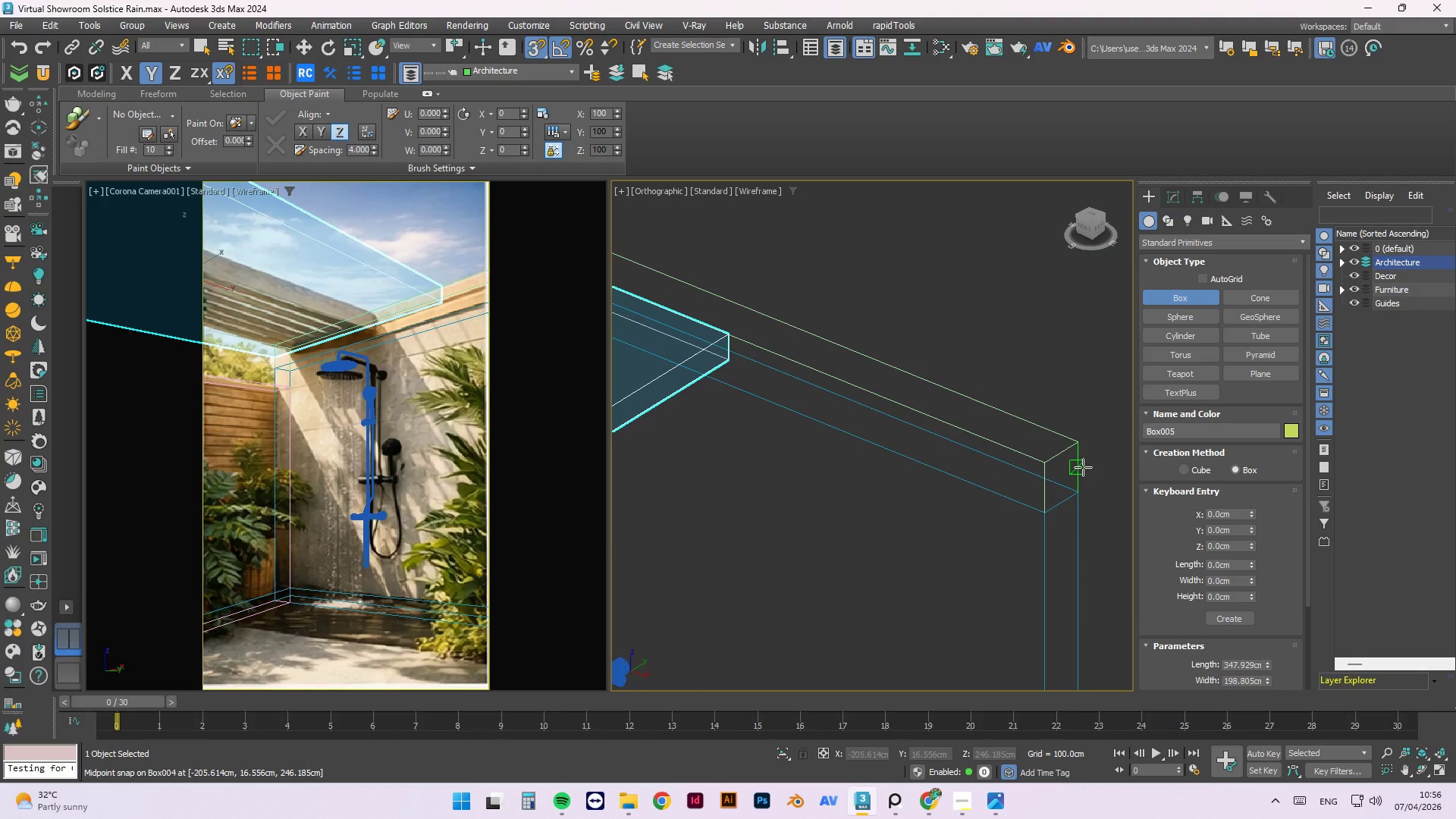 
left_click([1083, 467])
 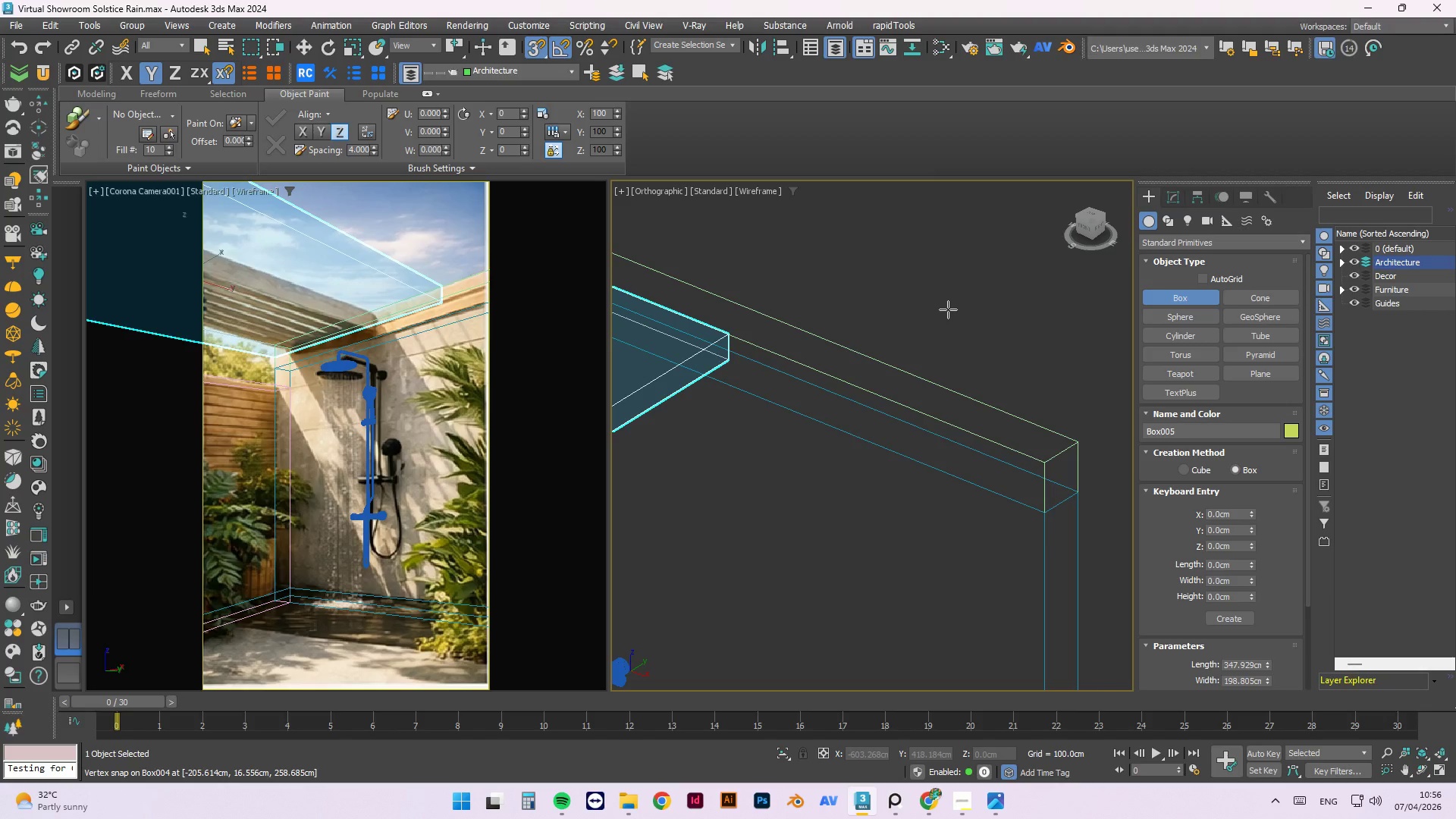 
key(Escape)
 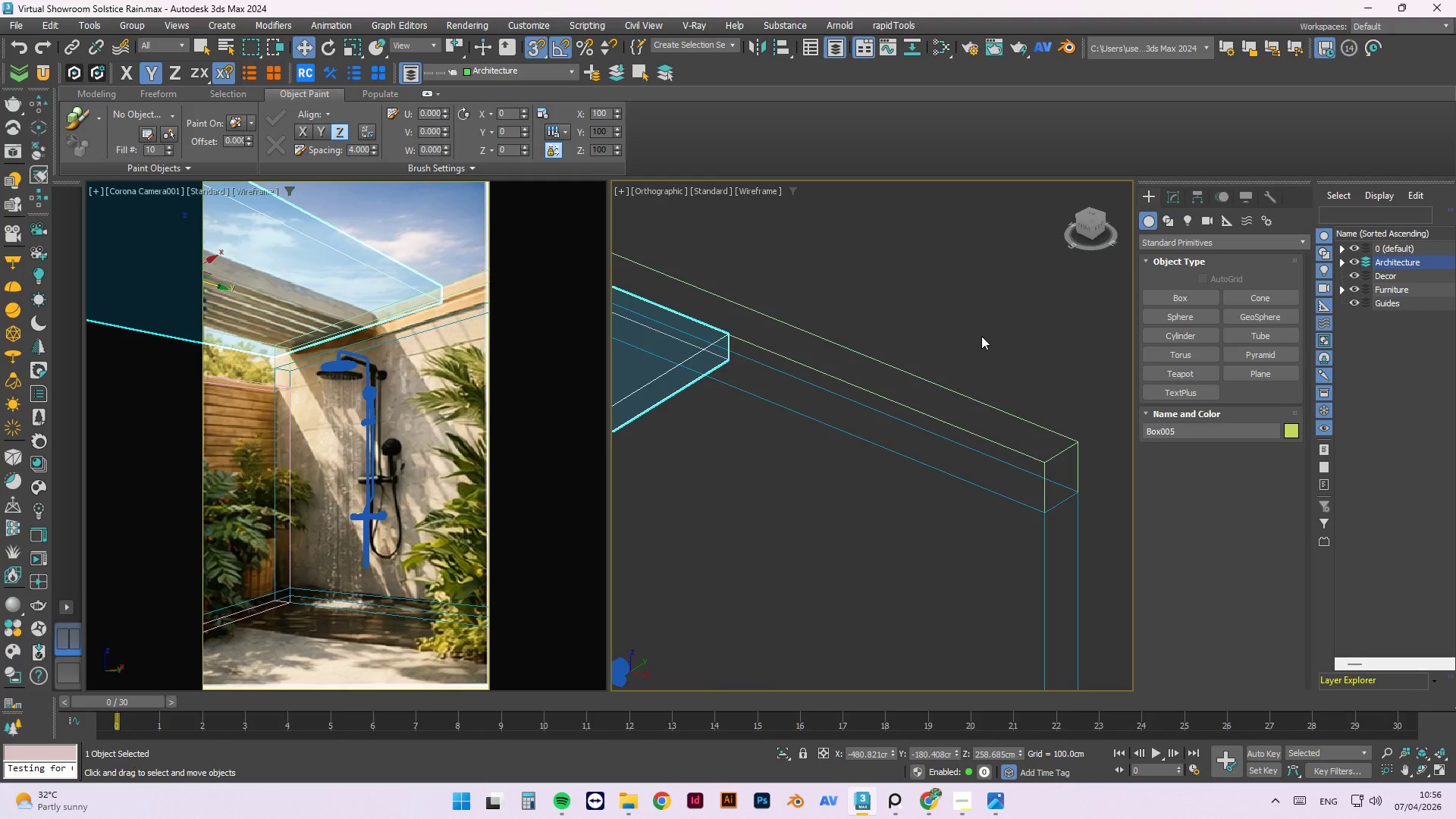 
scroll: coordinate [982, 339], scroll_direction: down, amount: 4.0
 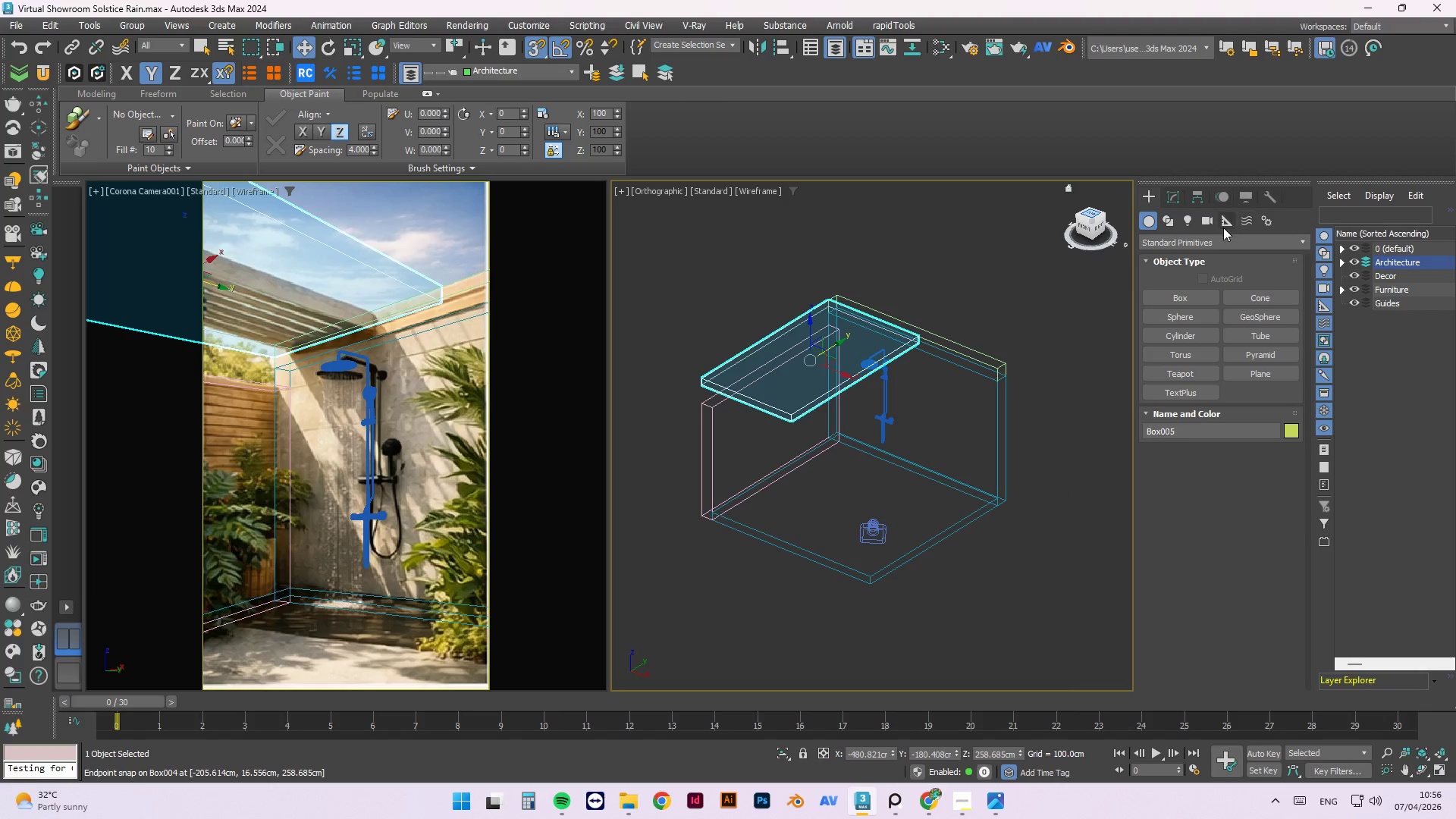 
left_click([1179, 203])
 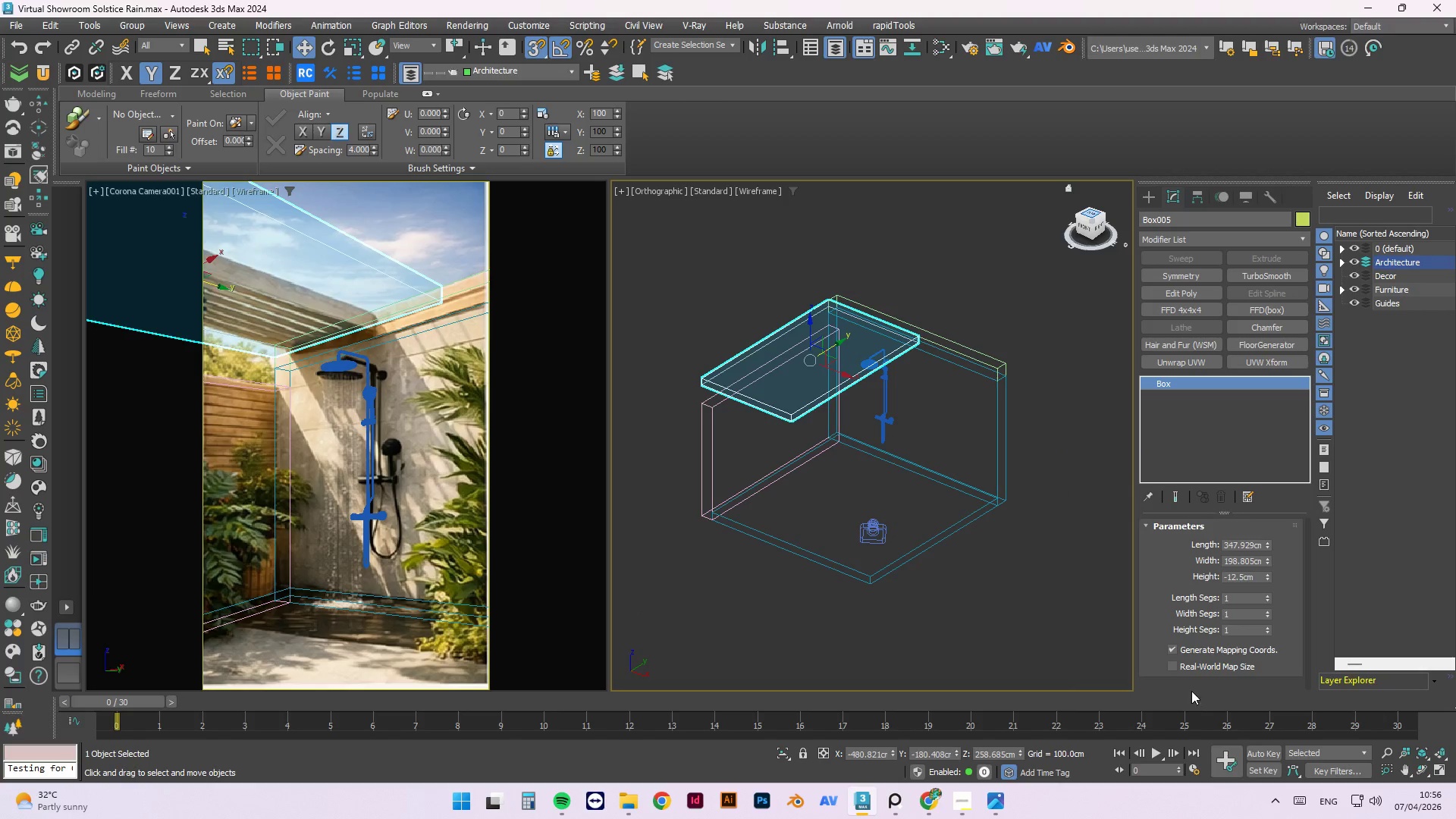 
left_click([1203, 671])
 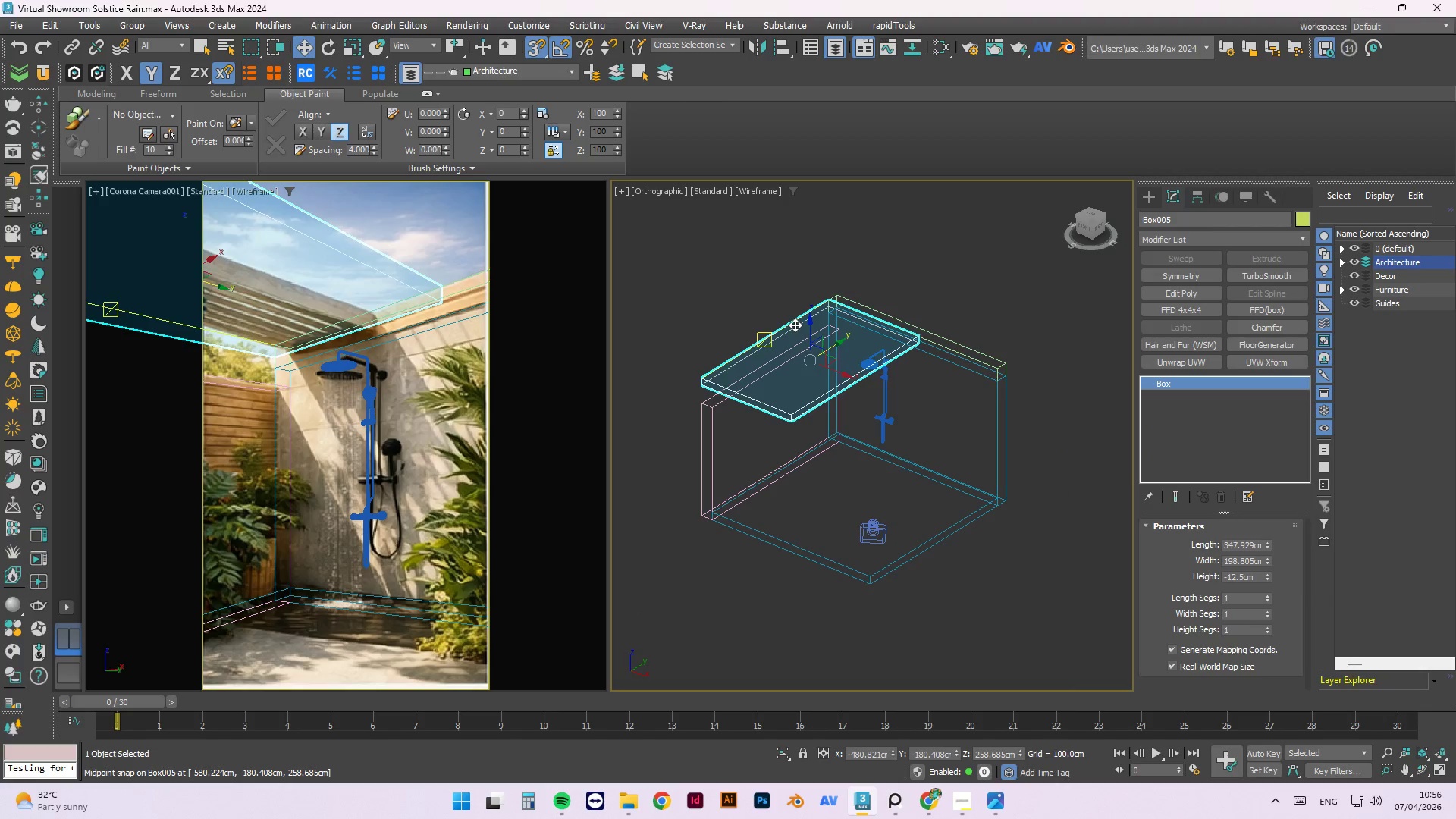 
key(T)
 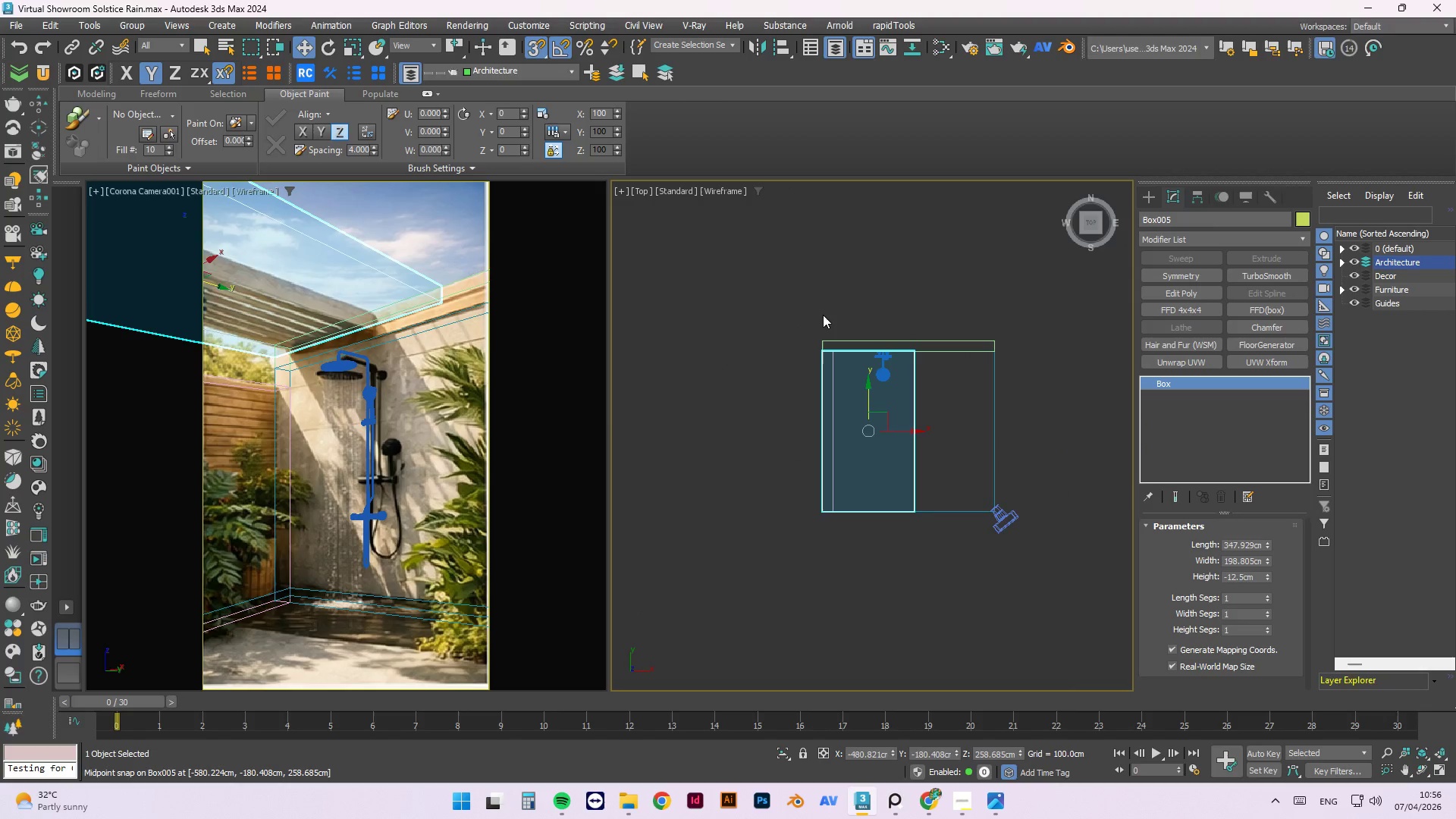 
scroll: coordinate [901, 368], scroll_direction: up, amount: 1.0
 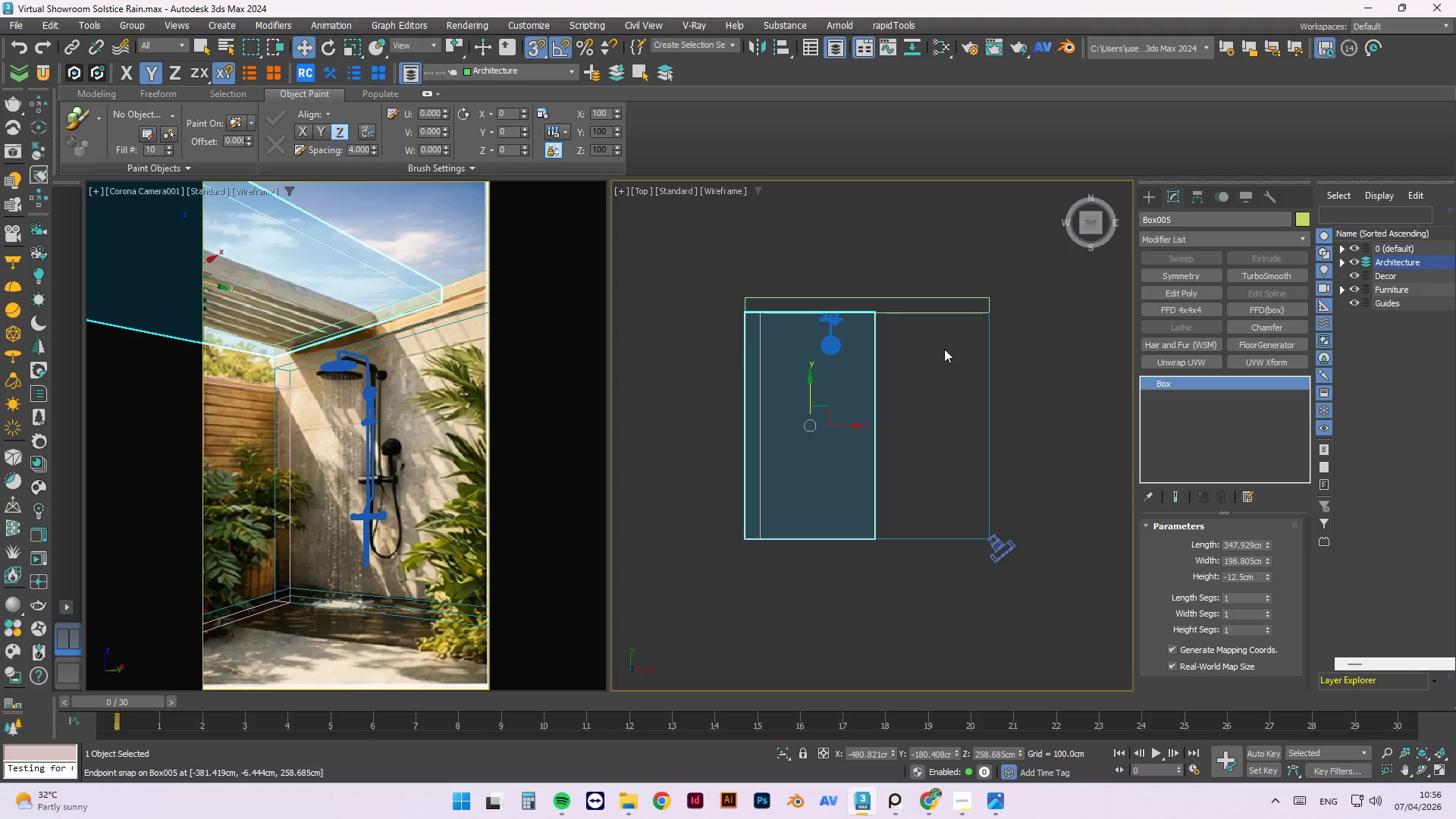 
key(Control+S)
 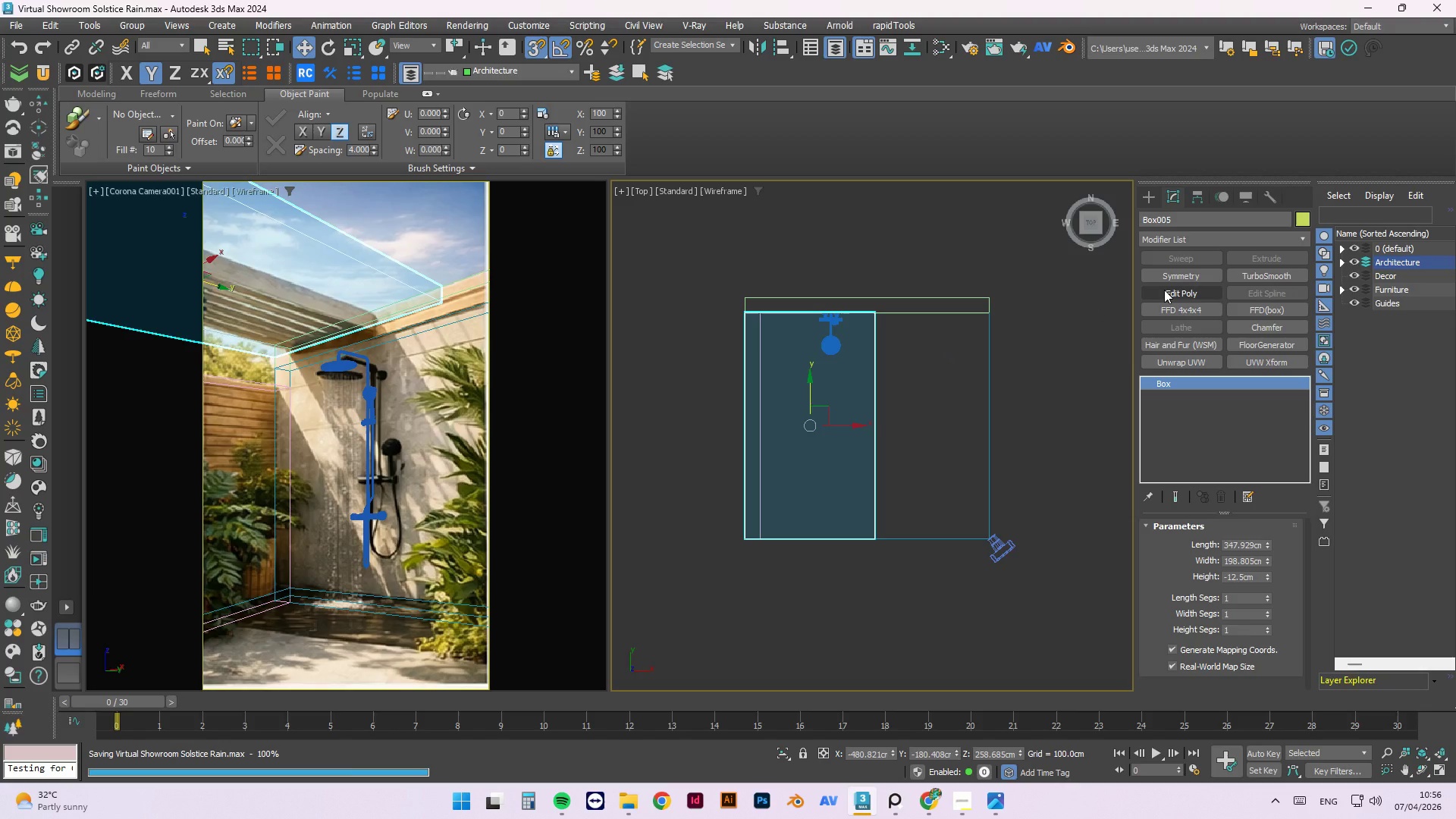 
left_click([1164, 290])
 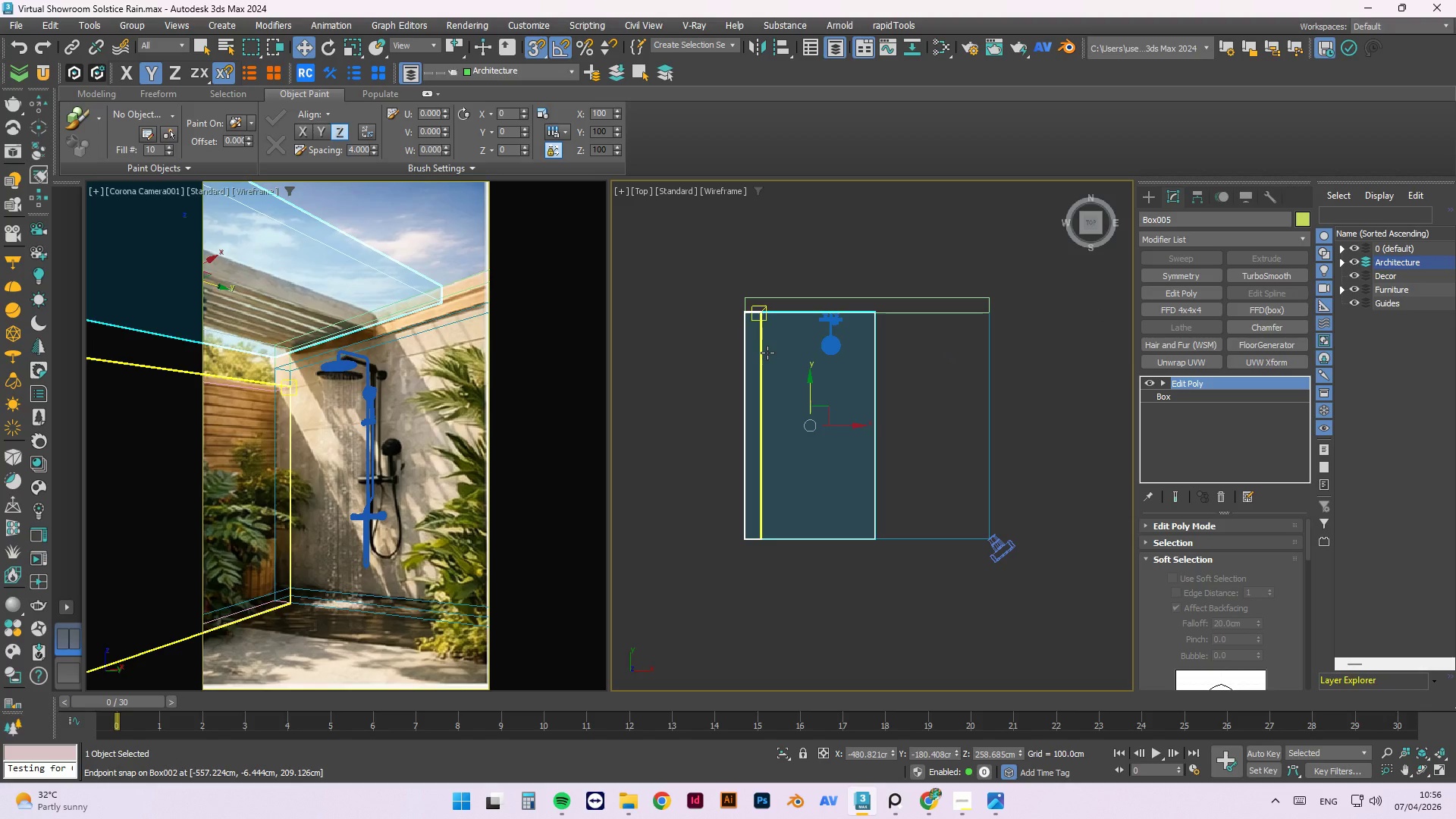 
key(1)
 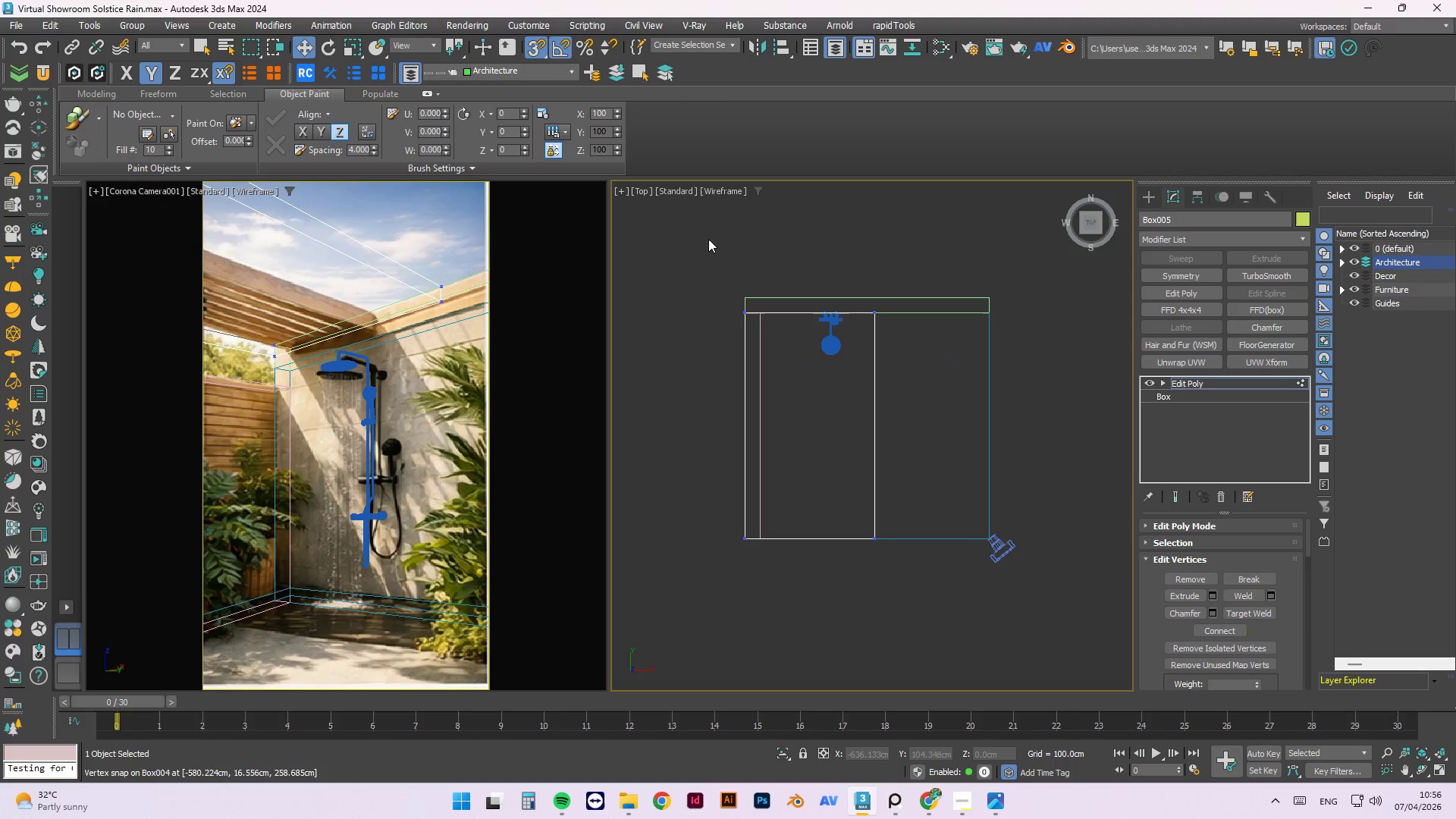 
left_click_drag(start_coordinate=[705, 237], to_coordinate=[770, 627])
 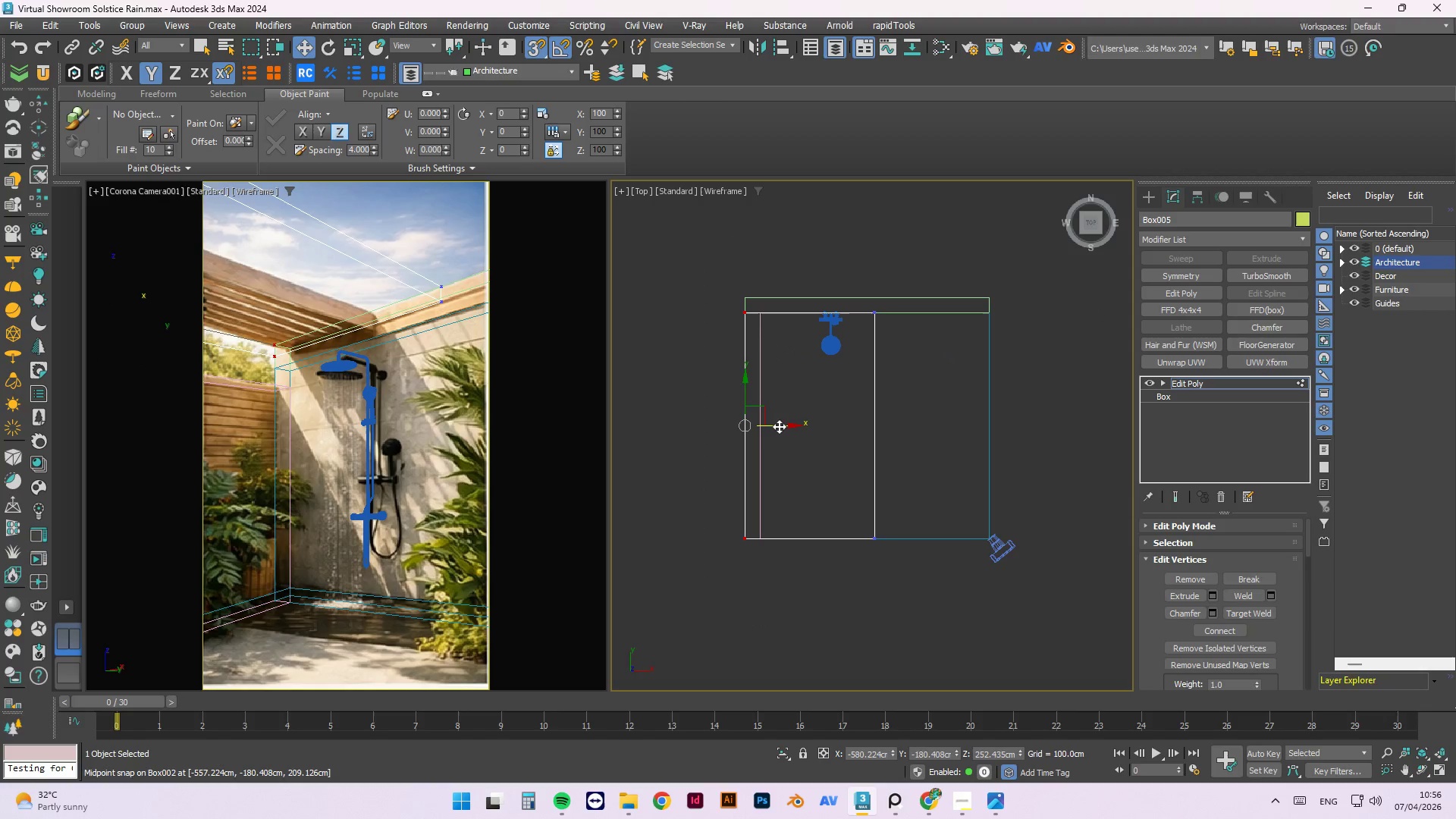 
left_click_drag(start_coordinate=[779, 426], to_coordinate=[759, 431])
 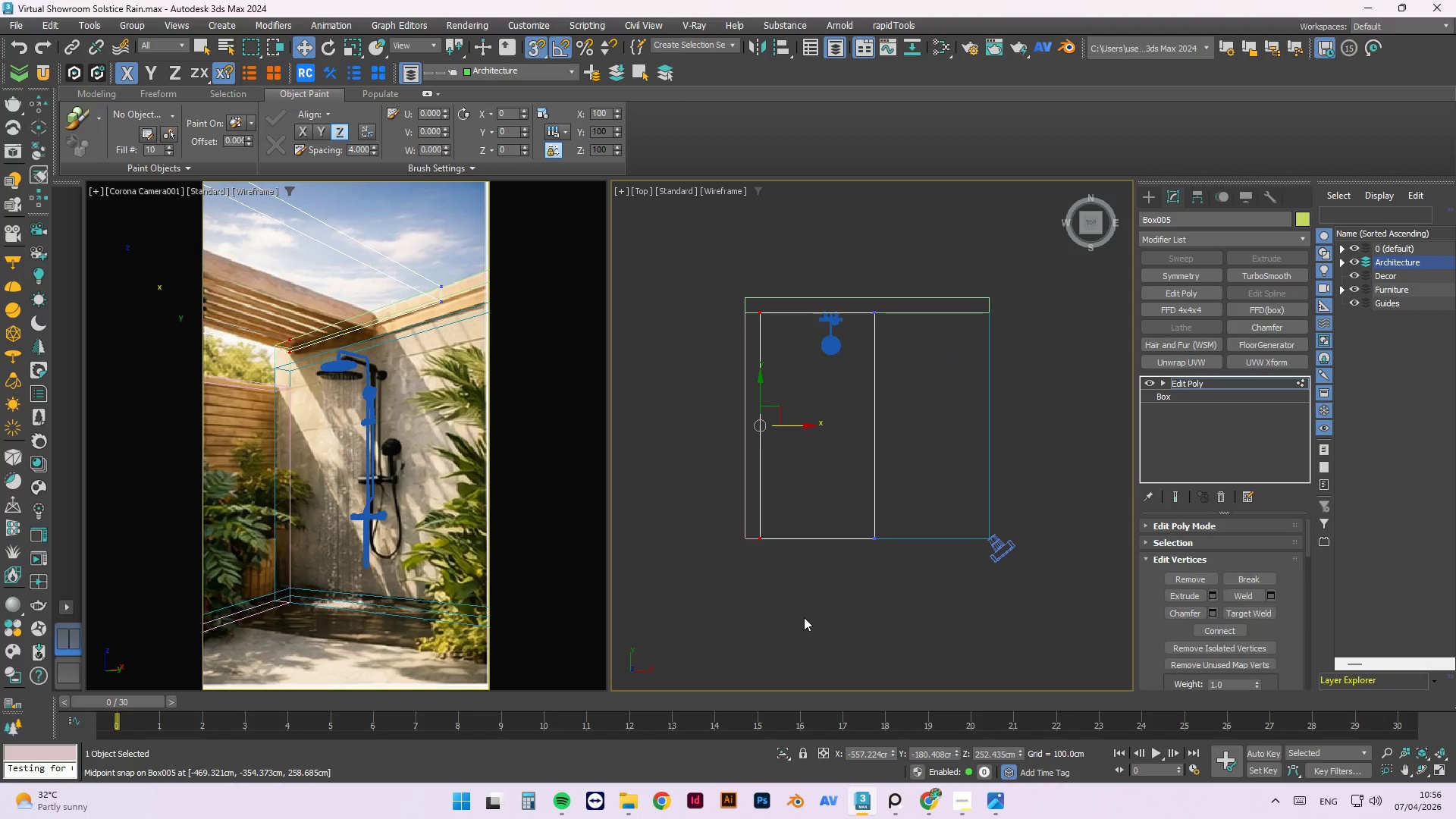 
left_click([804, 617])
 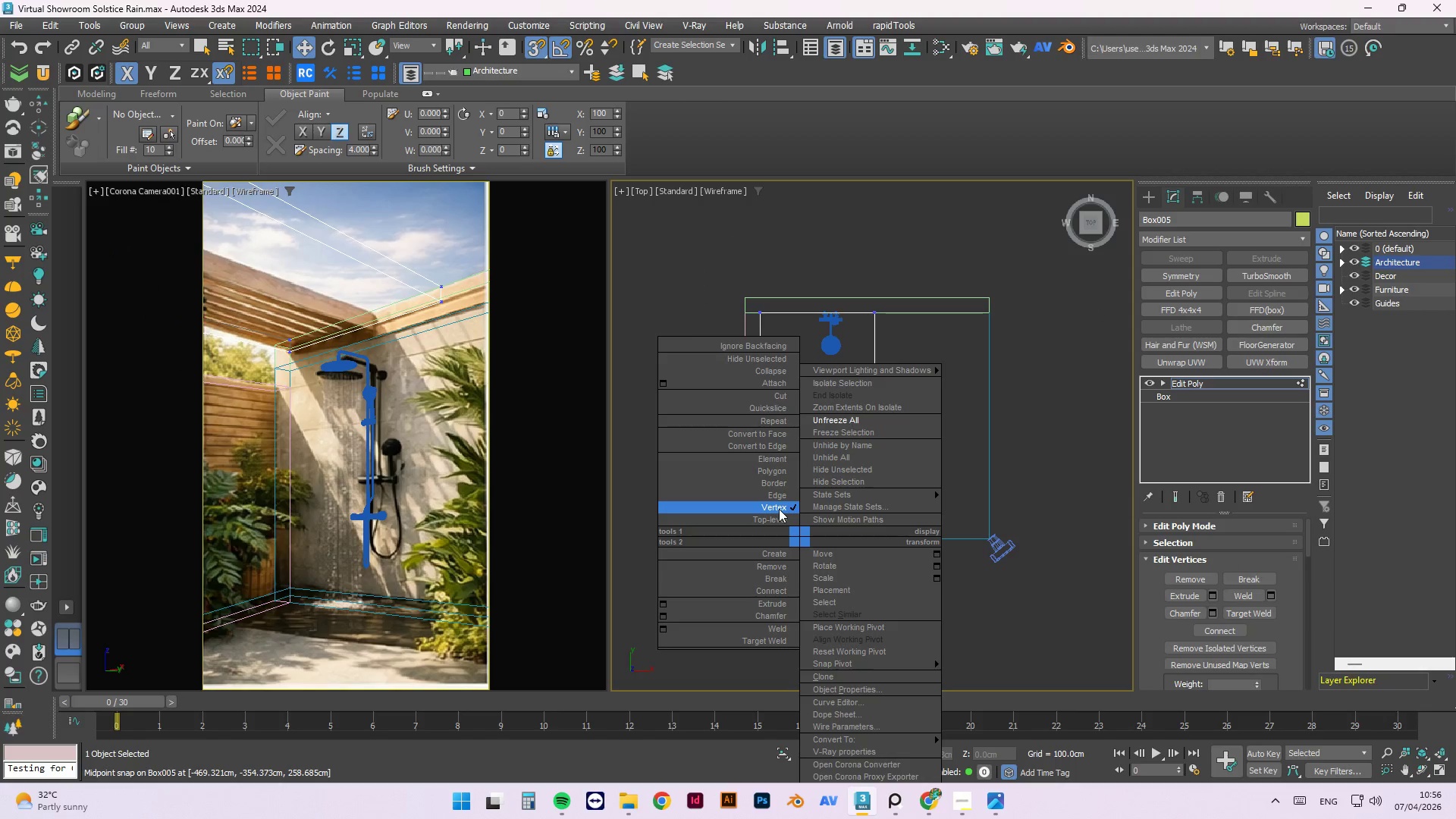 
left_click_drag(start_coordinate=[776, 517], to_coordinate=[776, 594])
 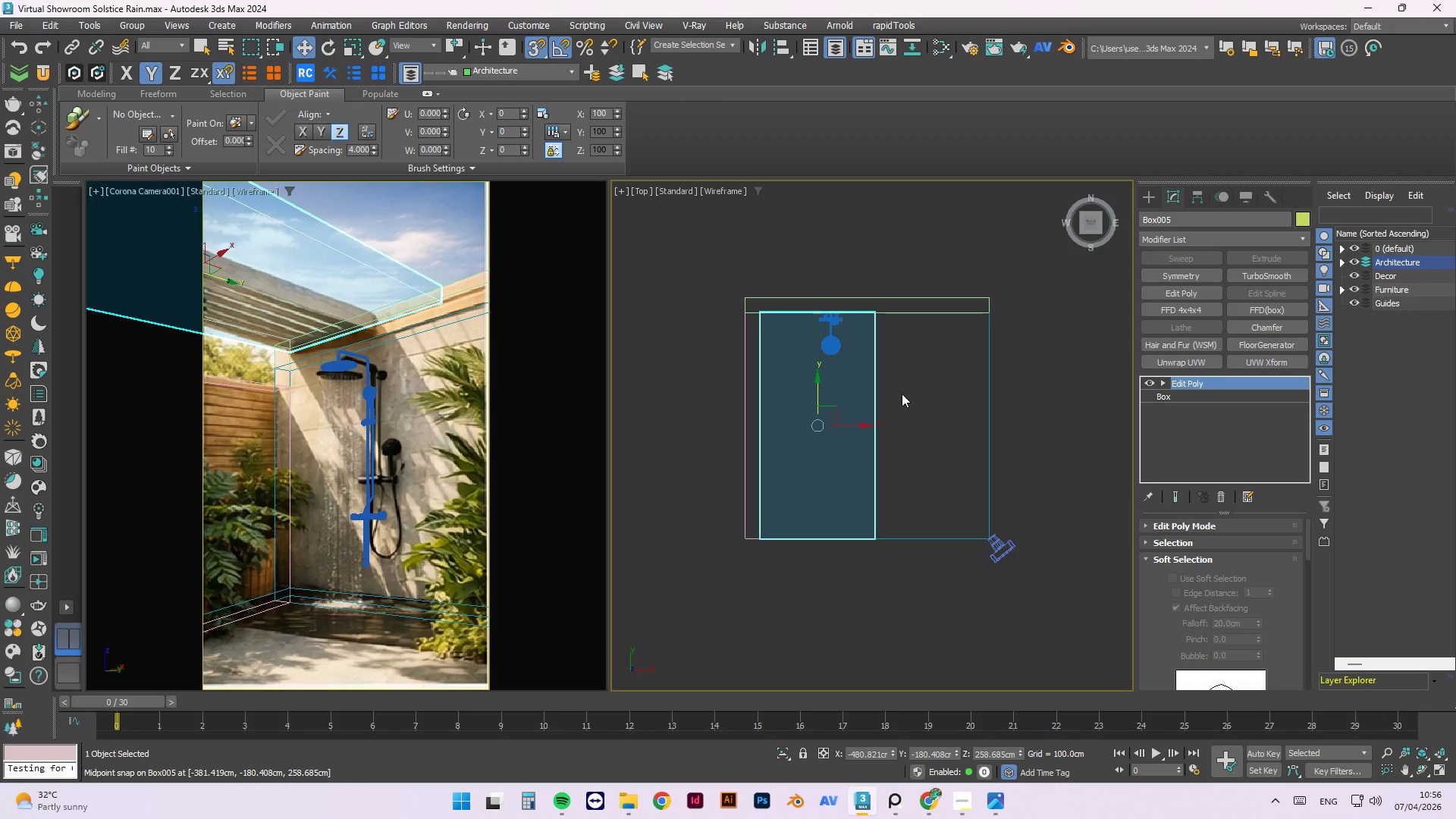 
key(1)
 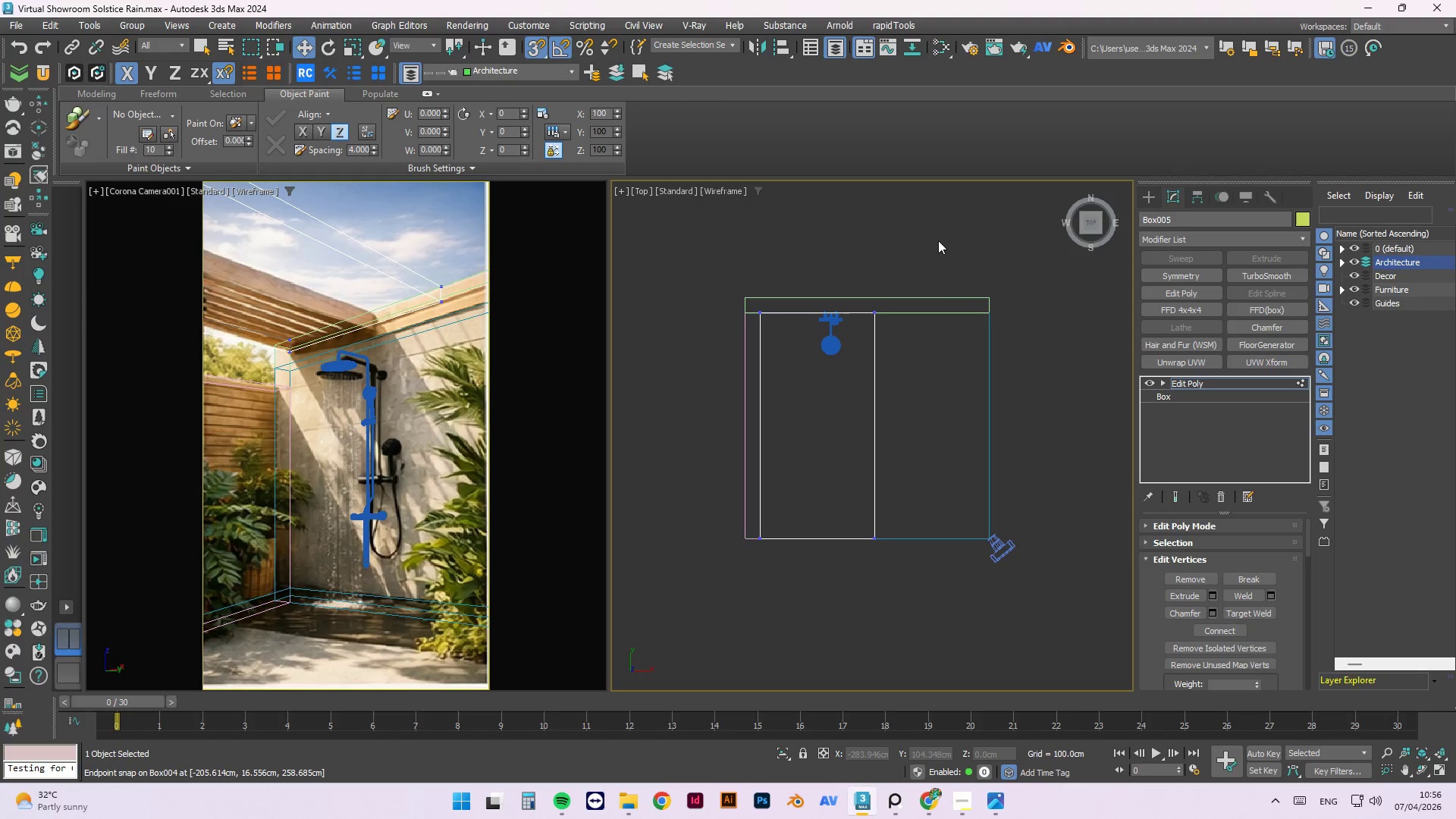 
left_click_drag(start_coordinate=[938, 240], to_coordinate=[858, 627])
 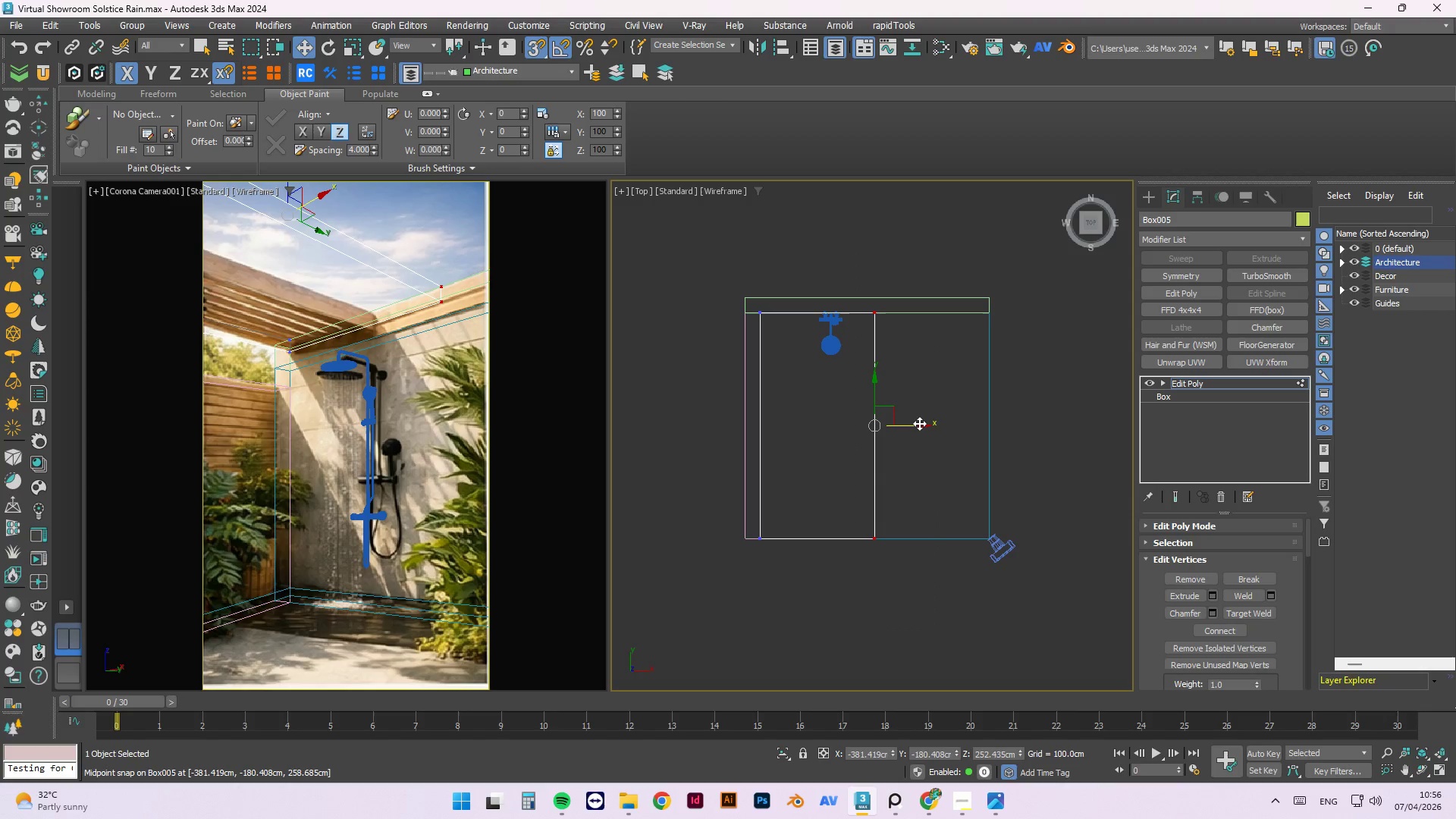 
left_click_drag(start_coordinate=[919, 425], to_coordinate=[830, 471])
 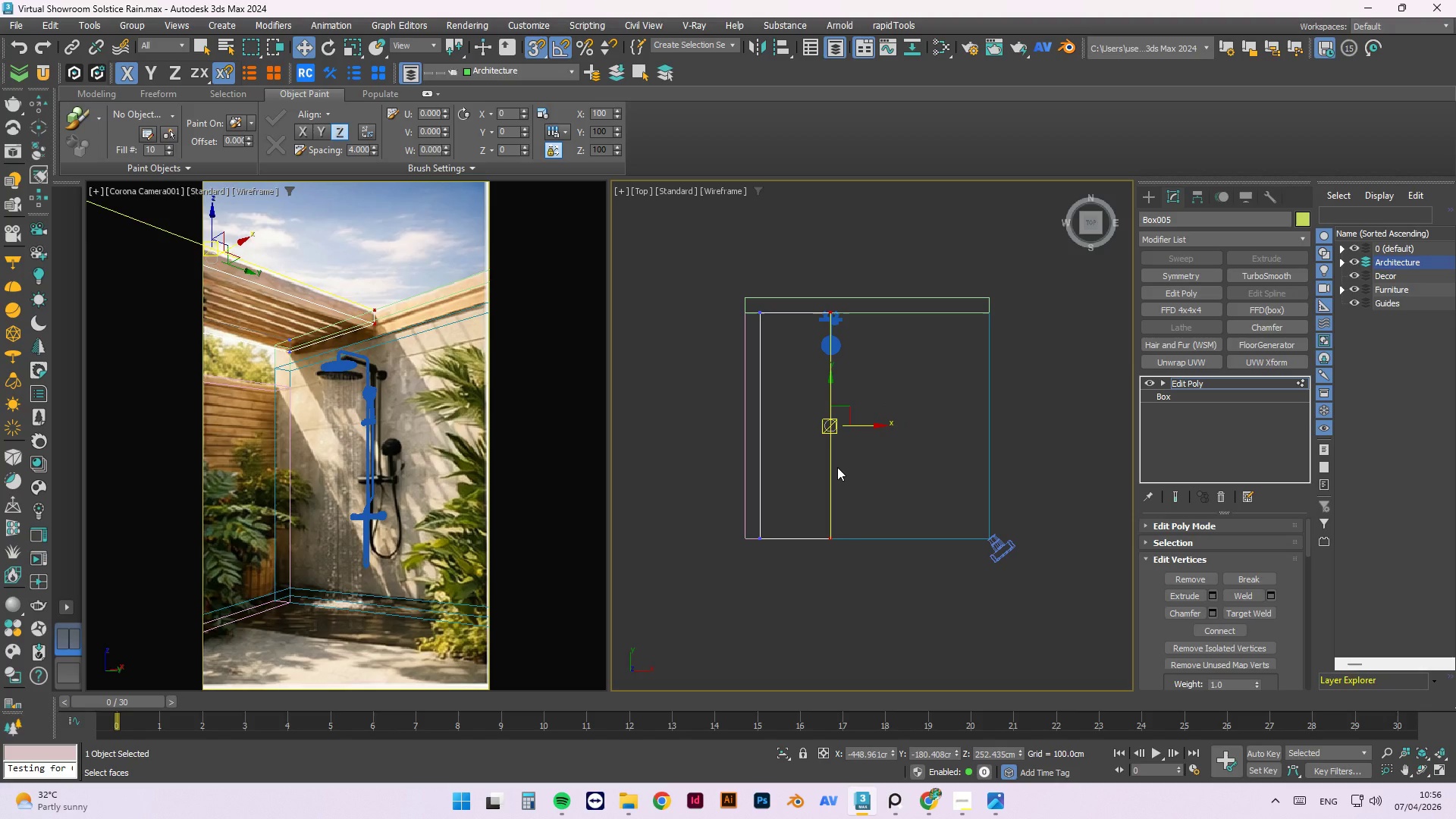 
wait(5.08)
 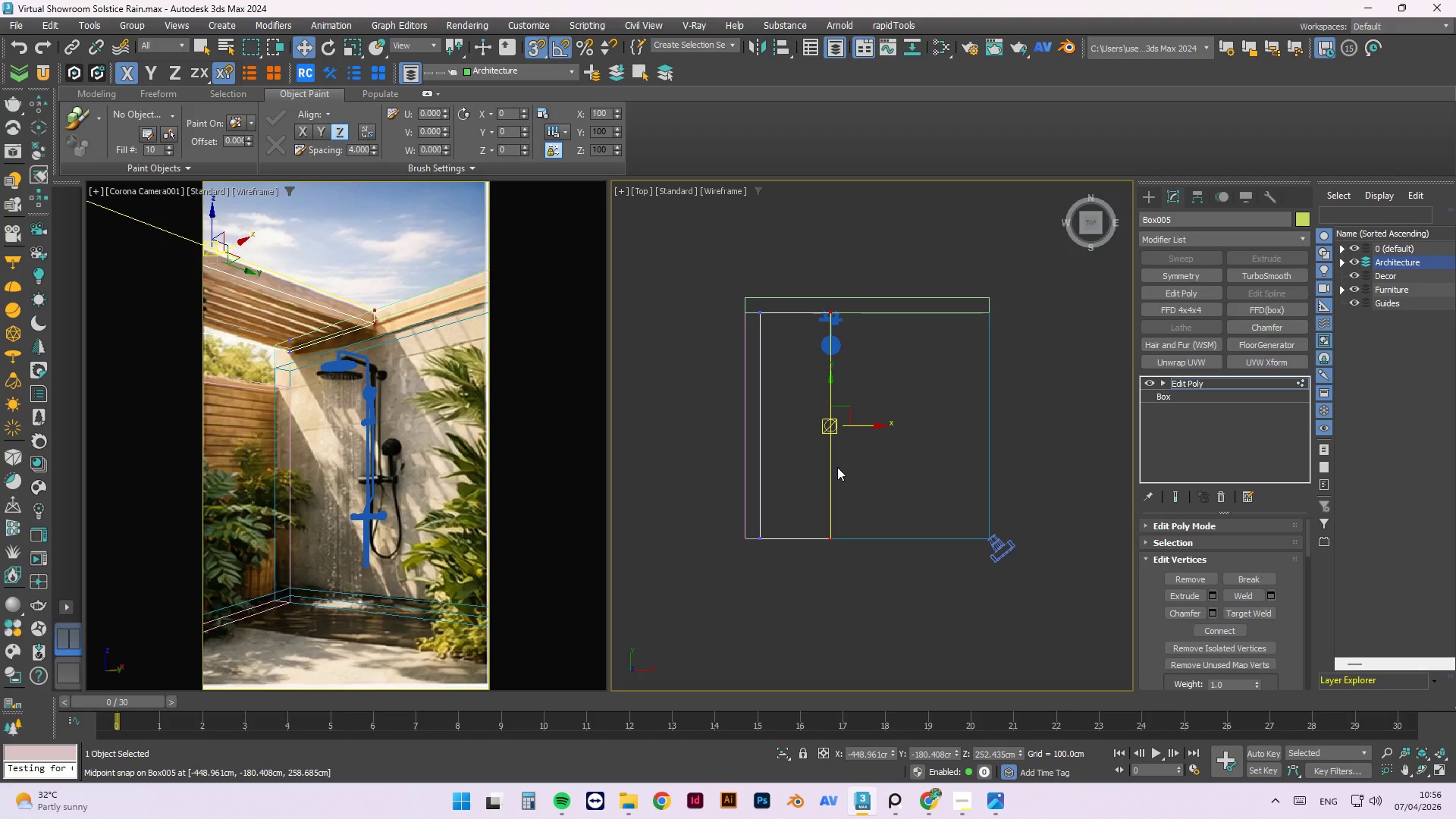 
right_click([888, 459])
 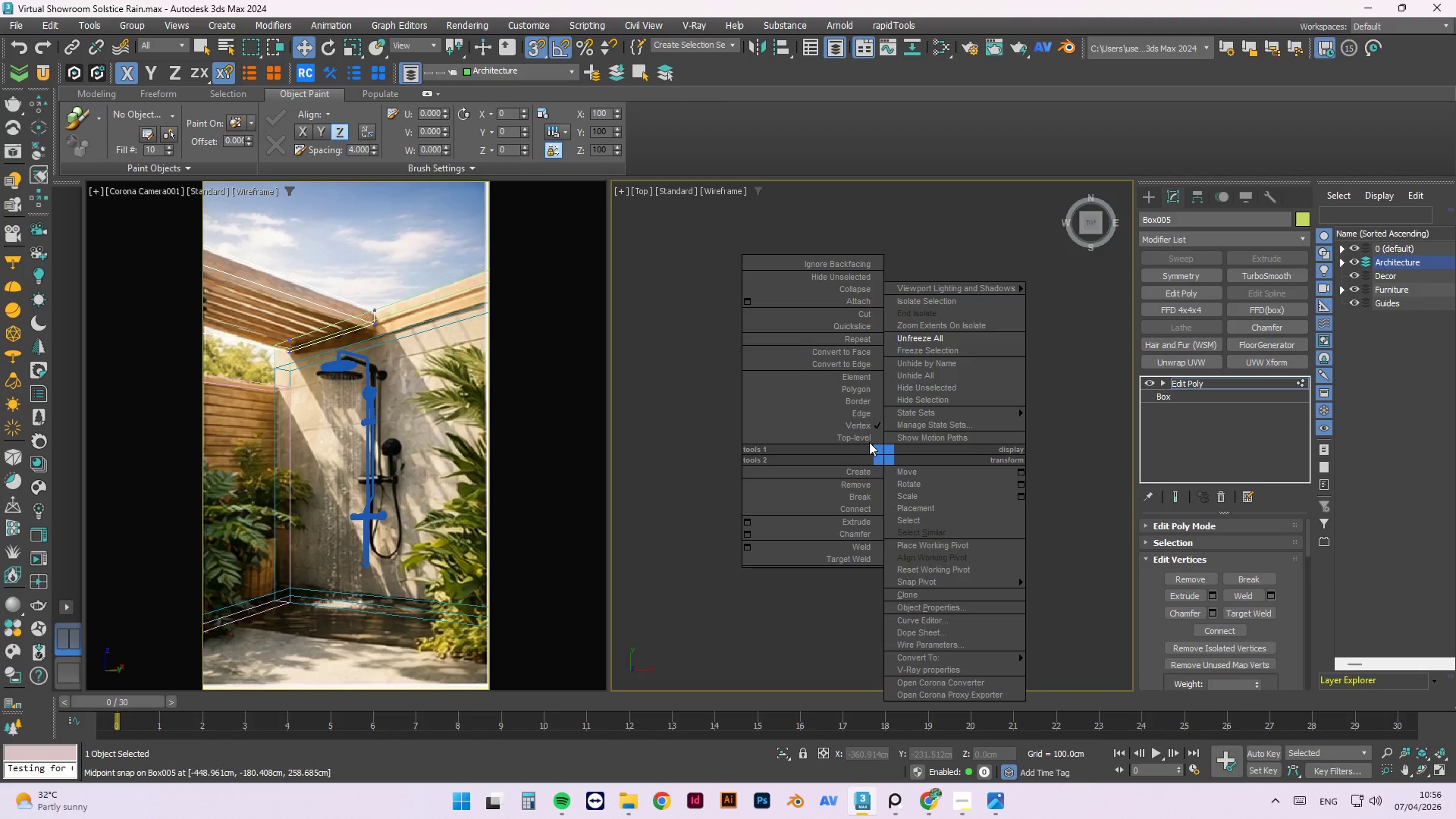 
left_click([865, 438])
 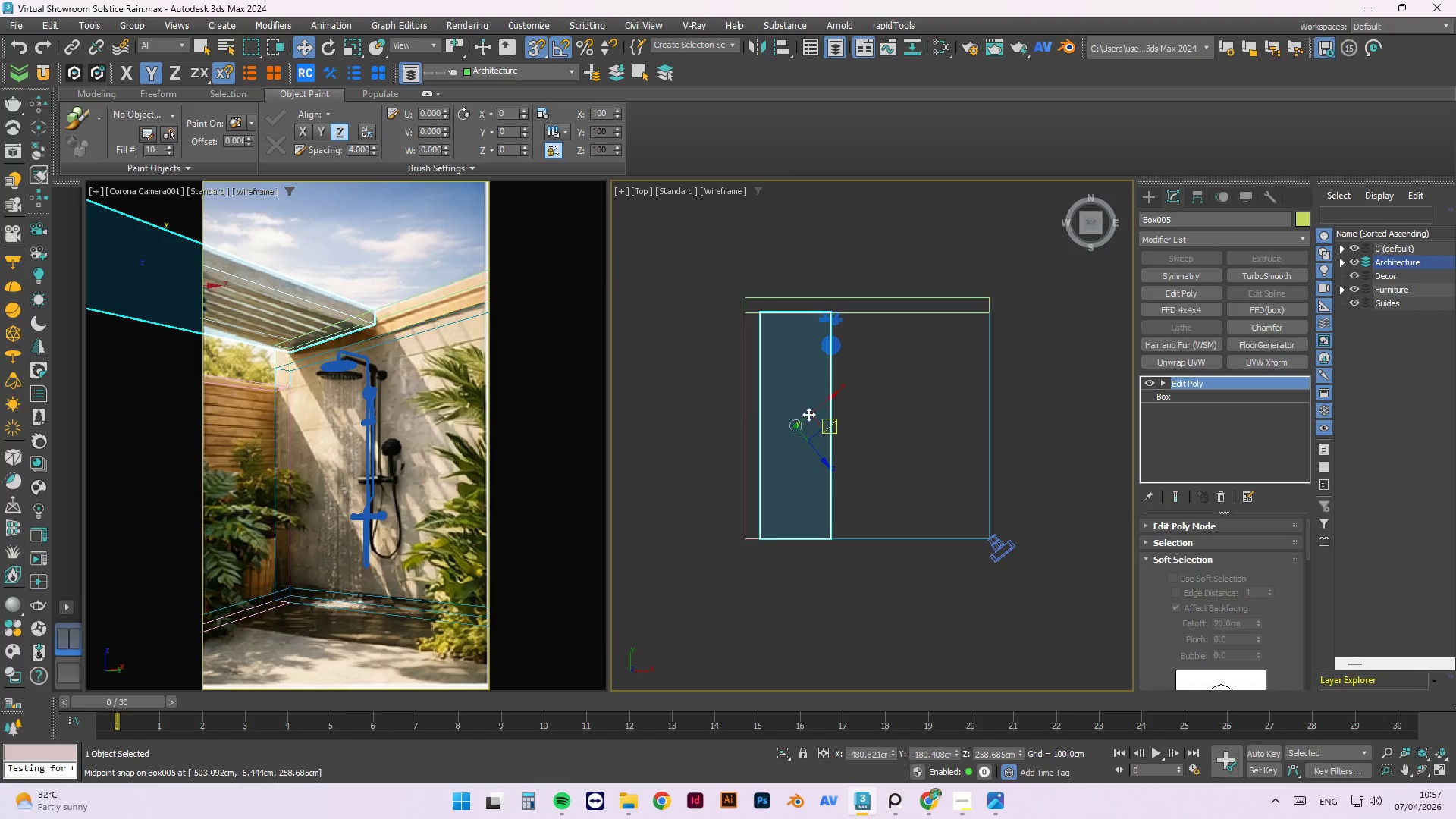 
wait(10.86)
 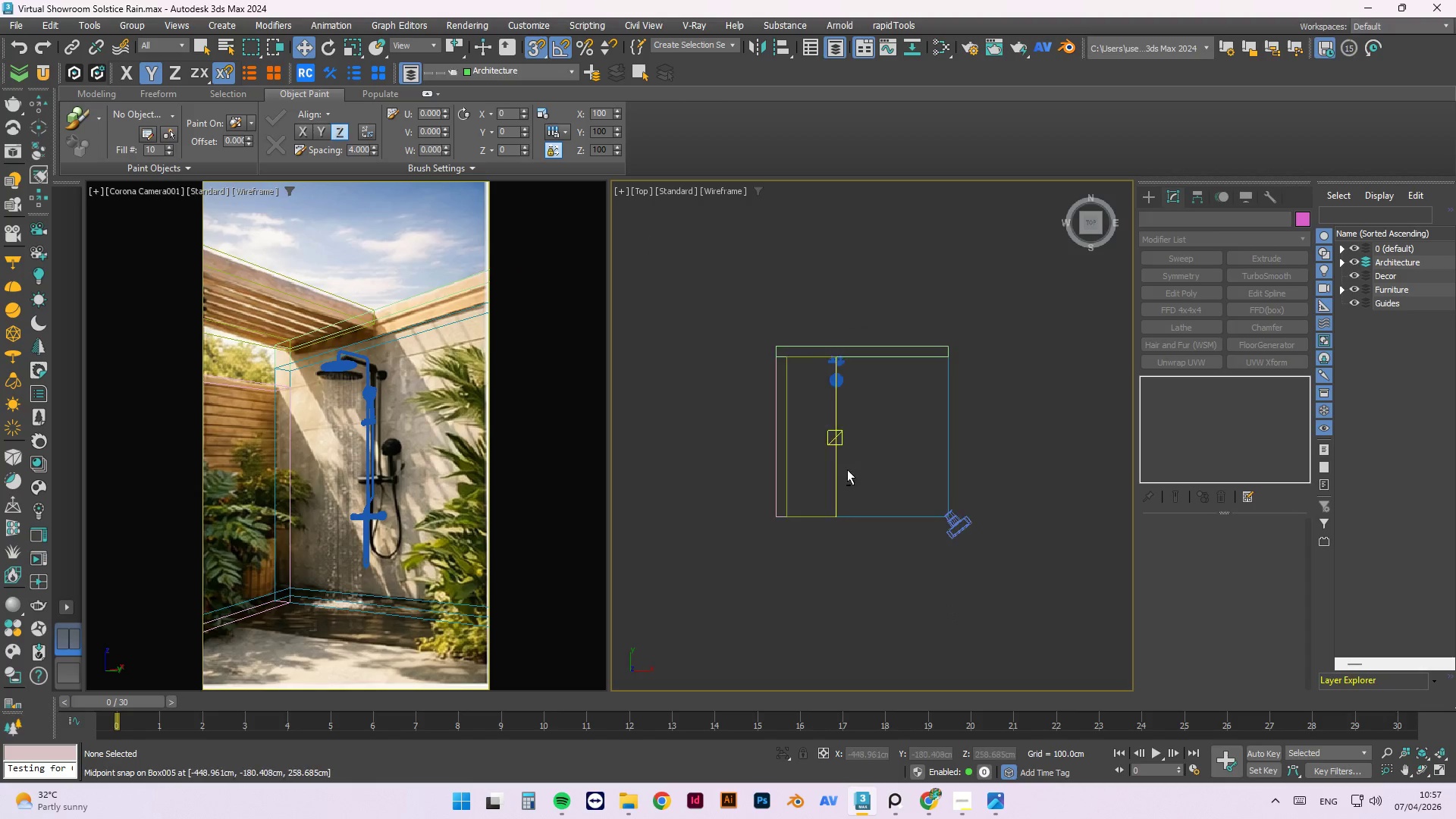 
hold_key(key=AltLeft, duration=1.5)
 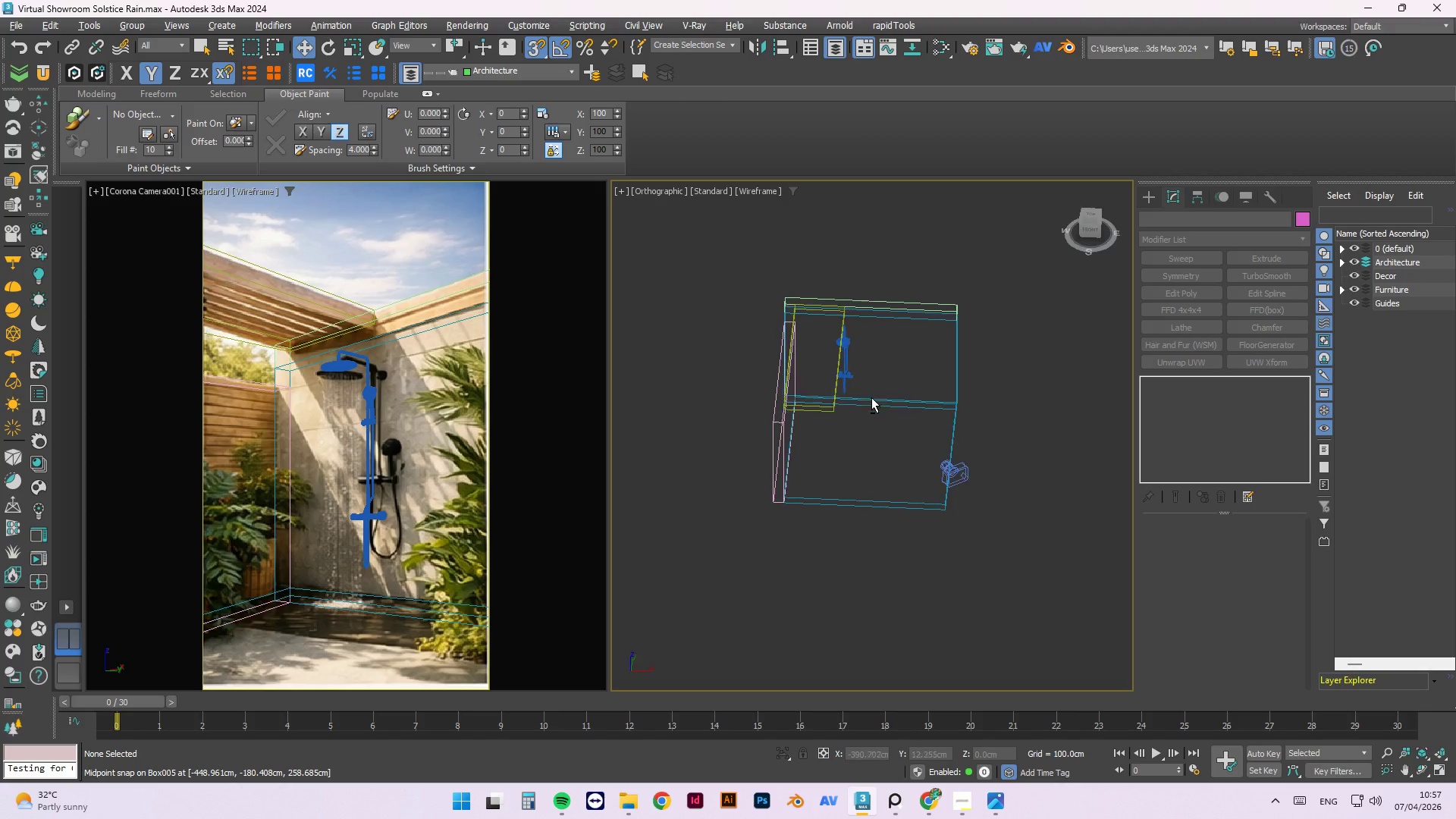 
scroll: coordinate [850, 464], scroll_direction: down, amount: 1.0
 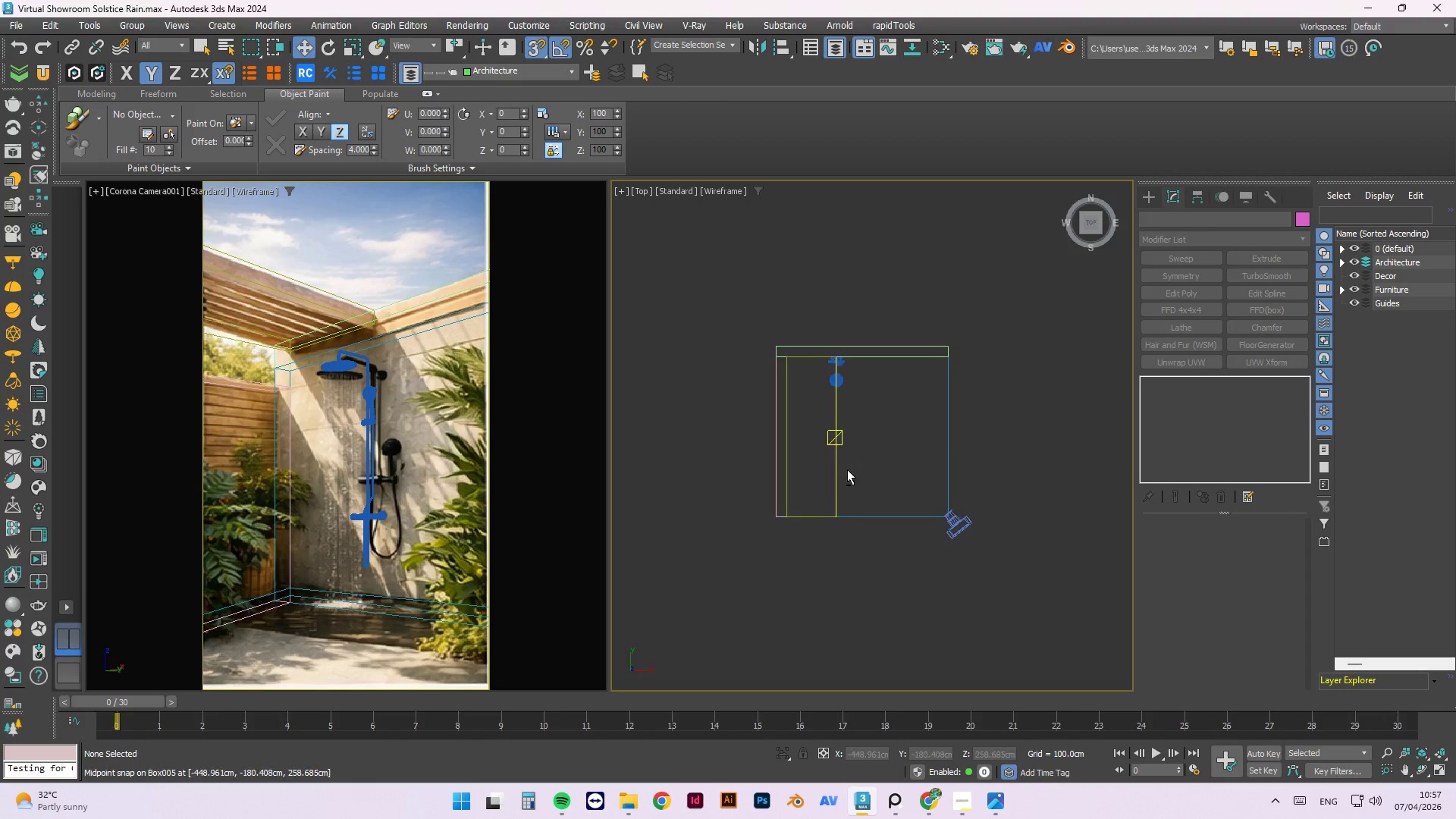 
hold_key(key=AltLeft, duration=0.66)
 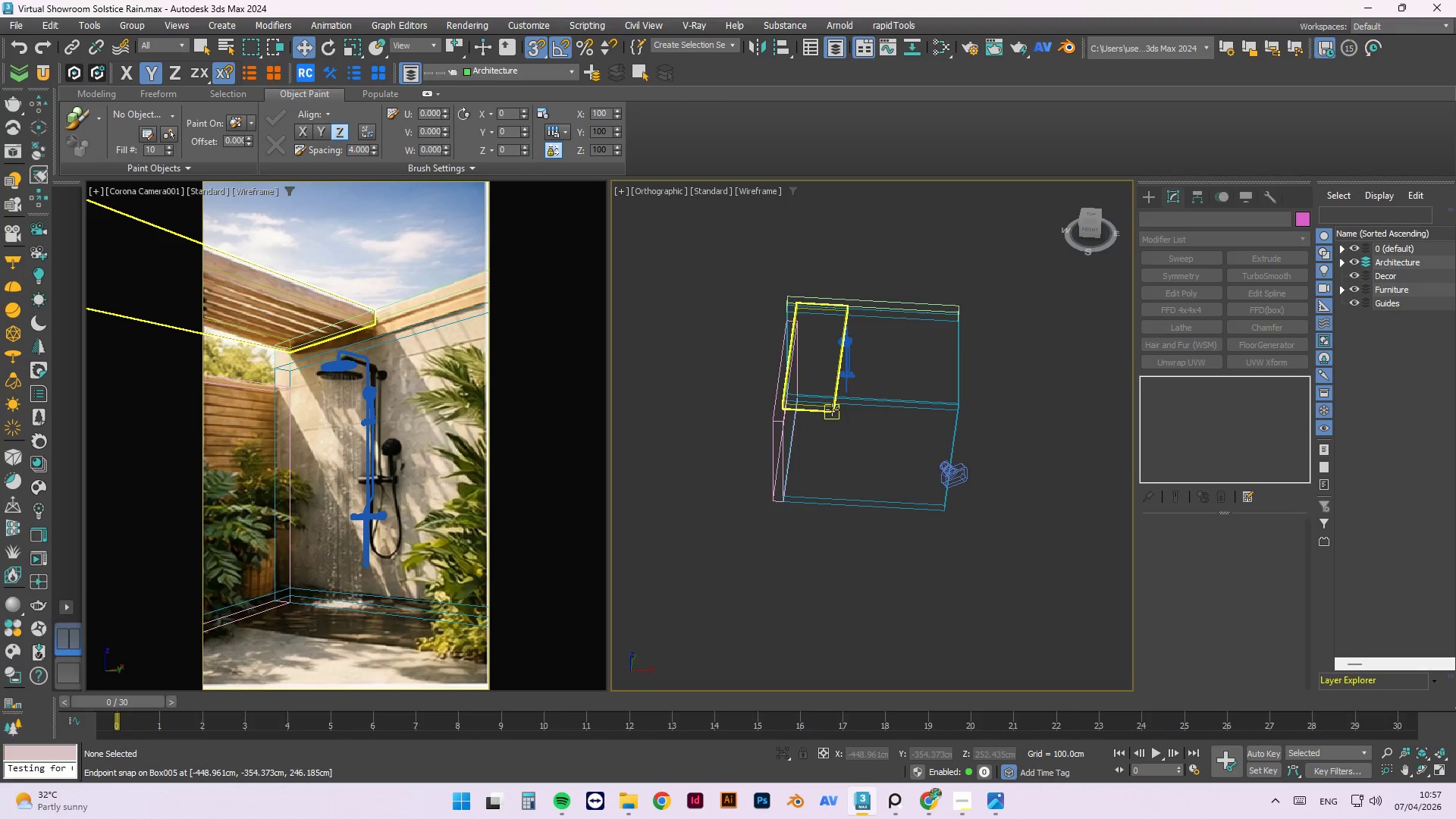 
left_click([832, 410])
 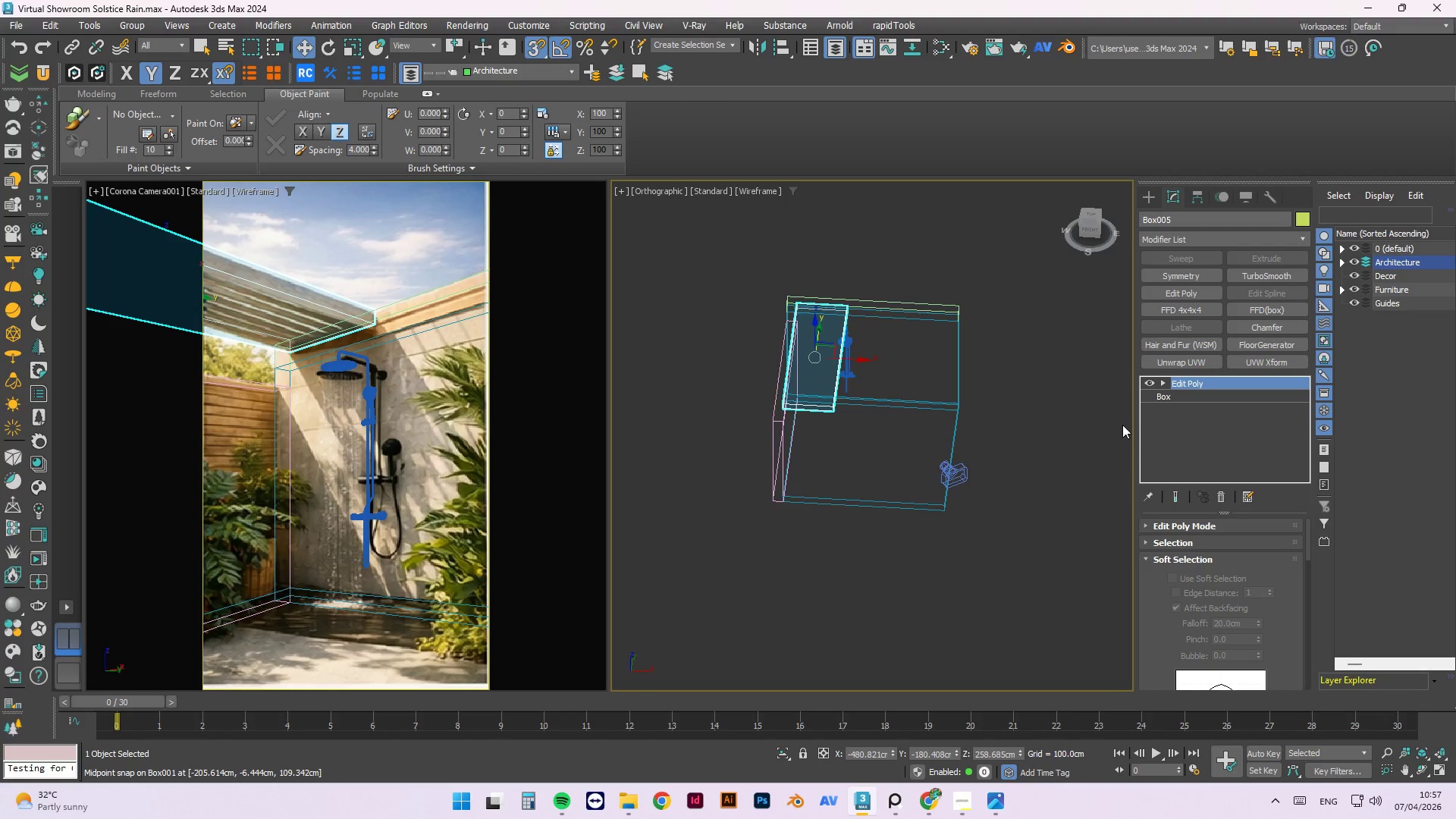 
key(T)
 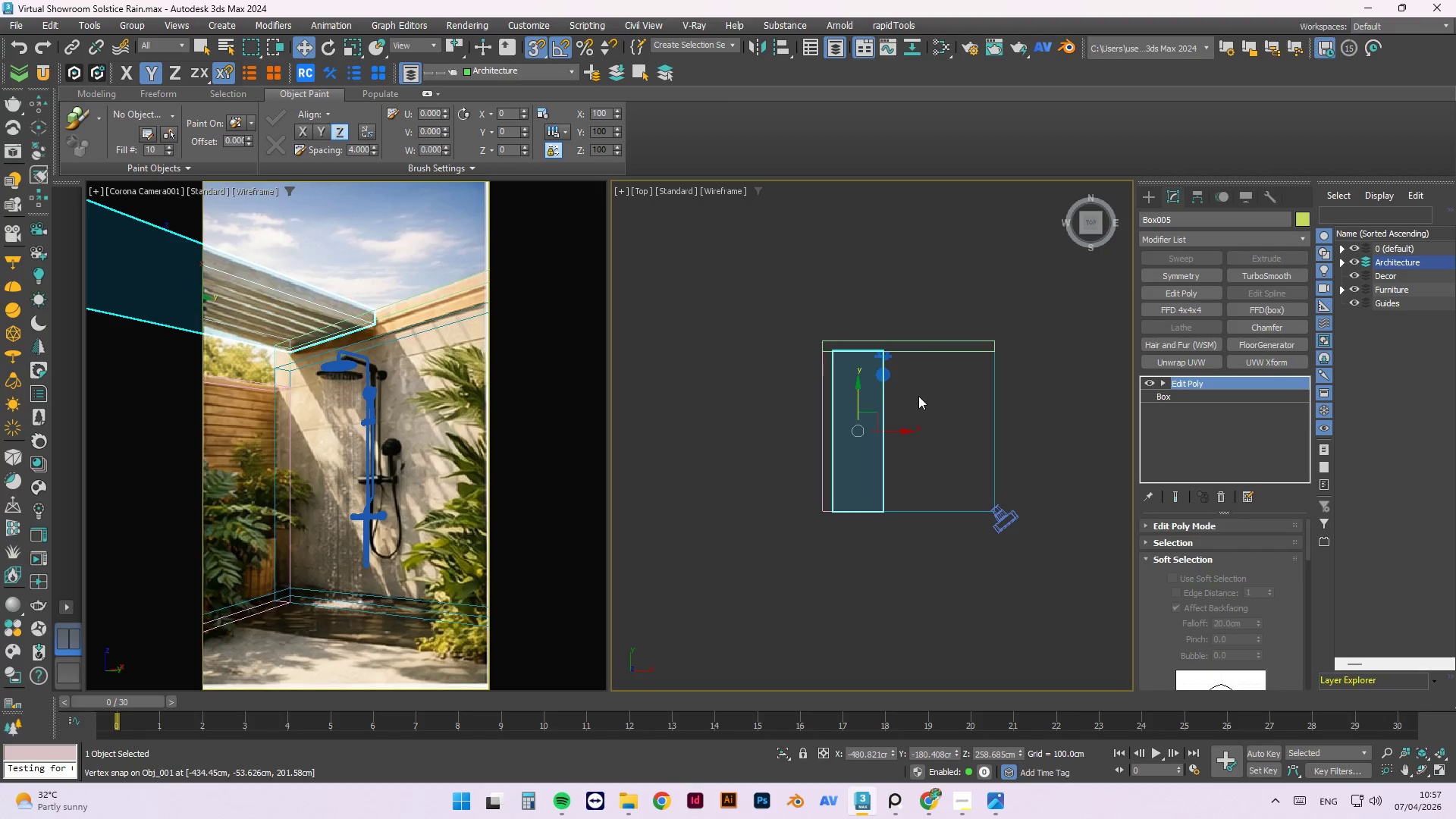 
key(Alt+Q)
 